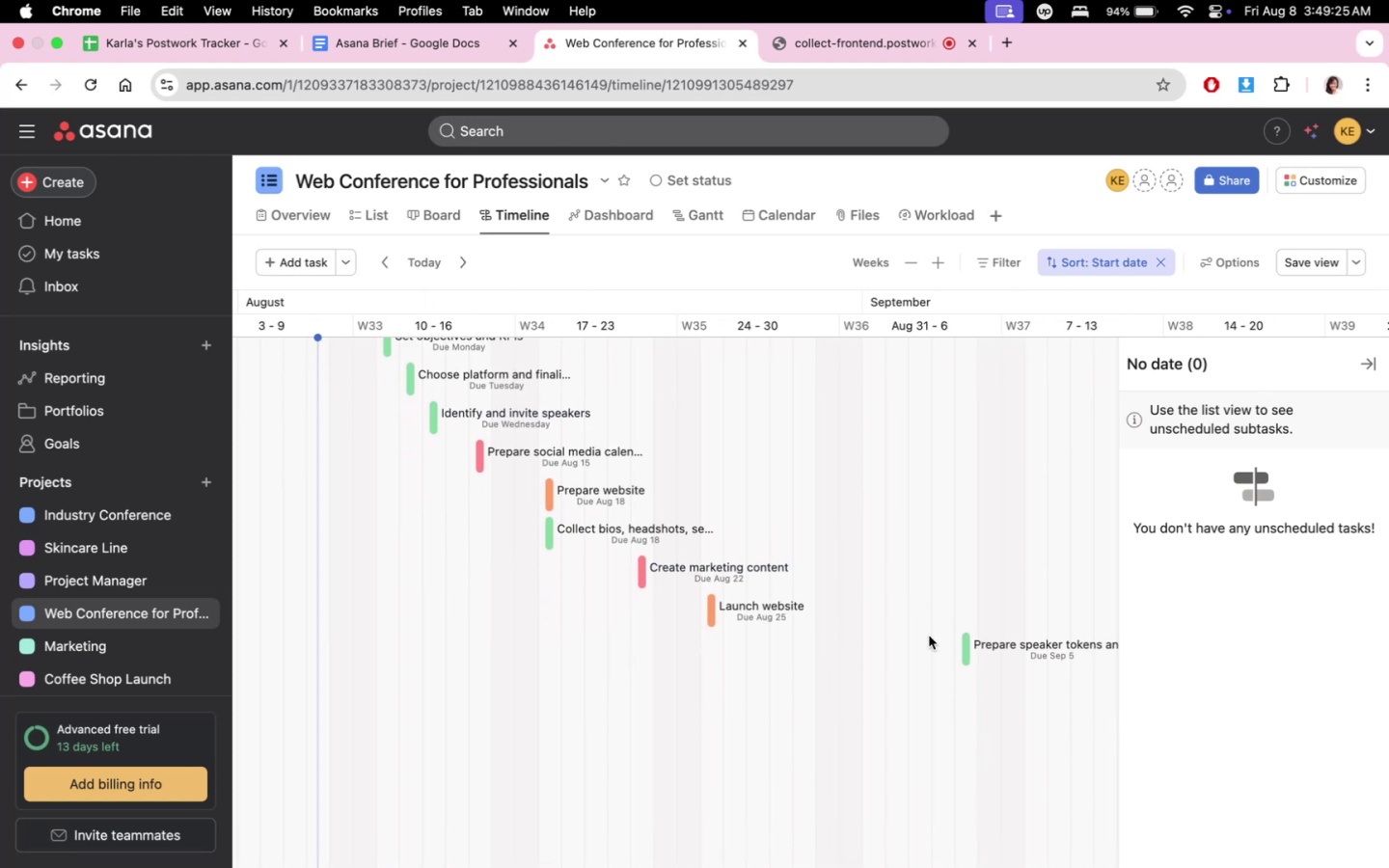 
scroll: coordinate [930, 690], scroll_direction: up, amount: 11.0
 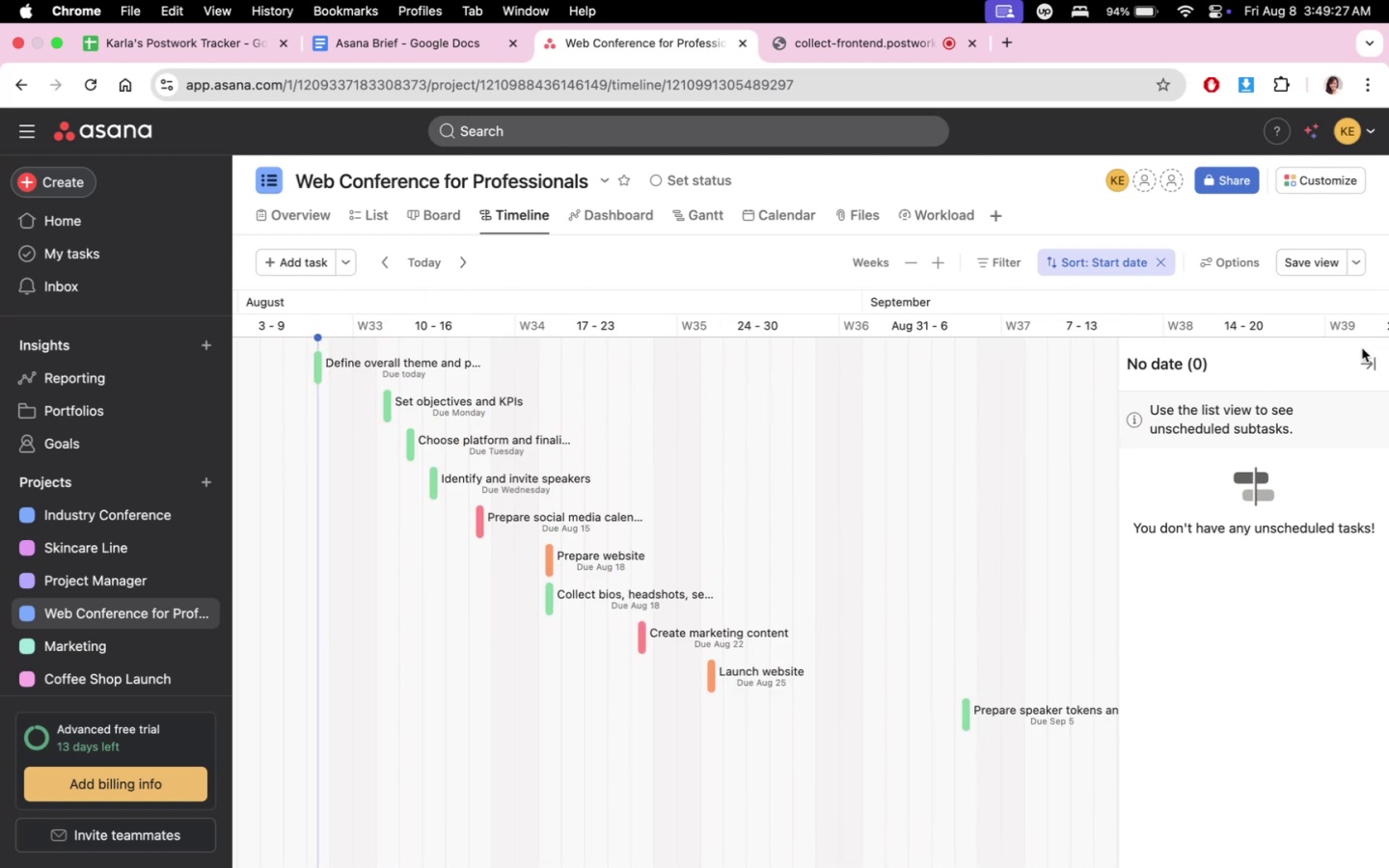 
left_click([1367, 357])
 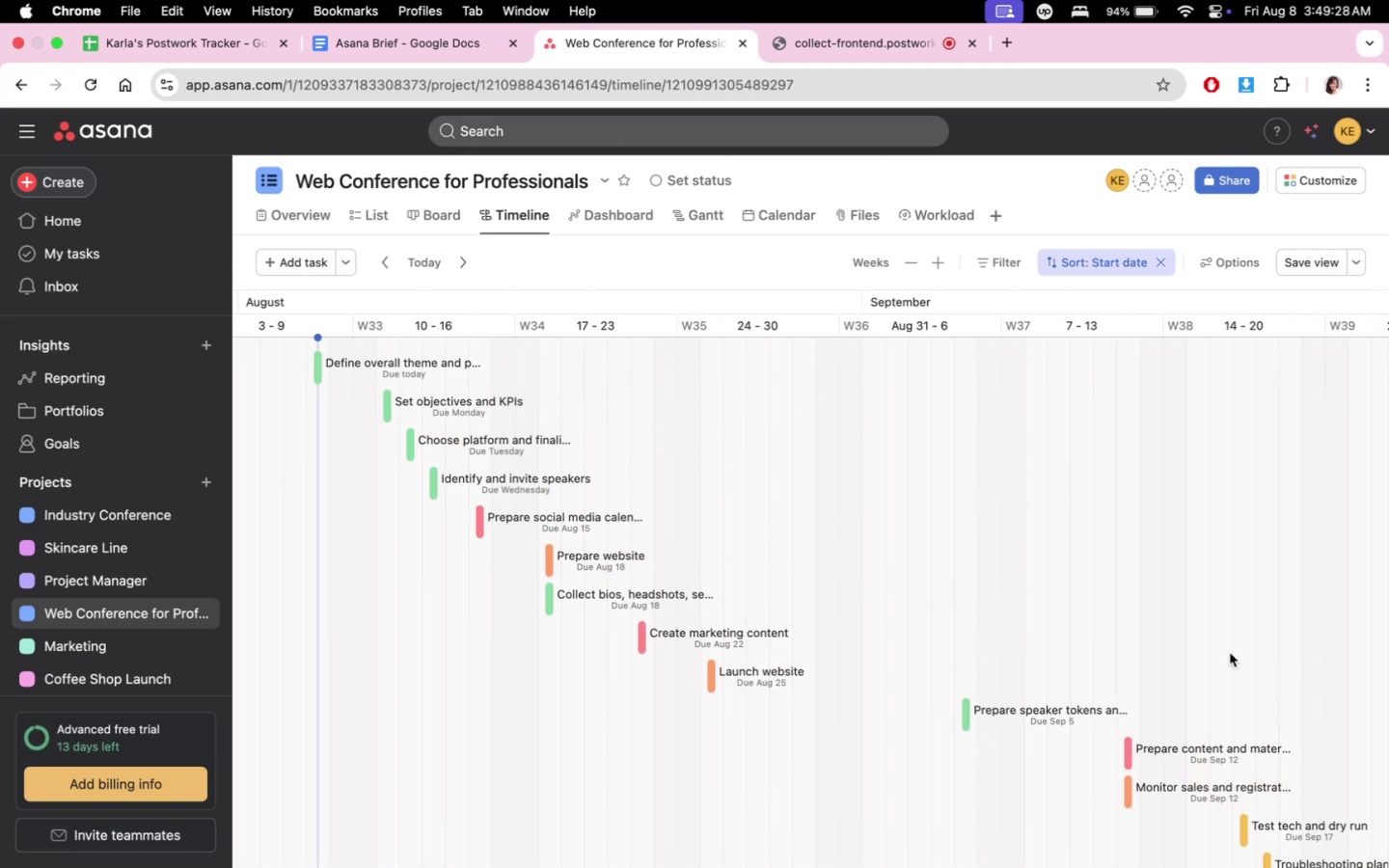 
left_click_drag(start_coordinate=[1229, 636], to_coordinate=[890, 640])
 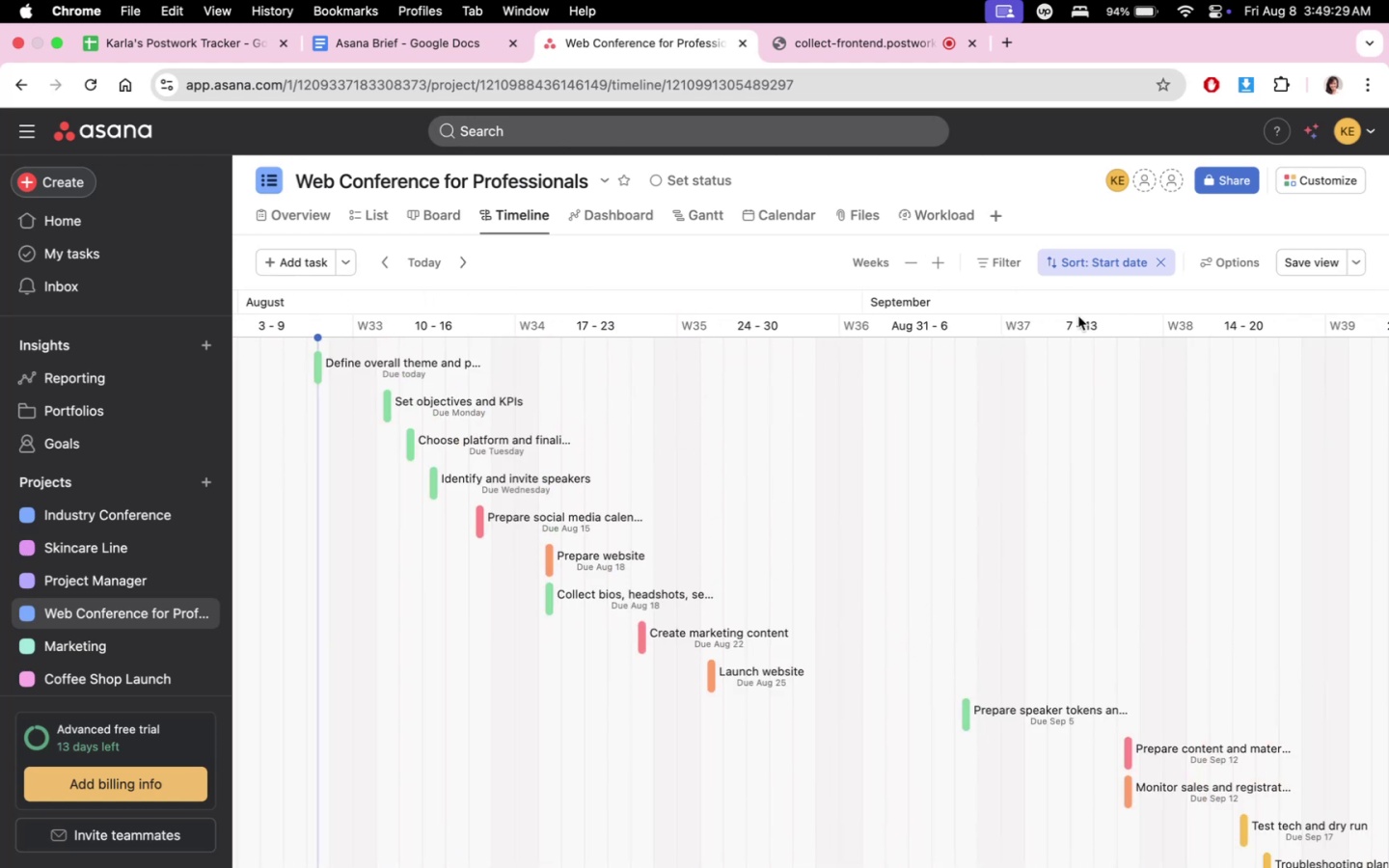 
left_click_drag(start_coordinate=[1155, 307], to_coordinate=[997, 308])
 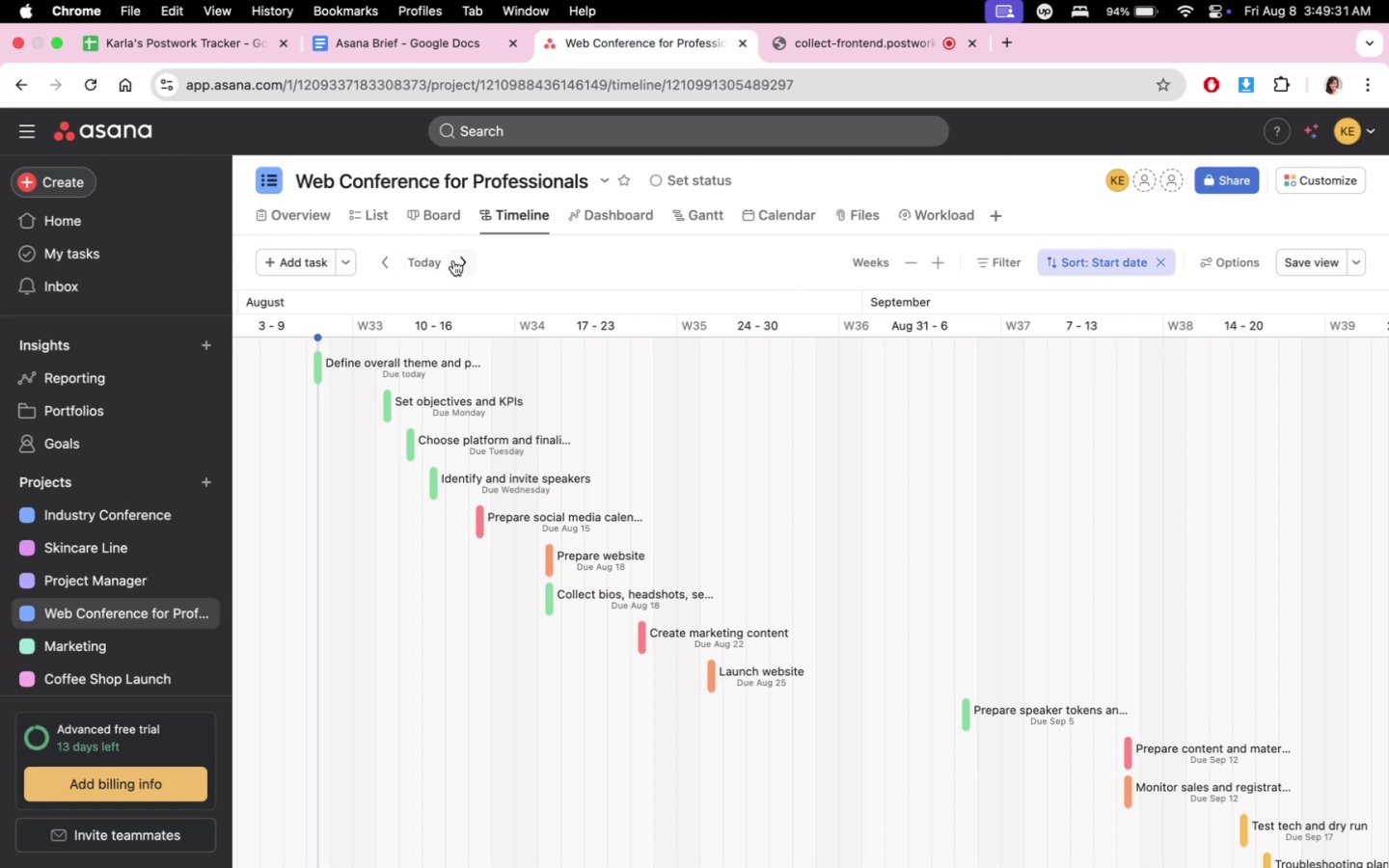 
left_click([453, 260])
 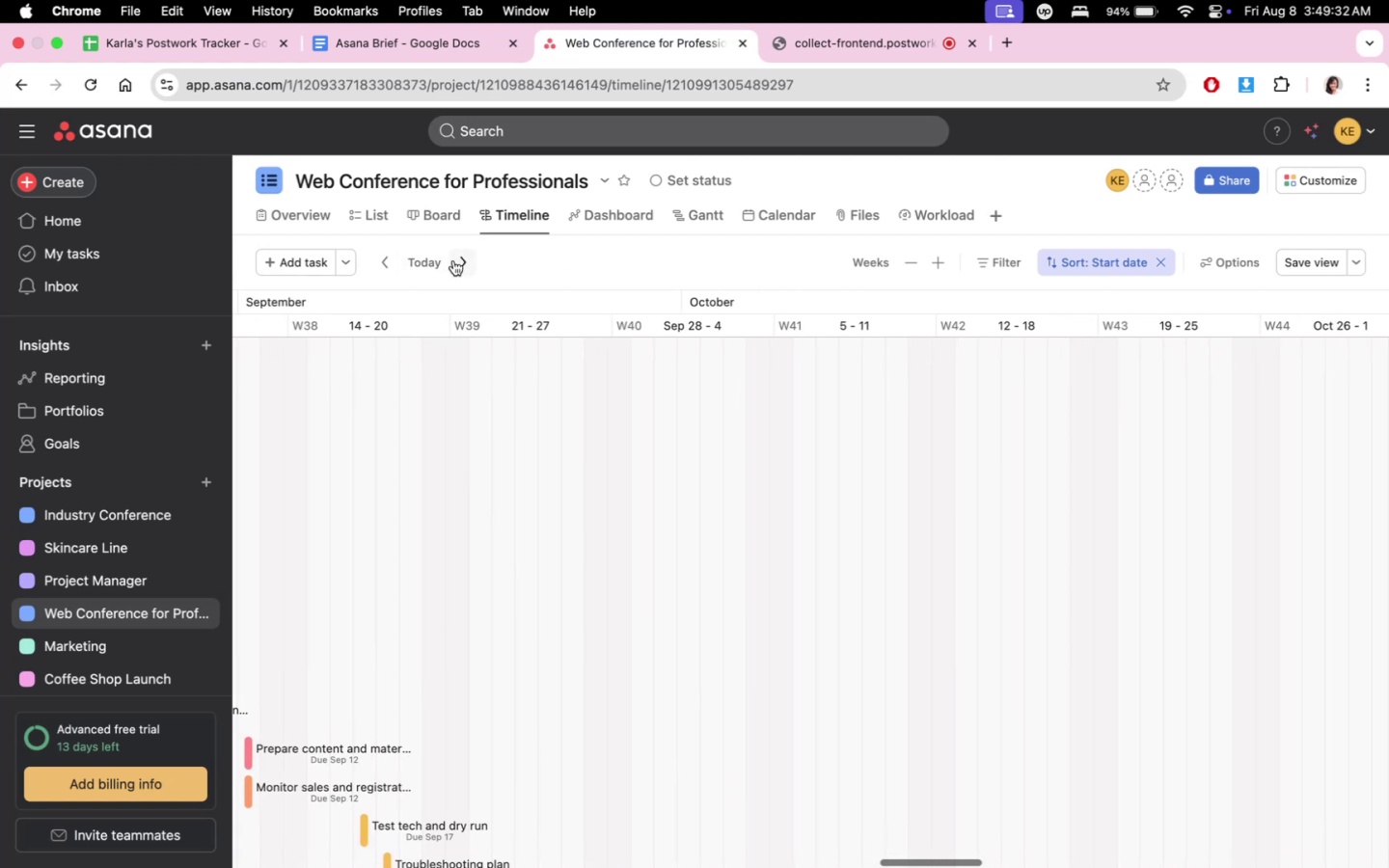 
left_click([453, 260])
 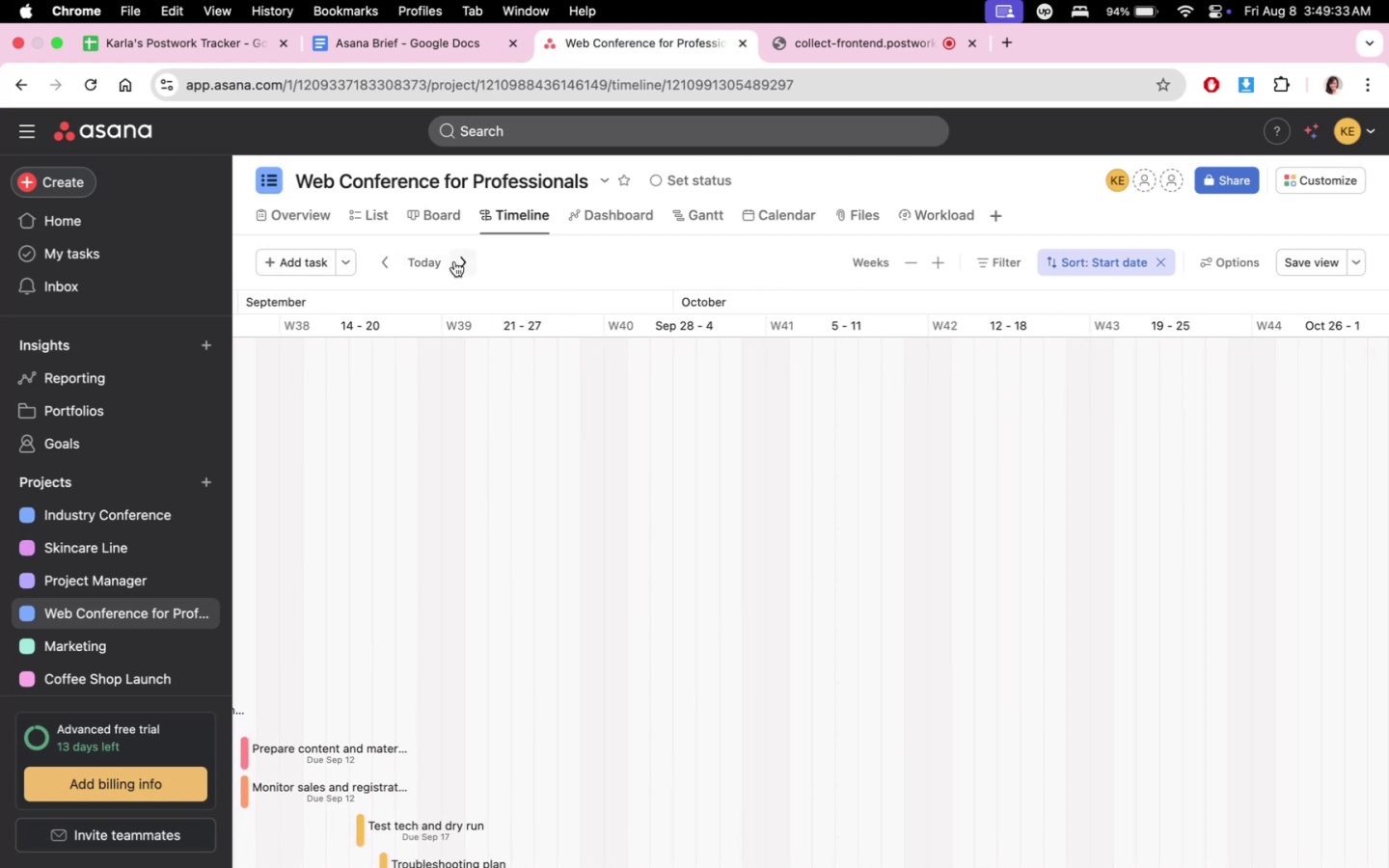 
left_click([461, 262])
 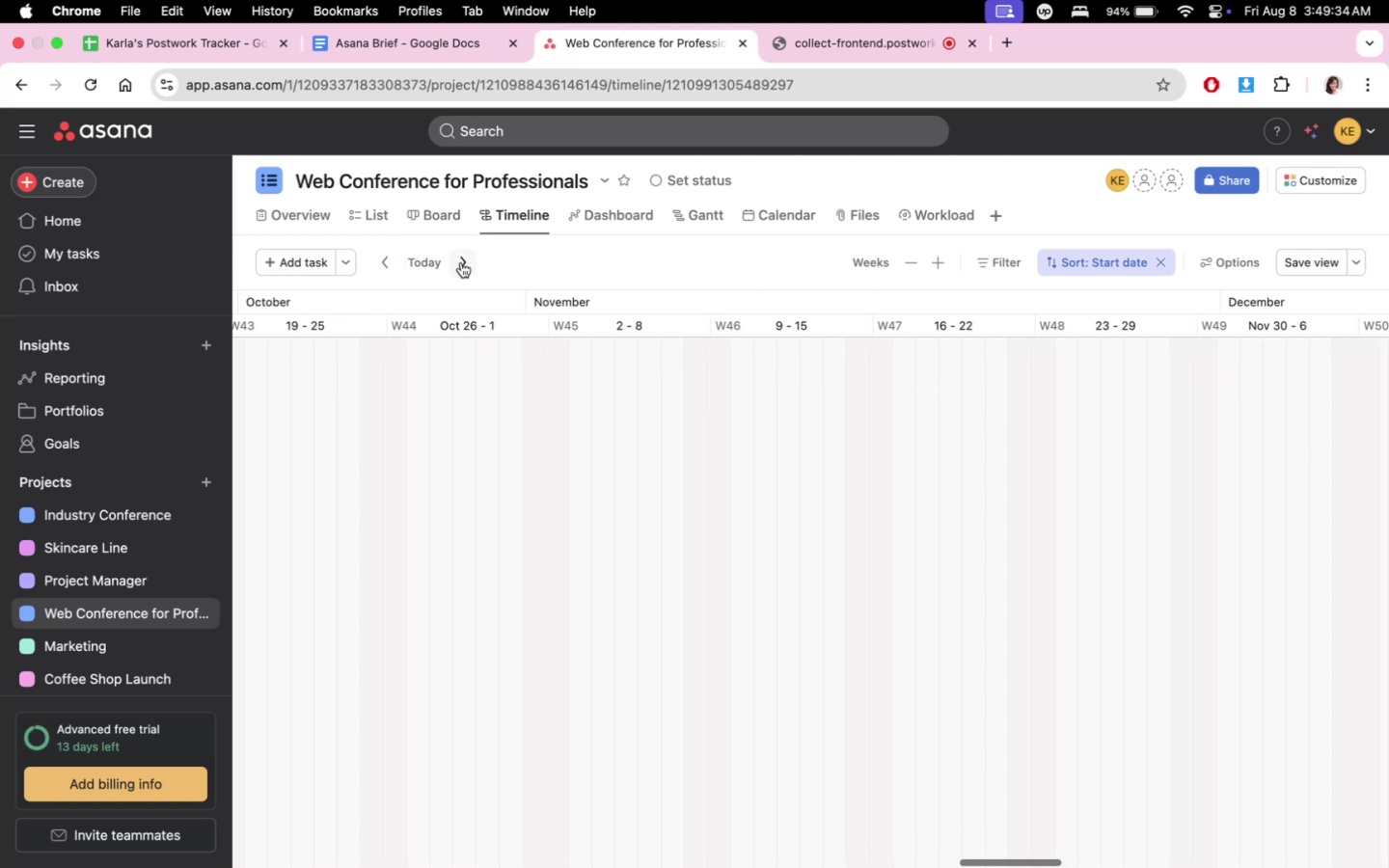 
double_click([461, 262])
 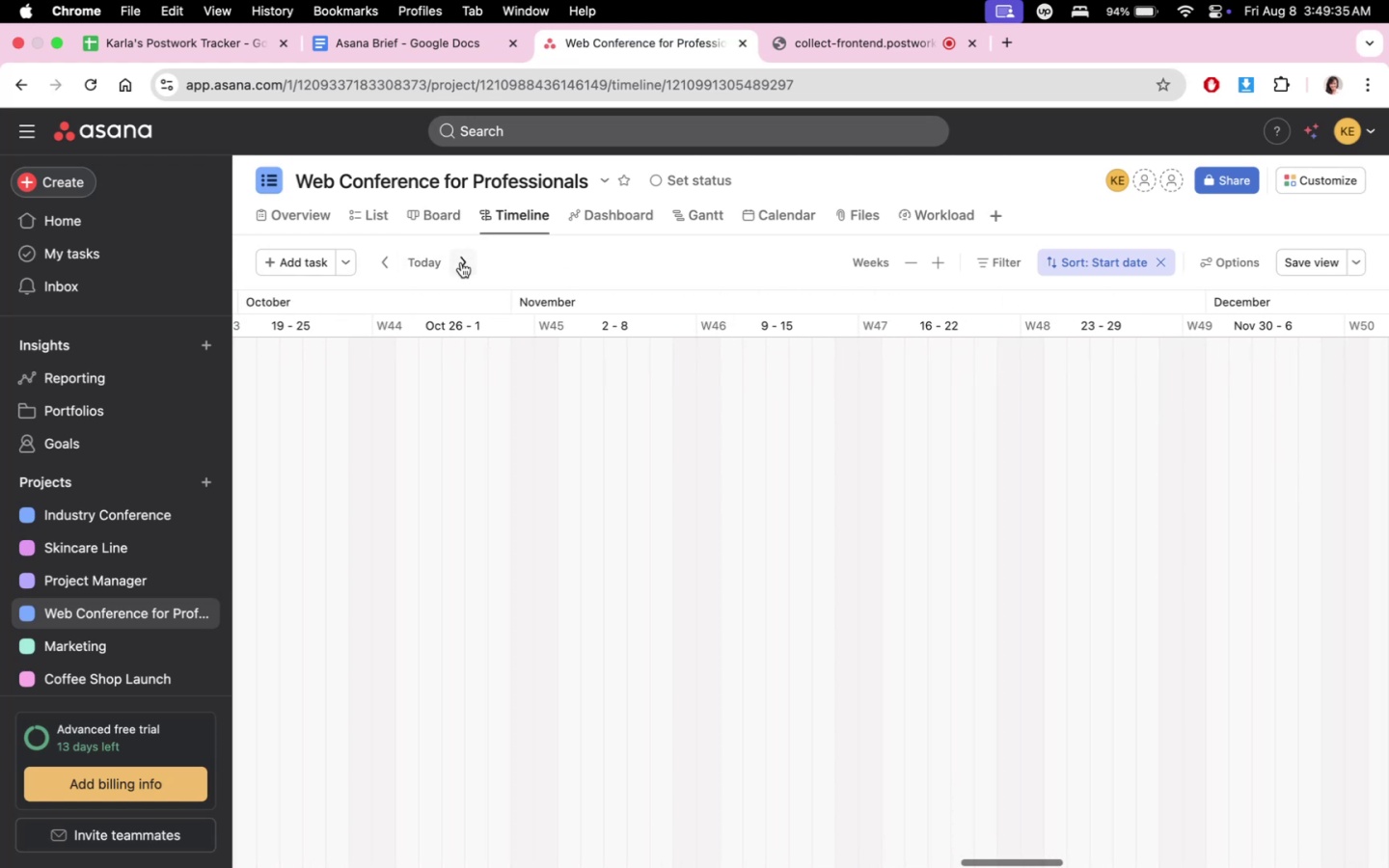 
left_click([461, 262])
 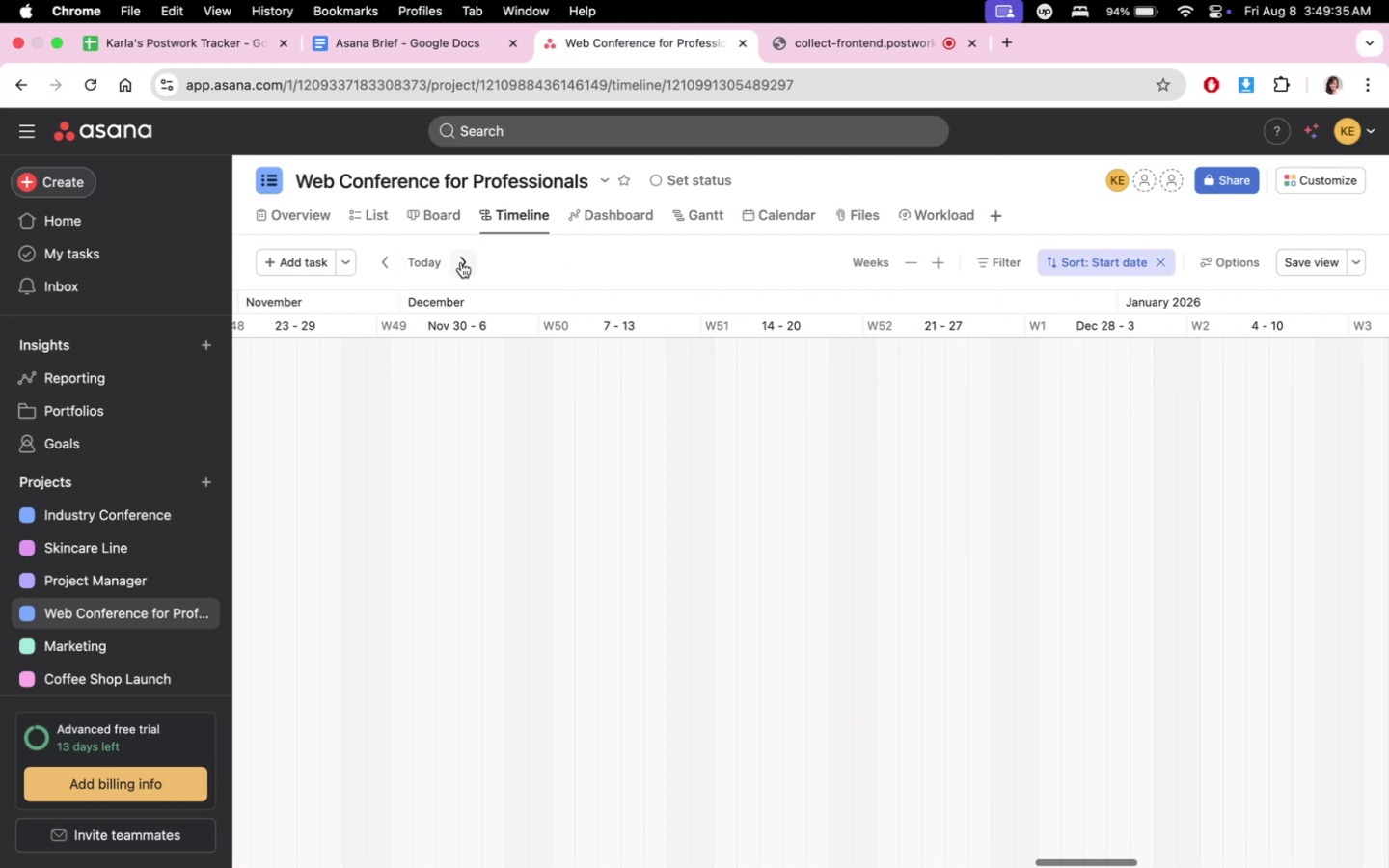 
double_click([461, 262])
 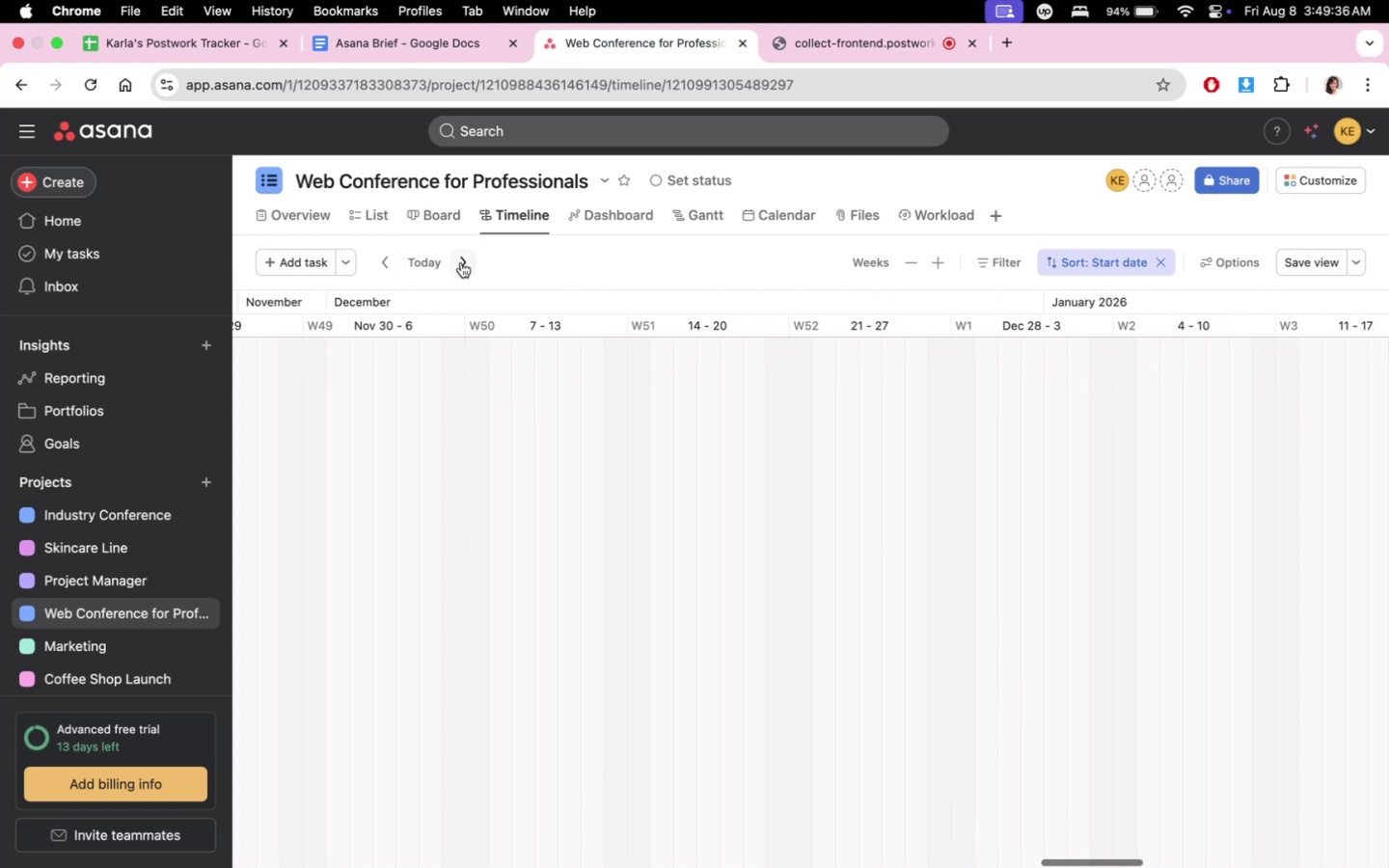 
triple_click([461, 262])
 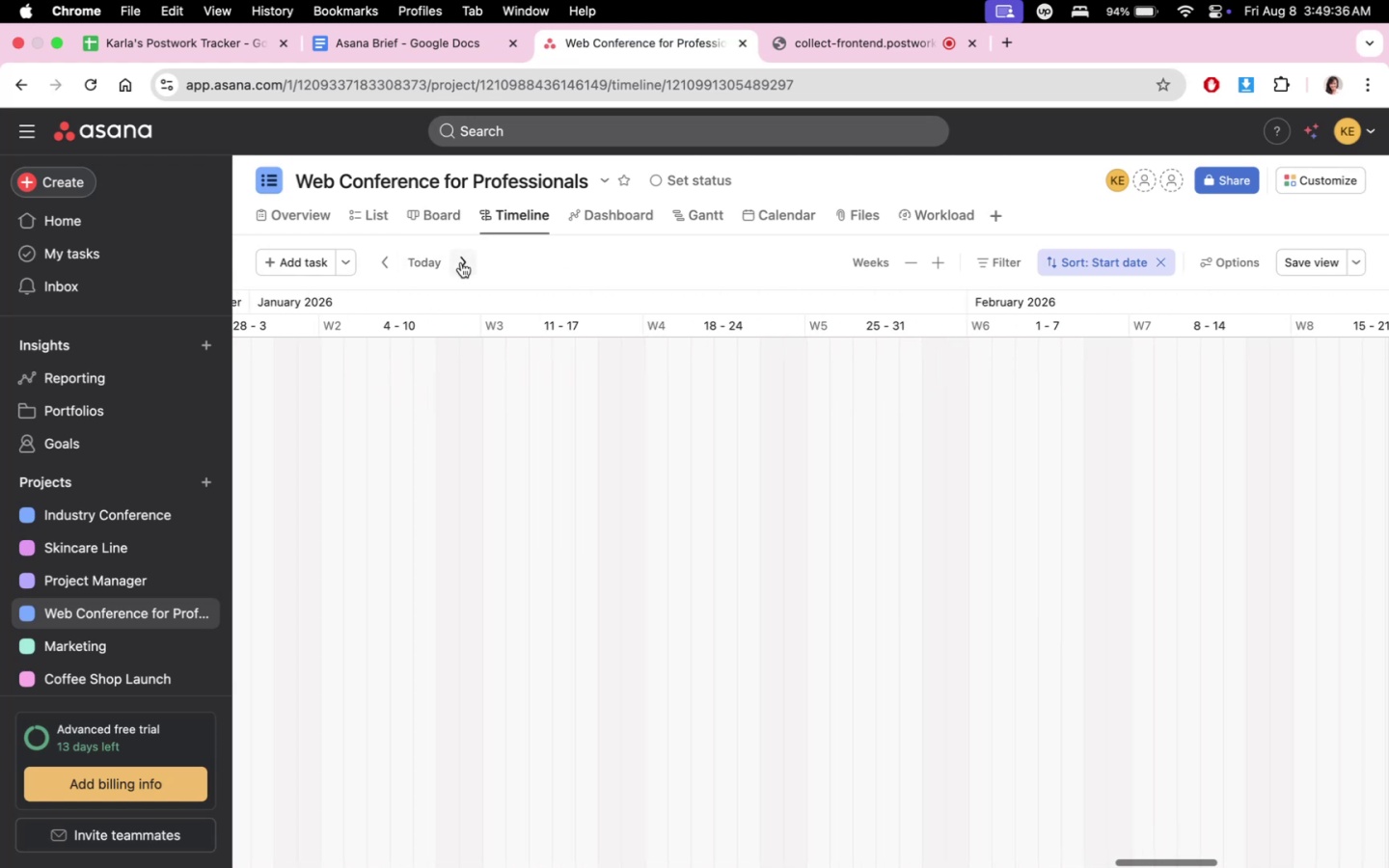 
triple_click([461, 262])
 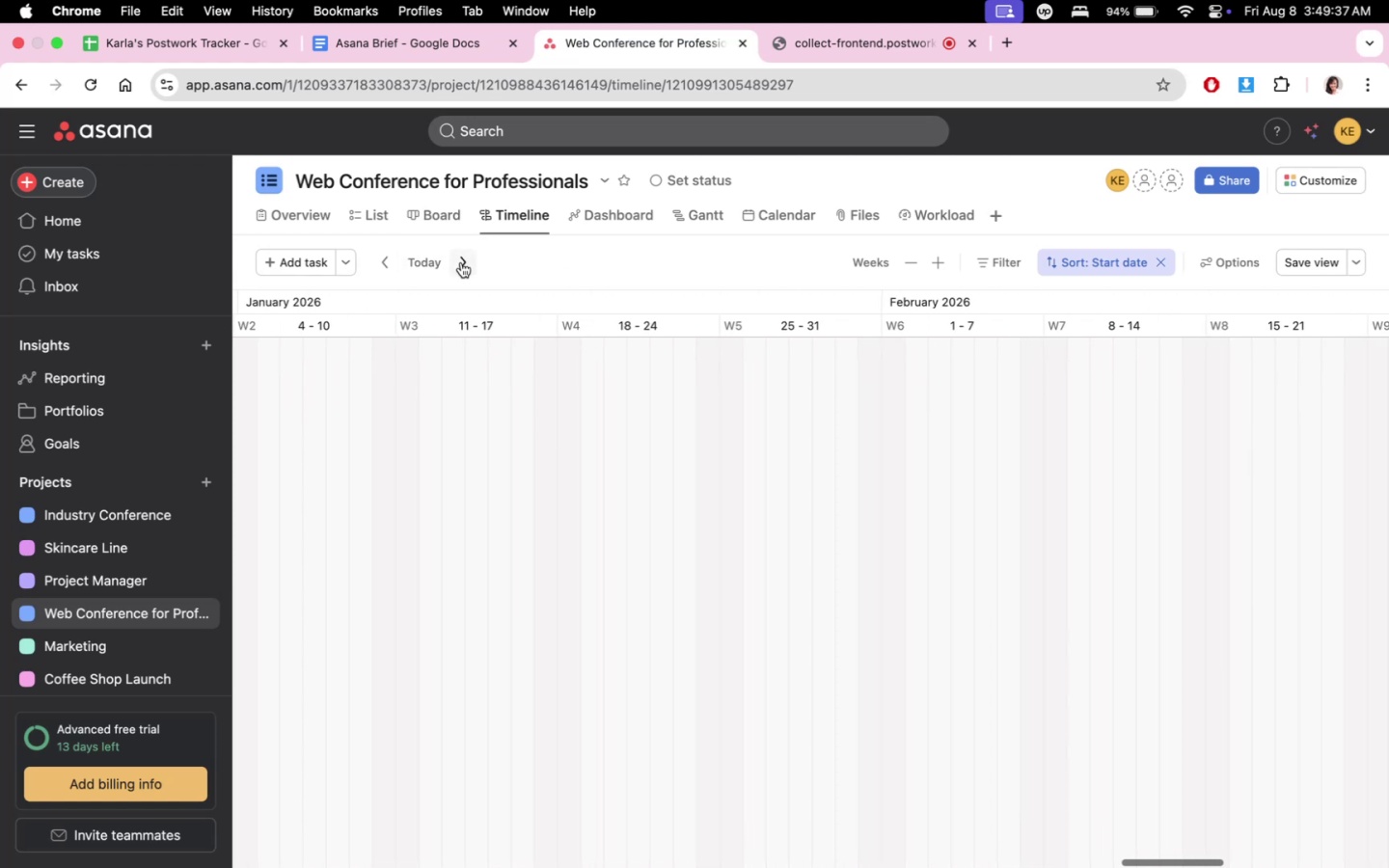 
triple_click([461, 262])
 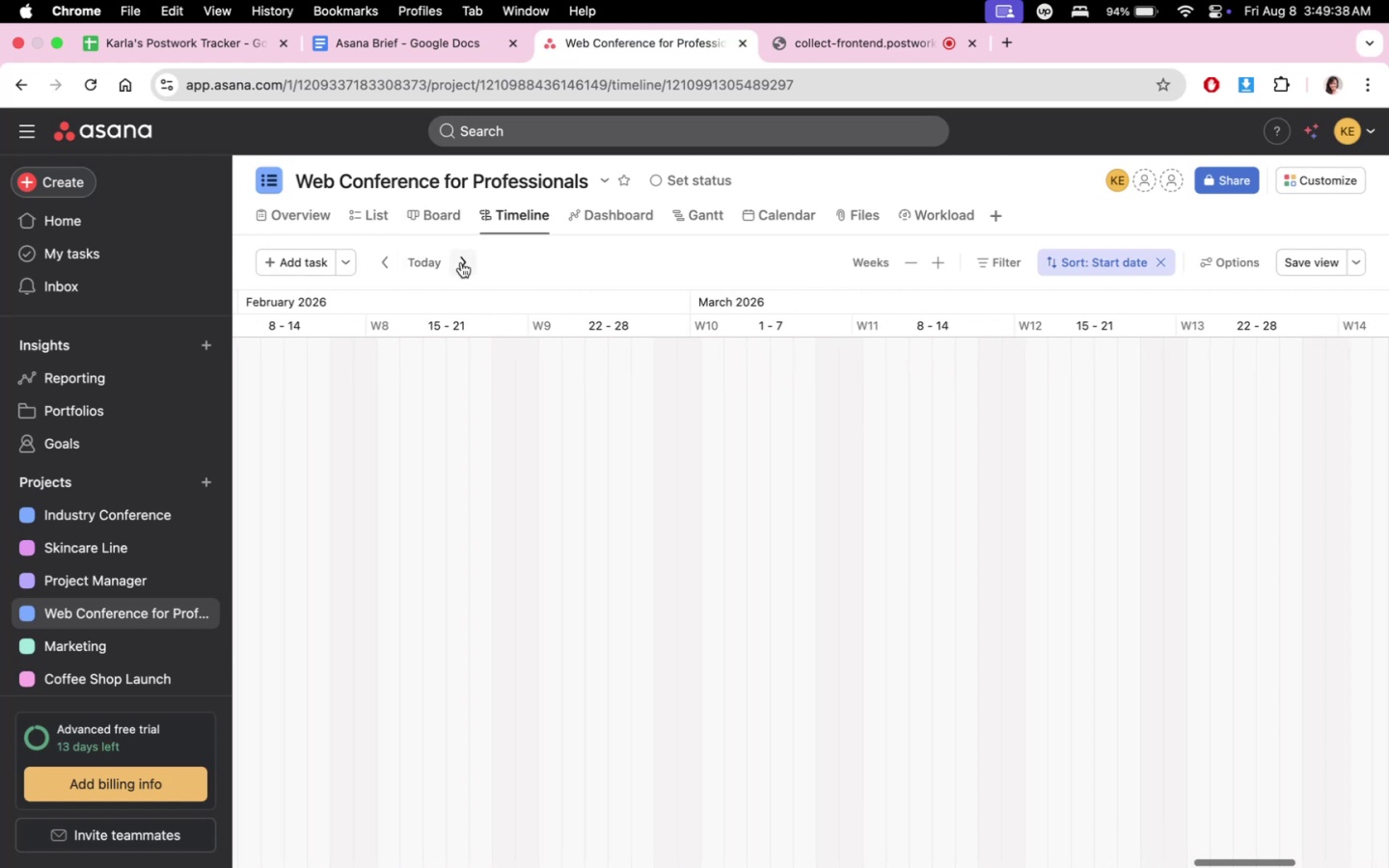 
triple_click([461, 262])
 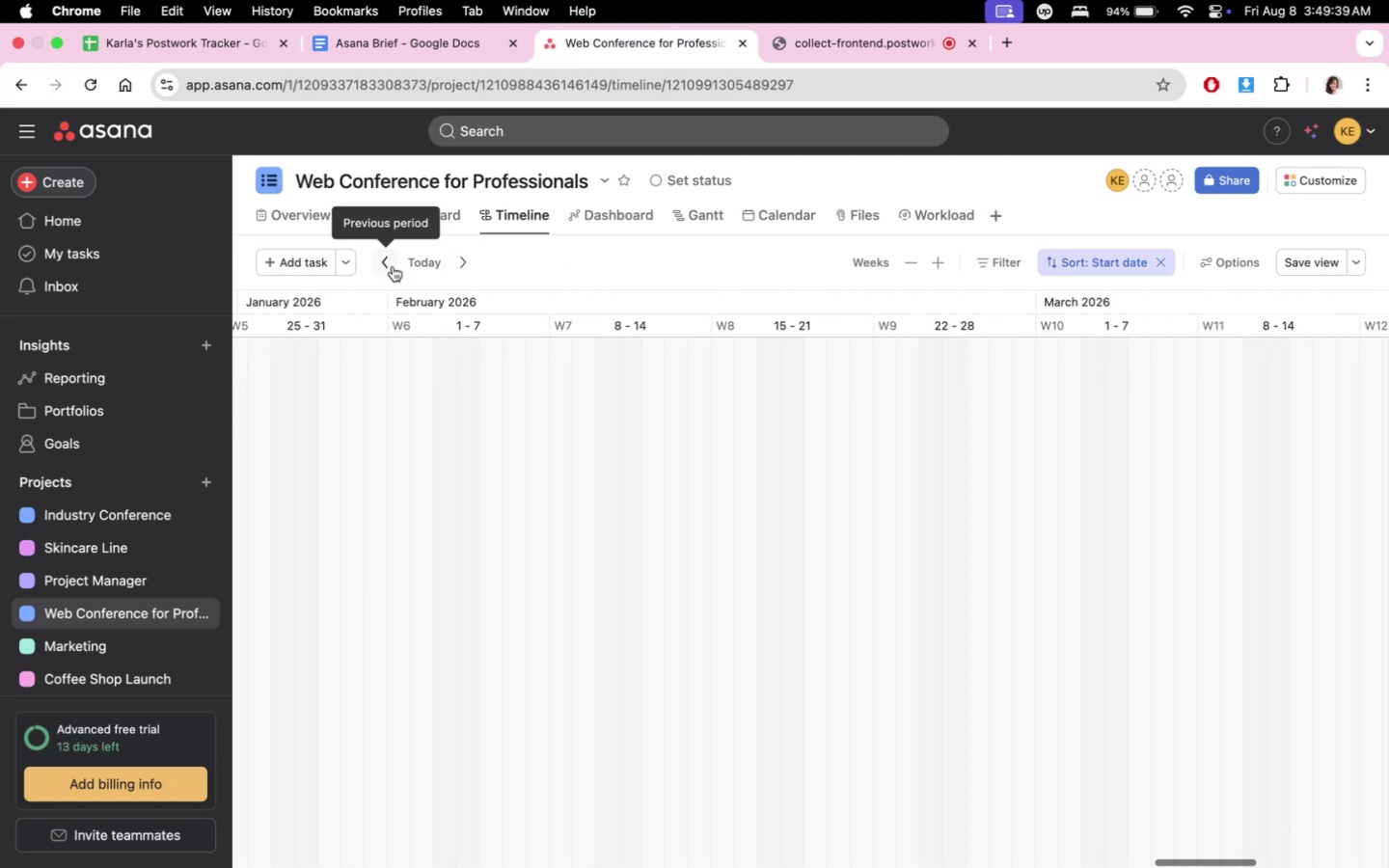 
double_click([406, 265])
 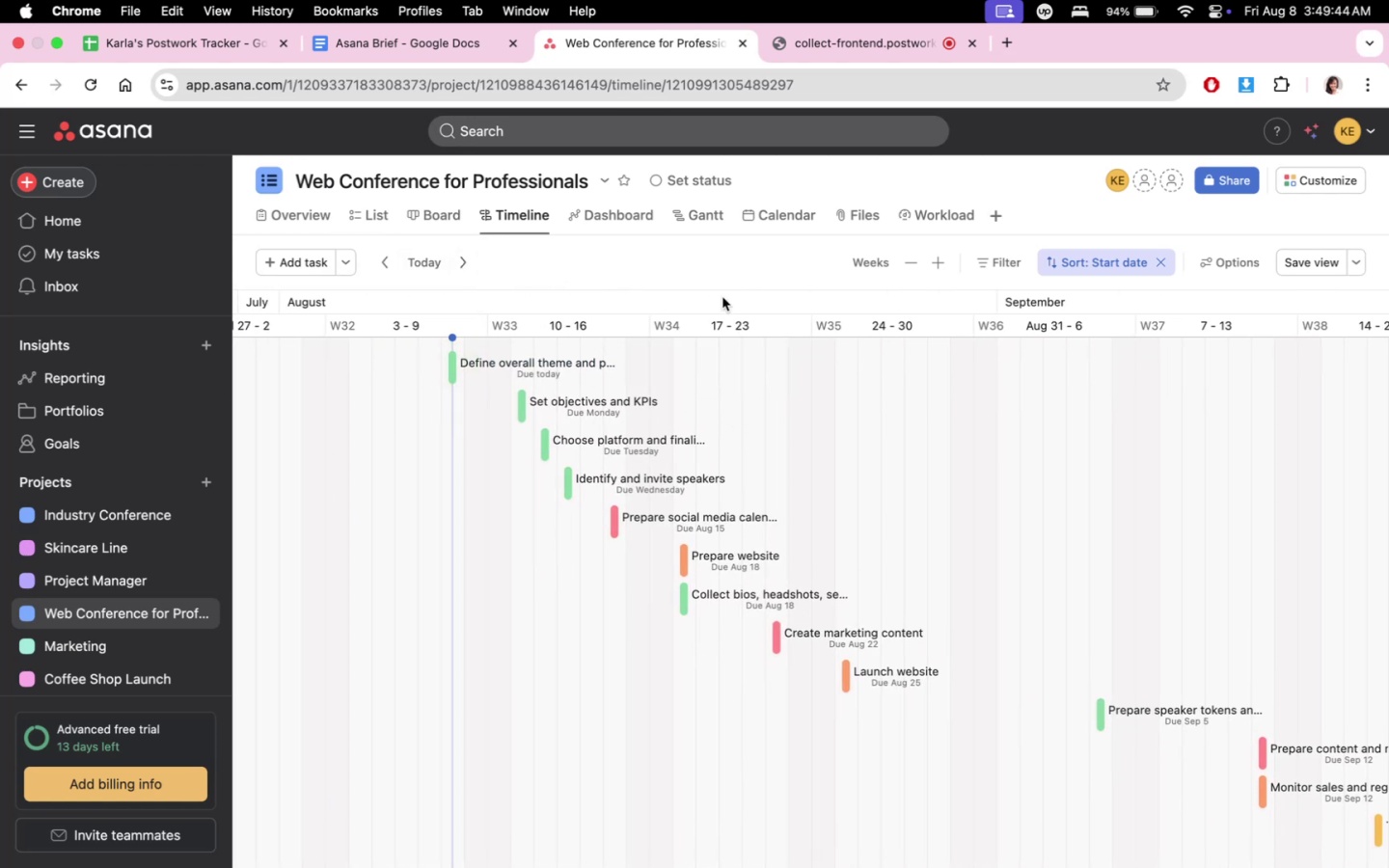 
wait(6.14)
 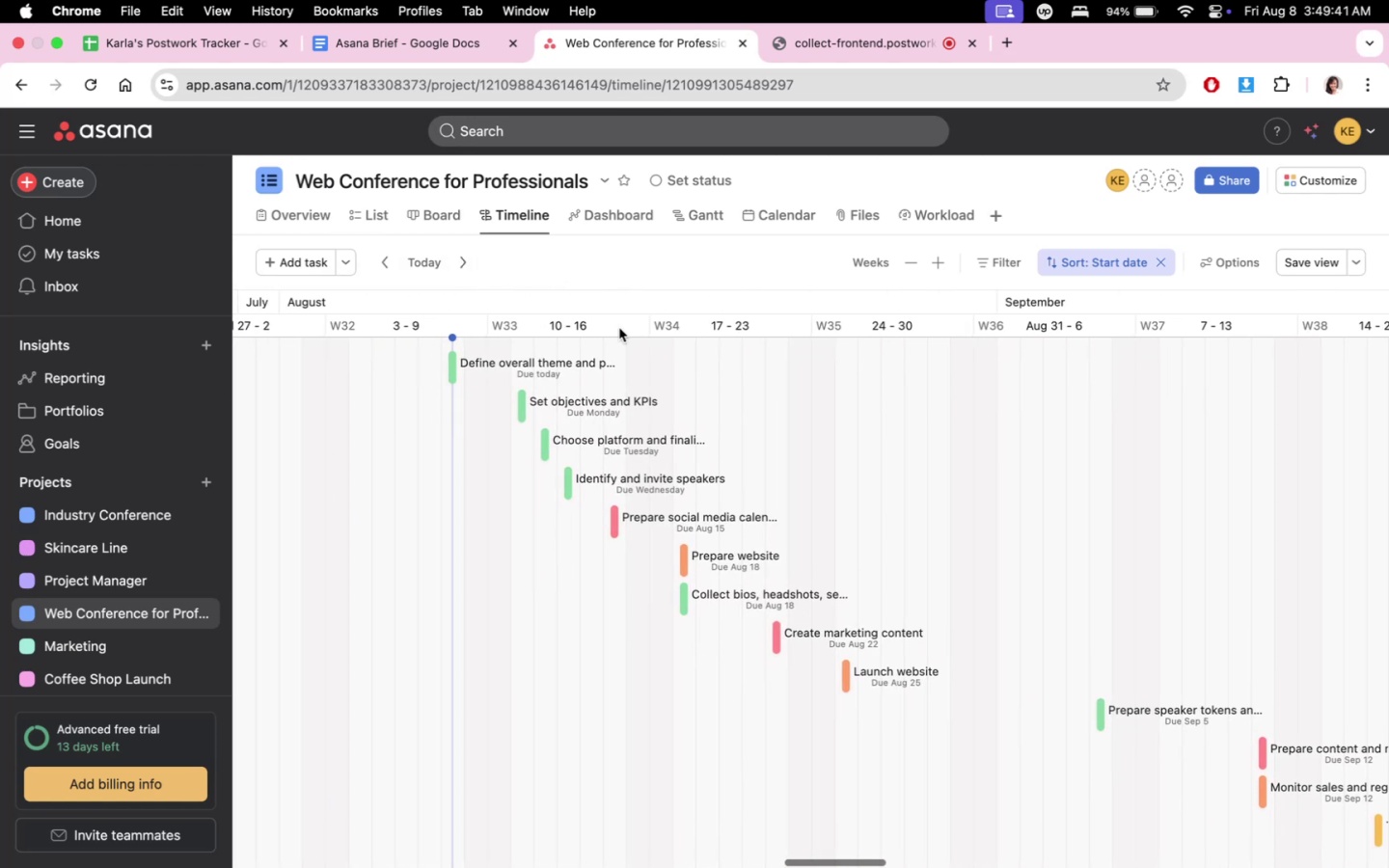 
left_click([938, 260])
 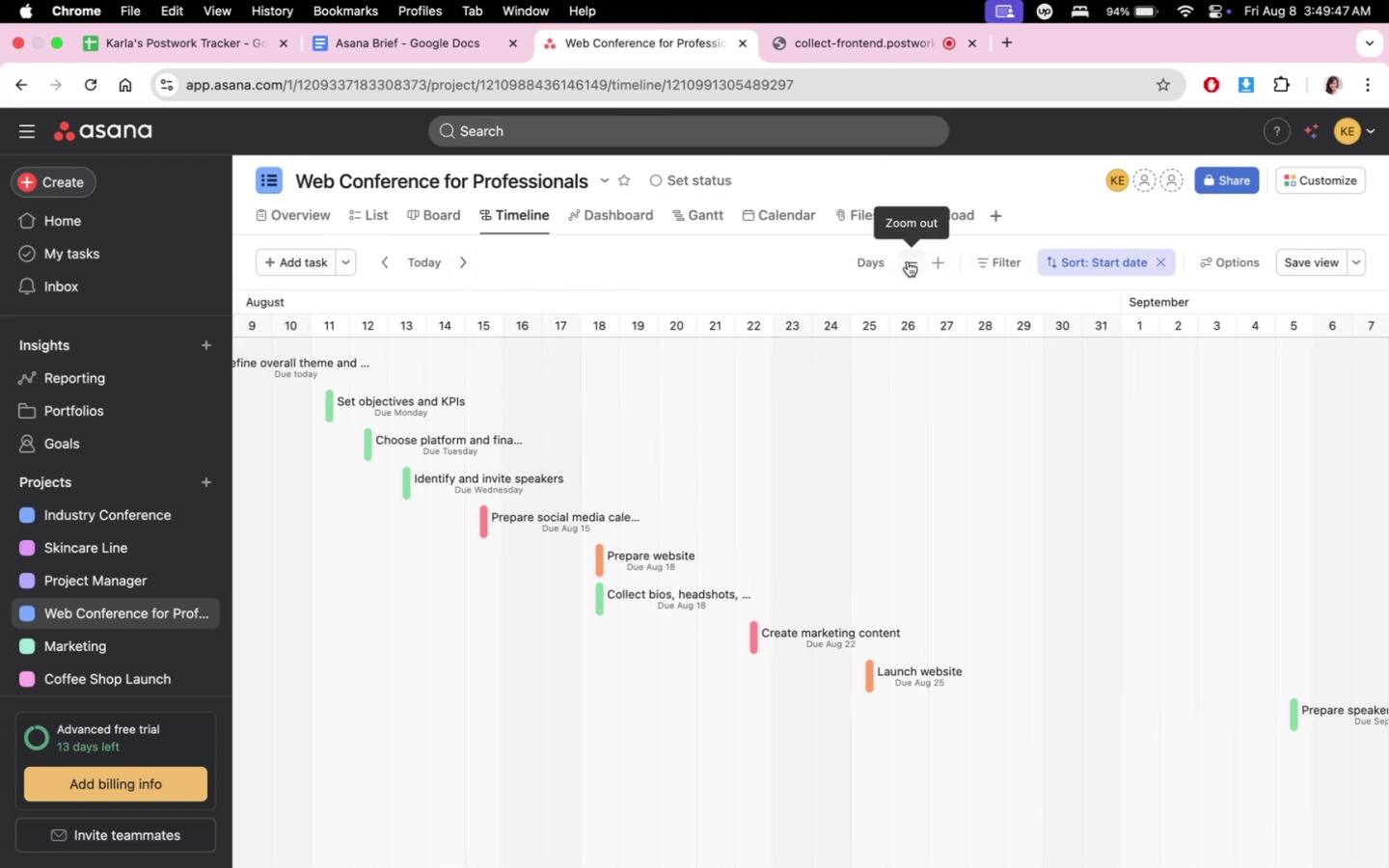 
double_click([908, 261])
 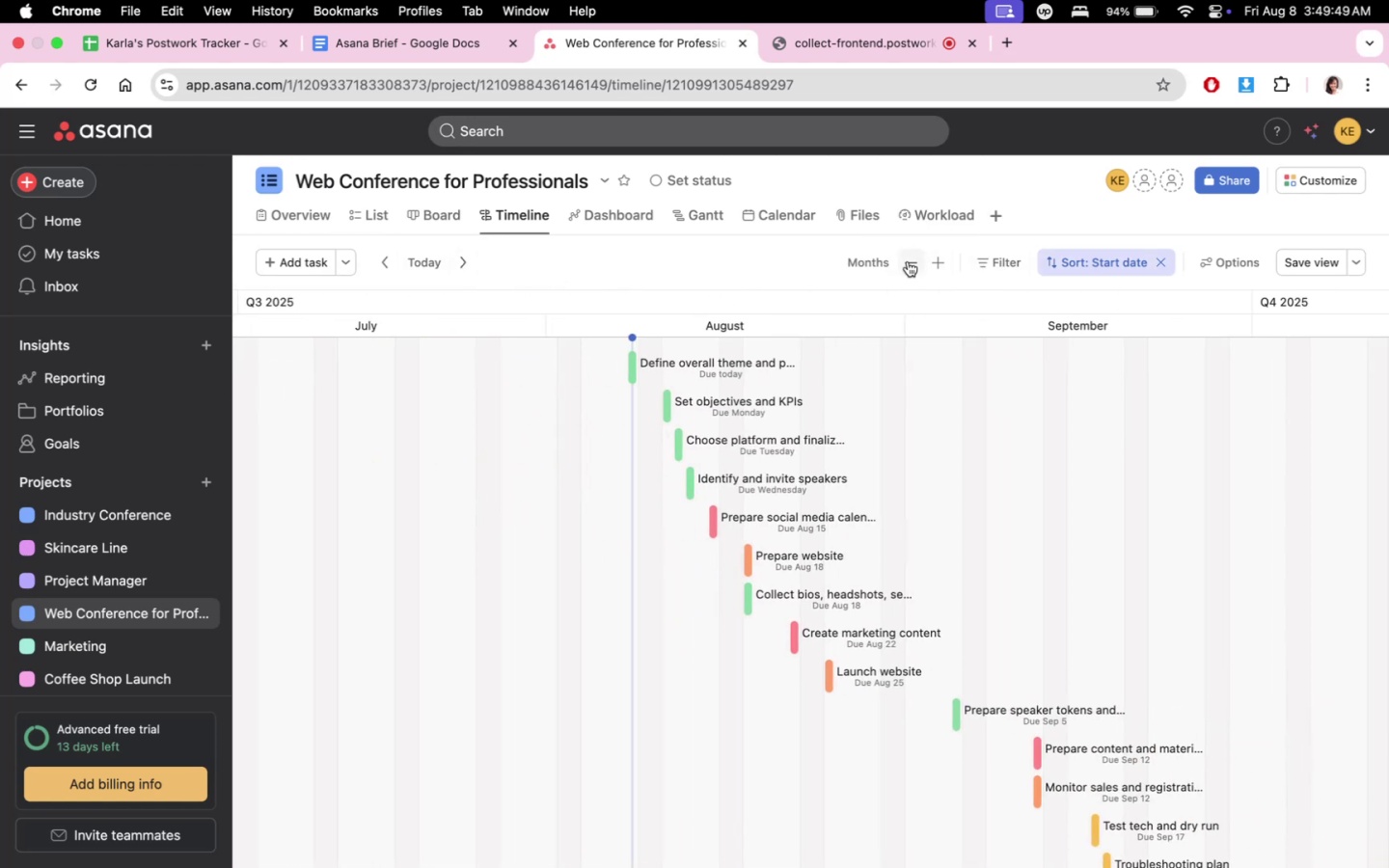 
scroll: coordinate [1218, 714], scroll_direction: down, amount: 16.0
 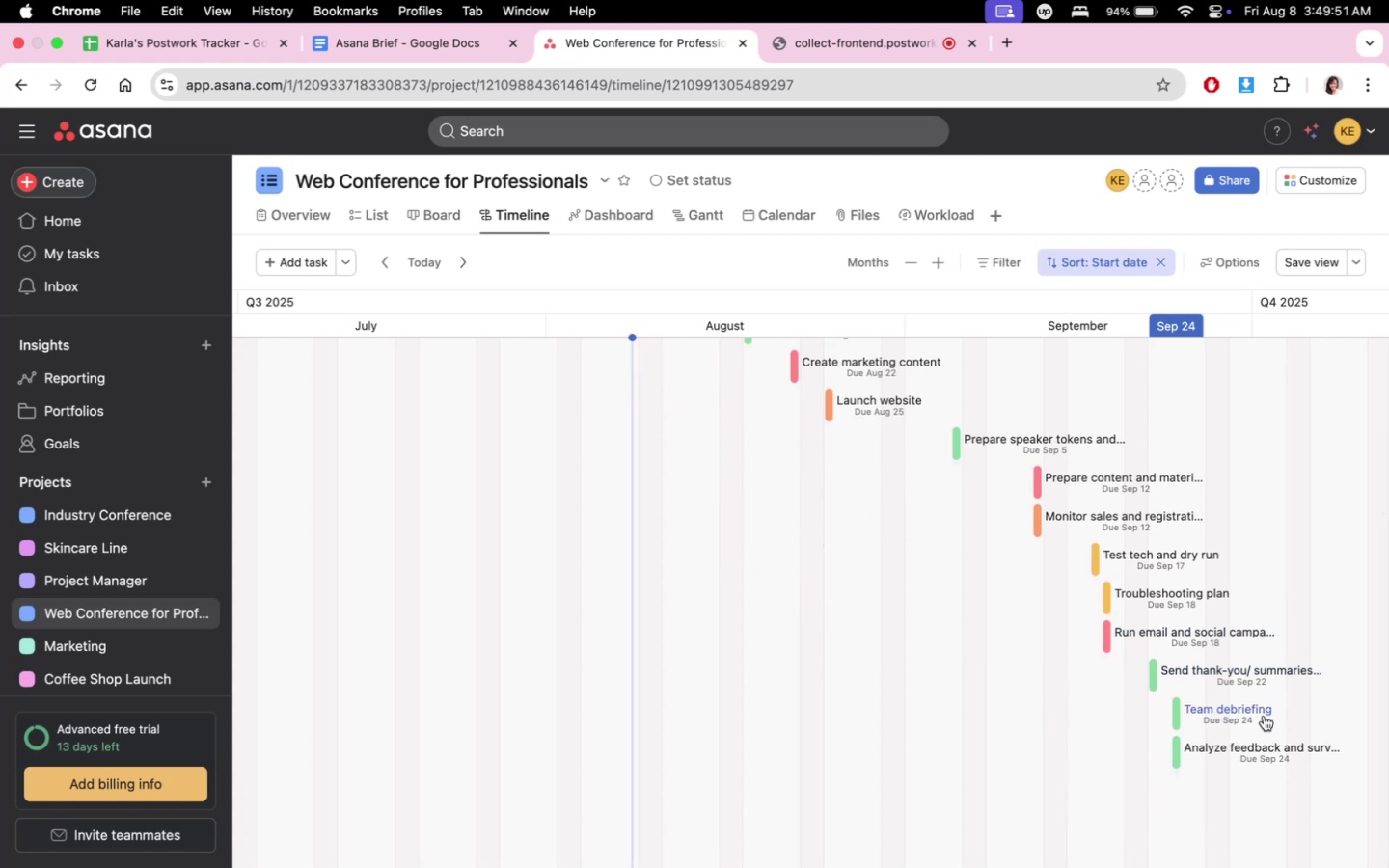 
scroll: coordinate [1203, 567], scroll_direction: up, amount: 30.0
 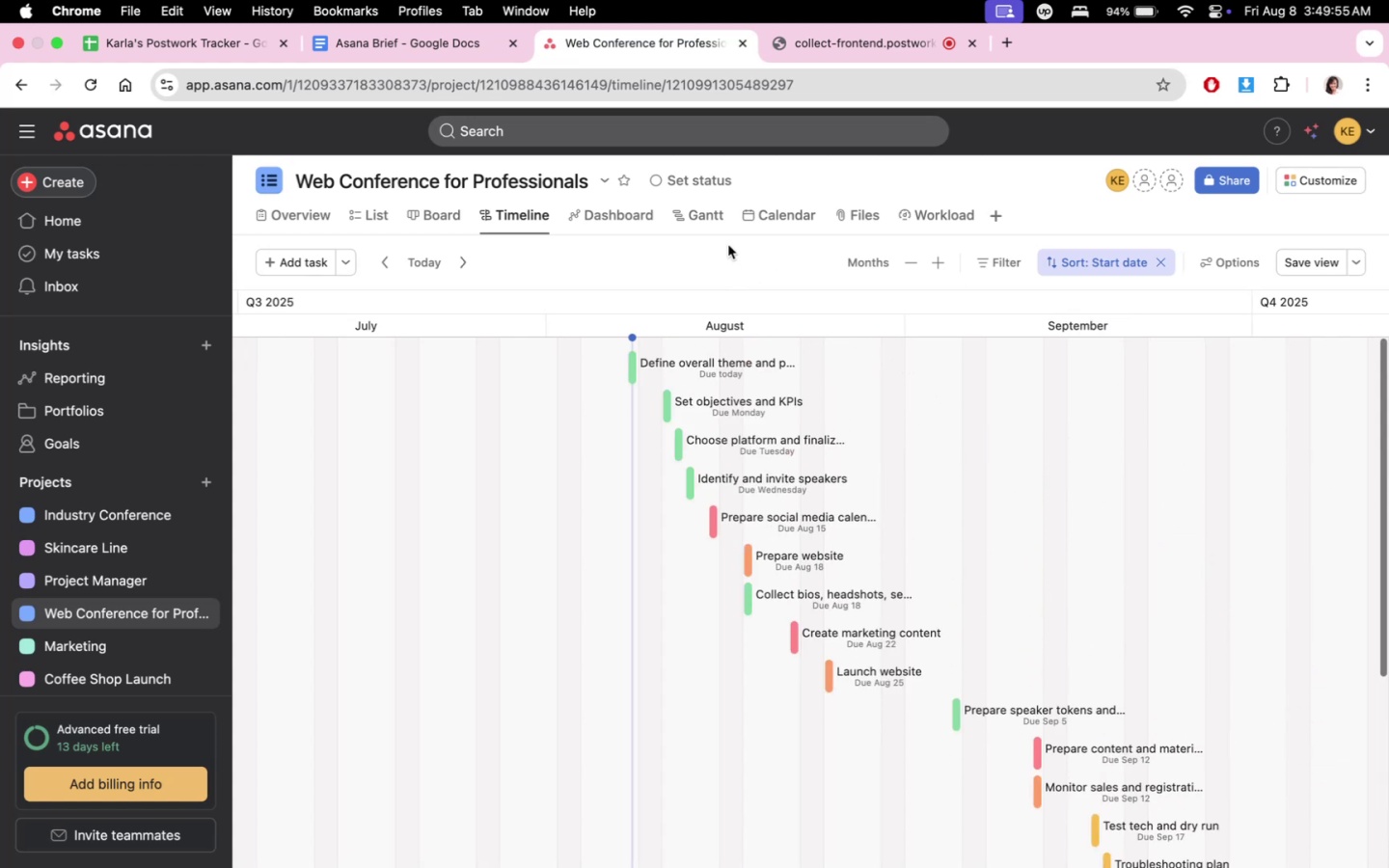 
left_click([703, 216])
 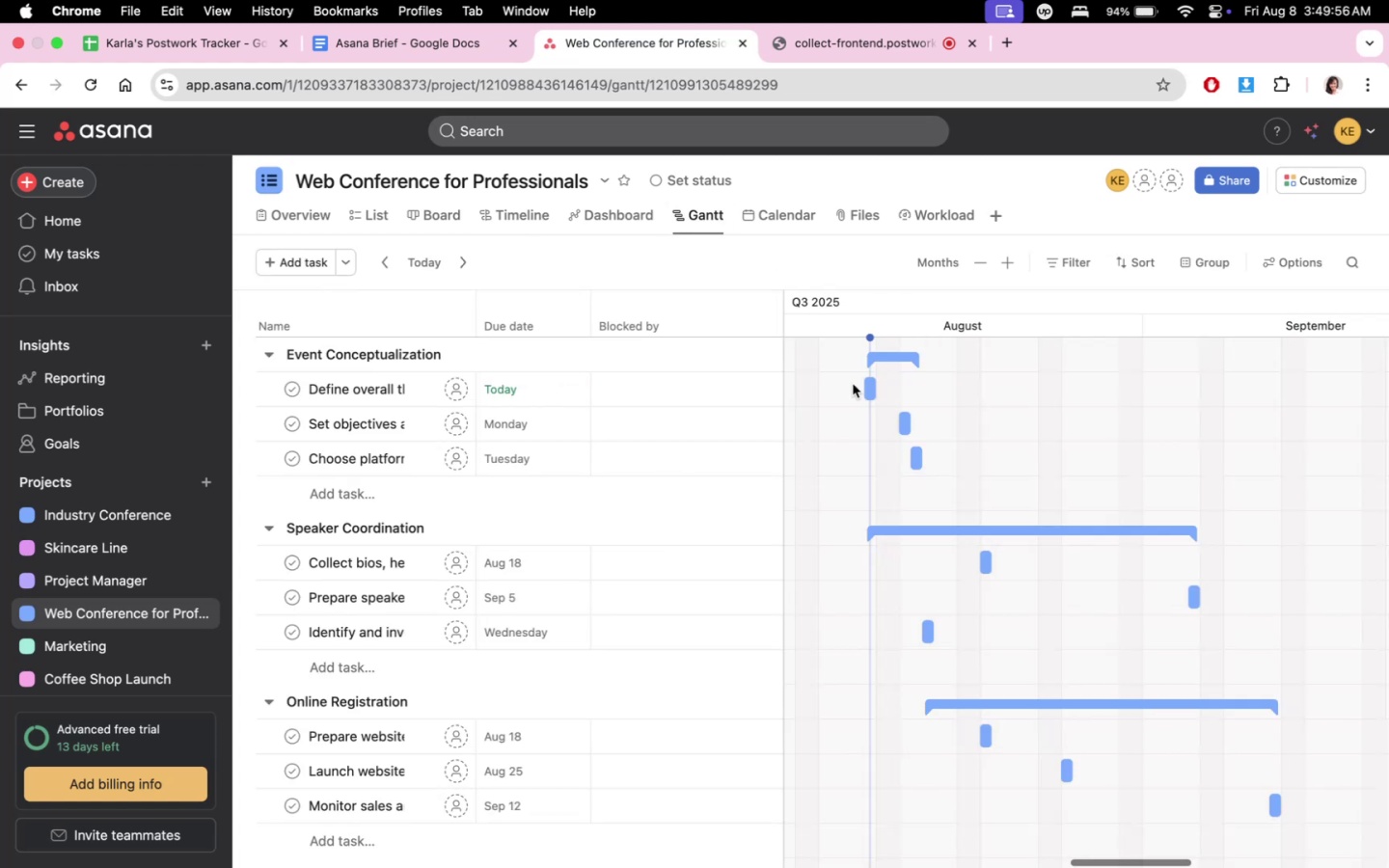 
scroll: coordinate [1148, 719], scroll_direction: up, amount: 1.0
 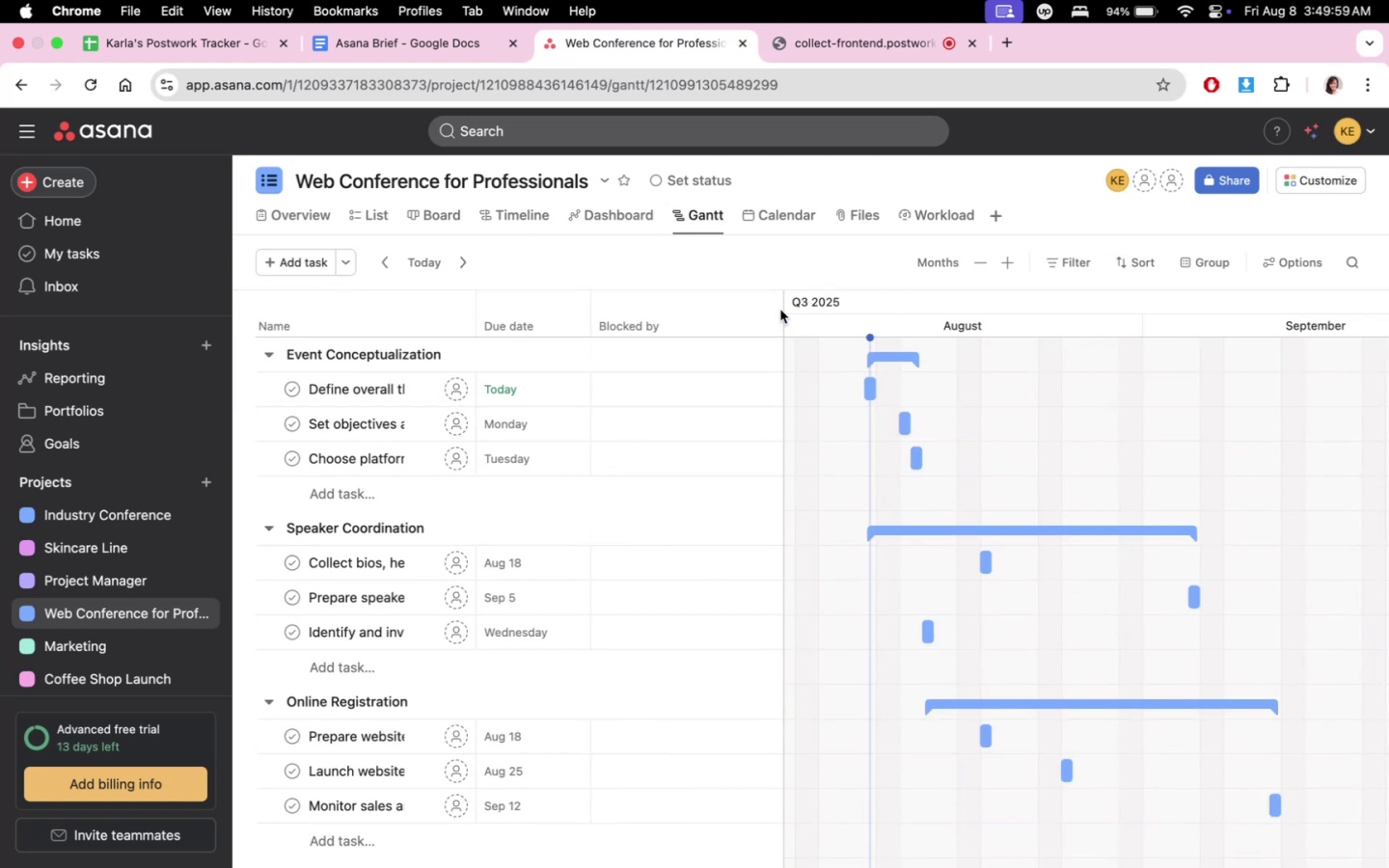 
left_click_drag(start_coordinate=[784, 306], to_coordinate=[651, 305])
 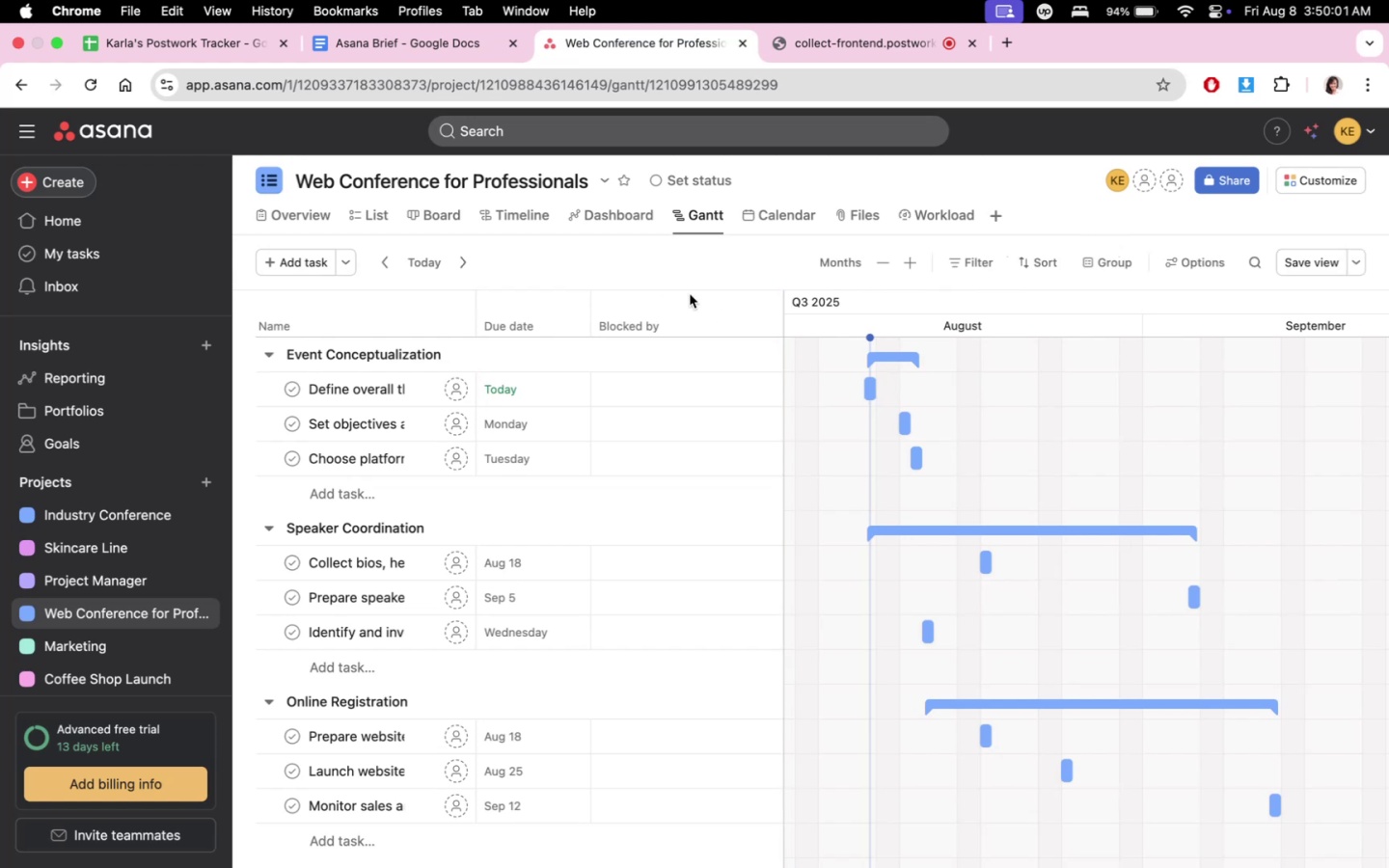 
right_click([688, 301])
 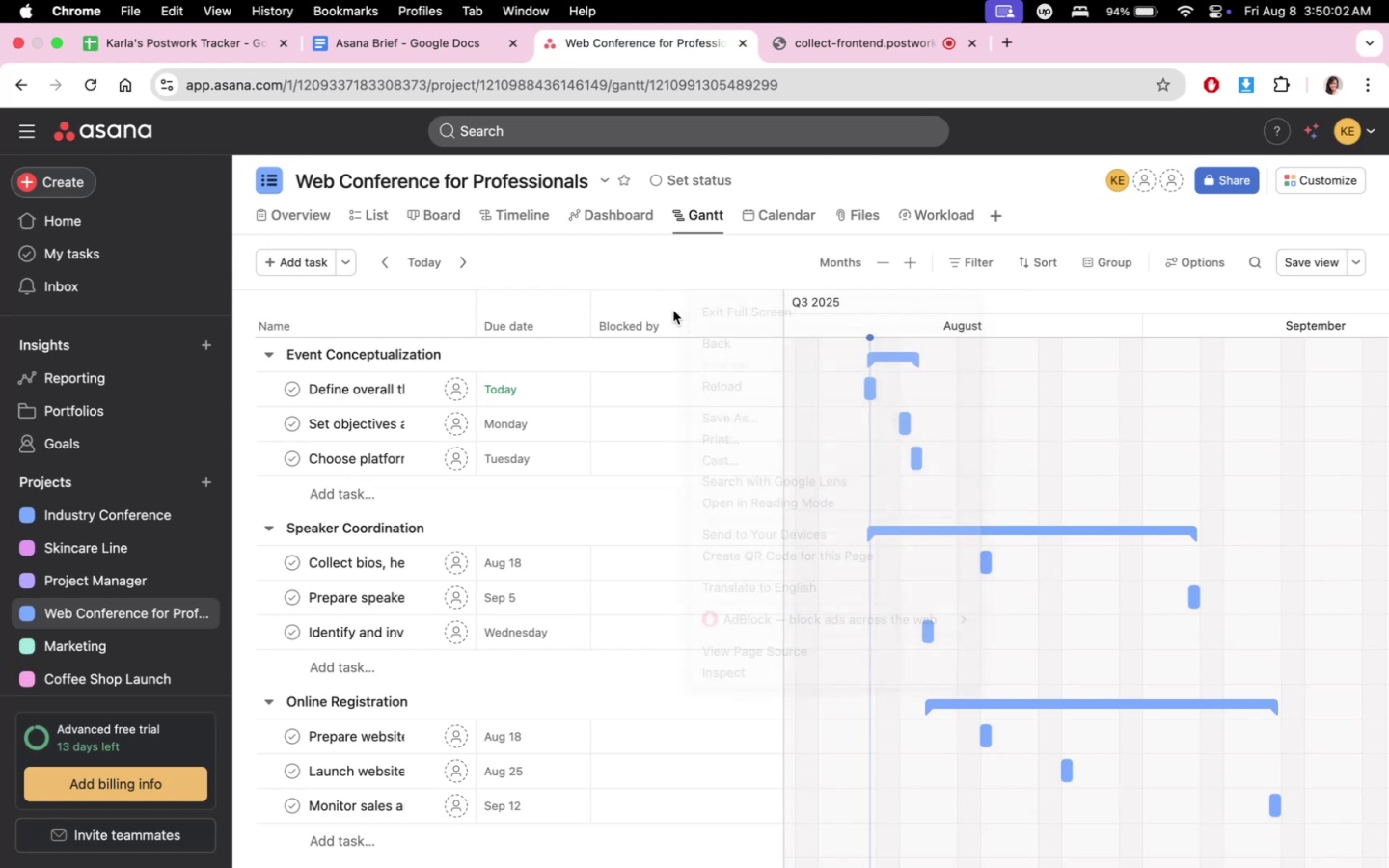 
double_click([672, 324])
 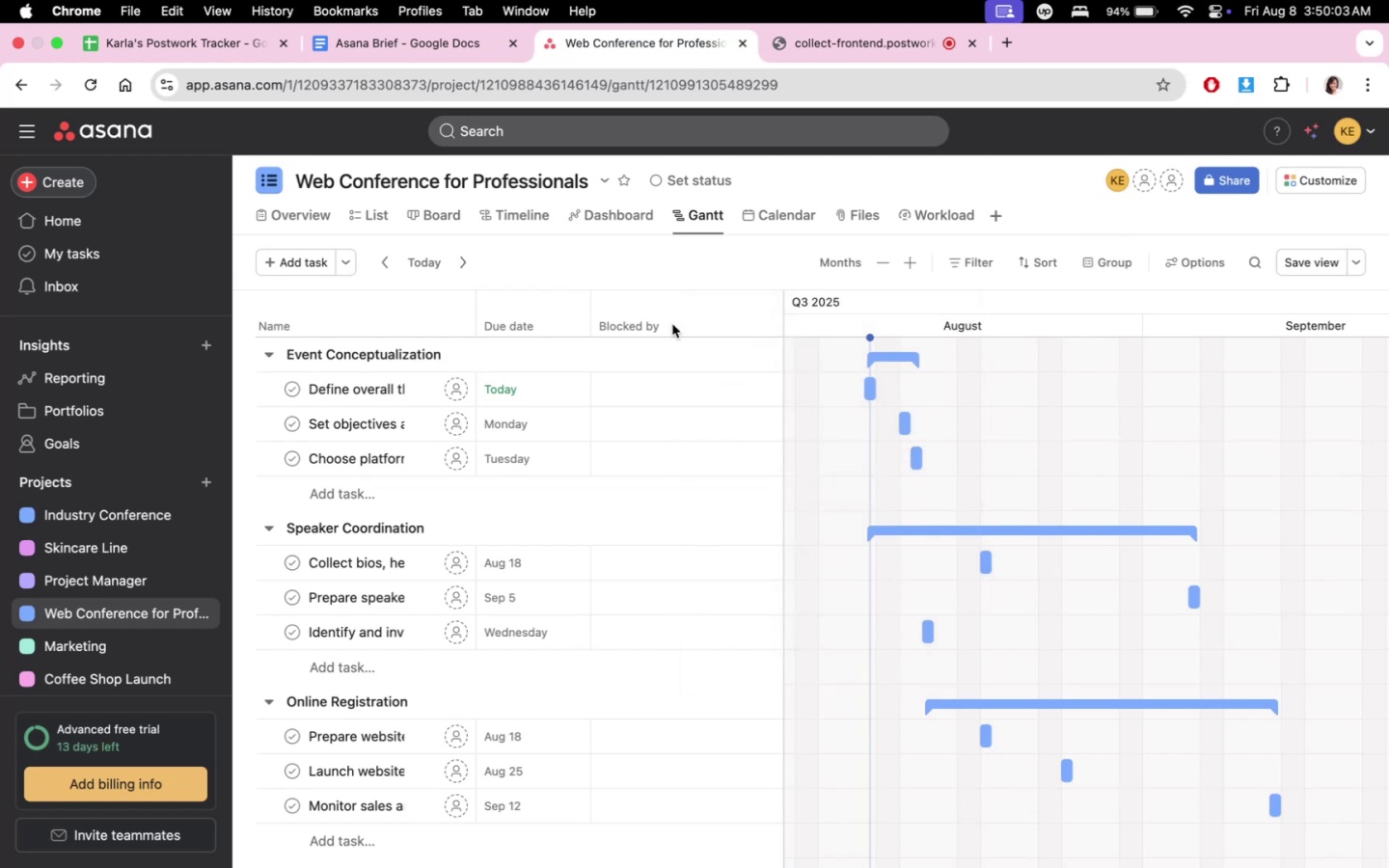 
triple_click([672, 324])
 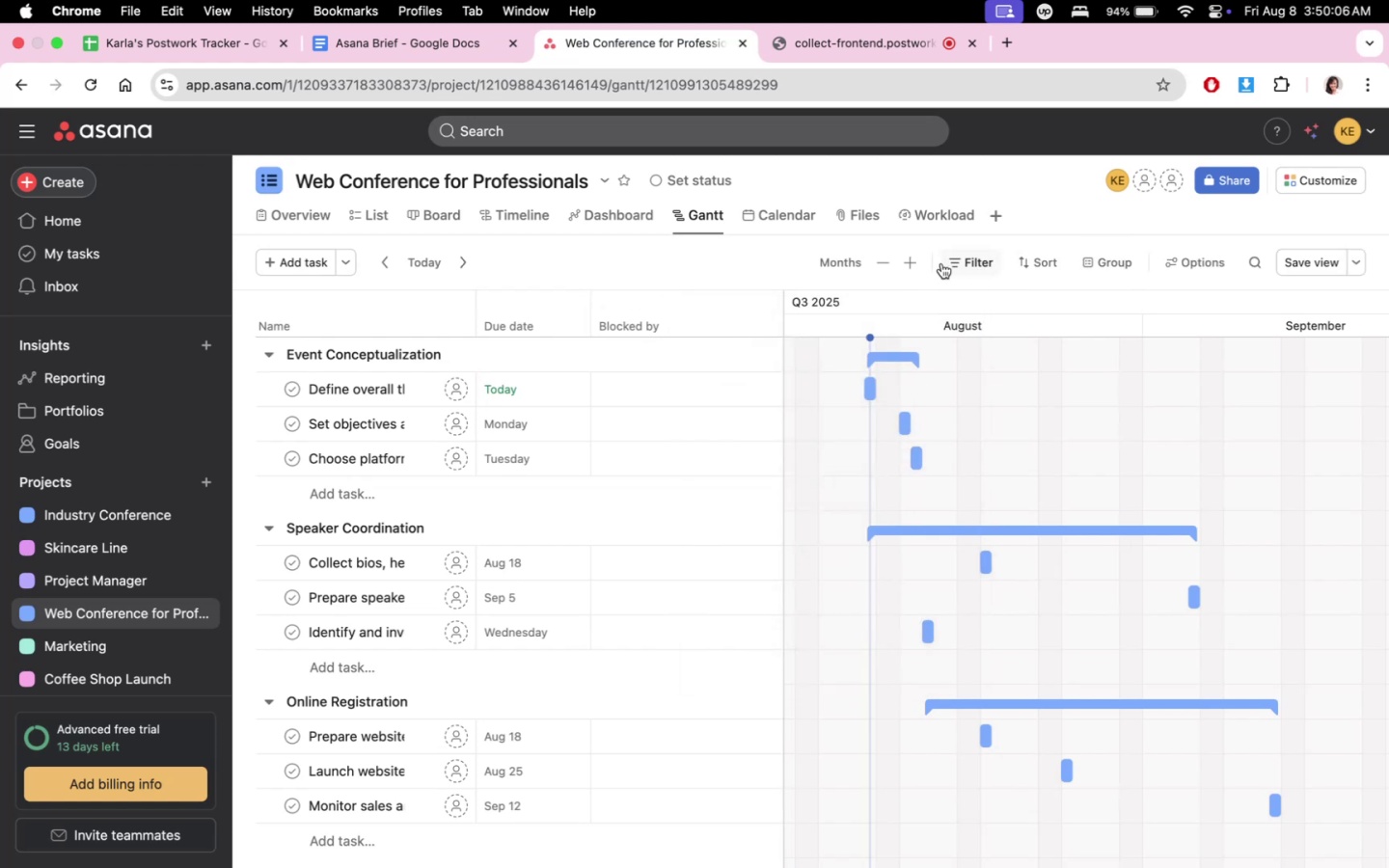 
left_click([910, 263])
 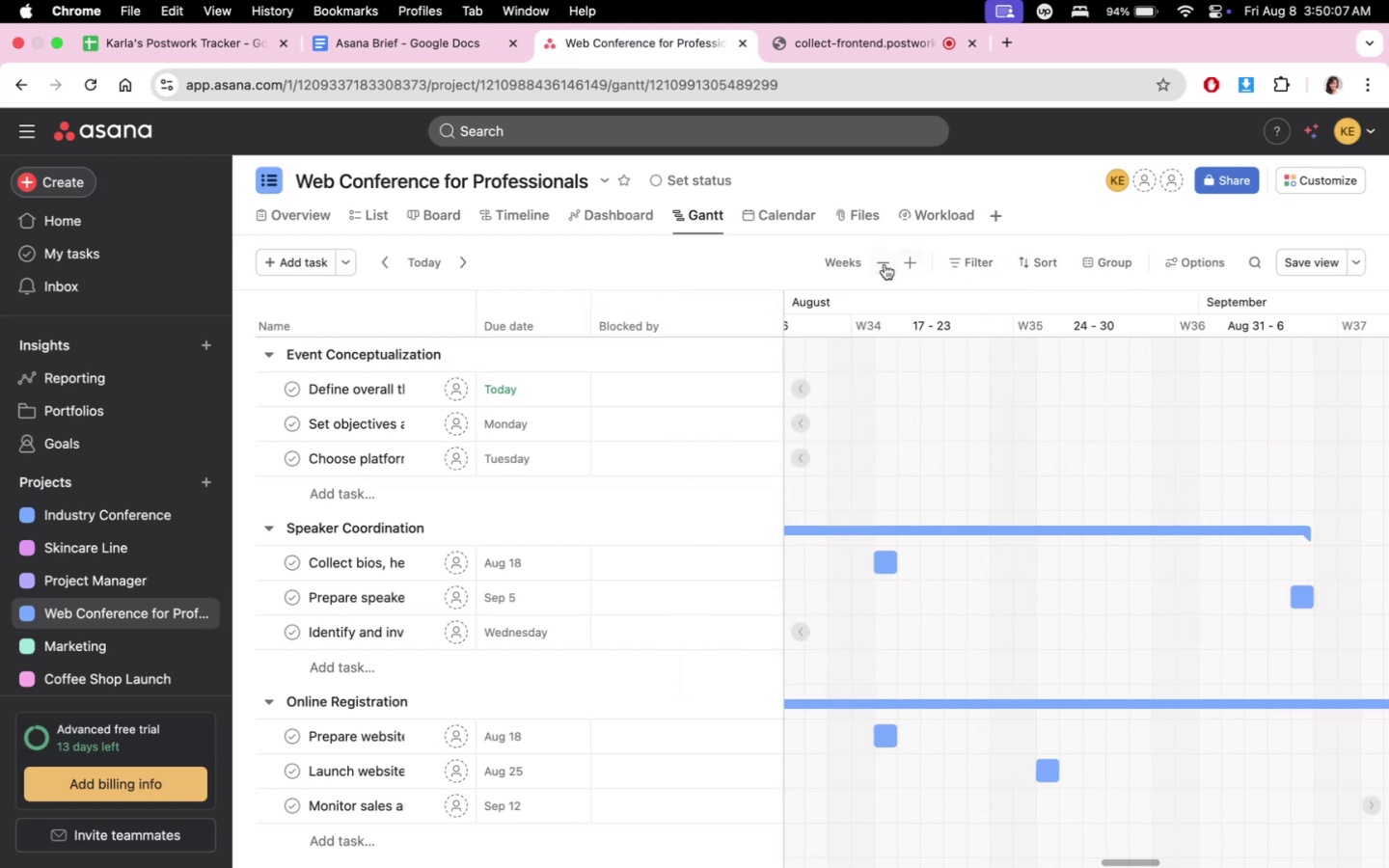 
left_click([884, 264])
 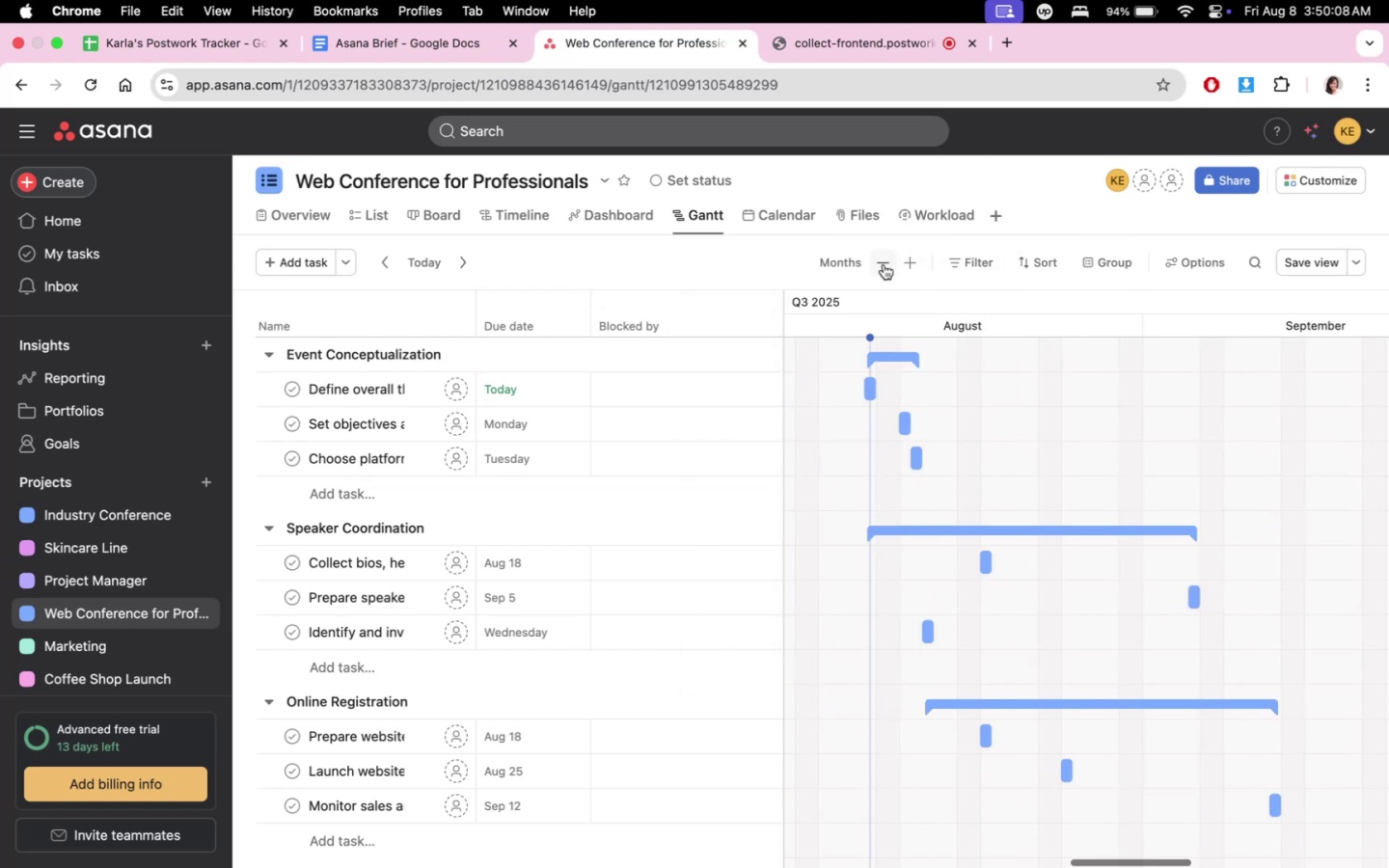 
double_click([884, 264])
 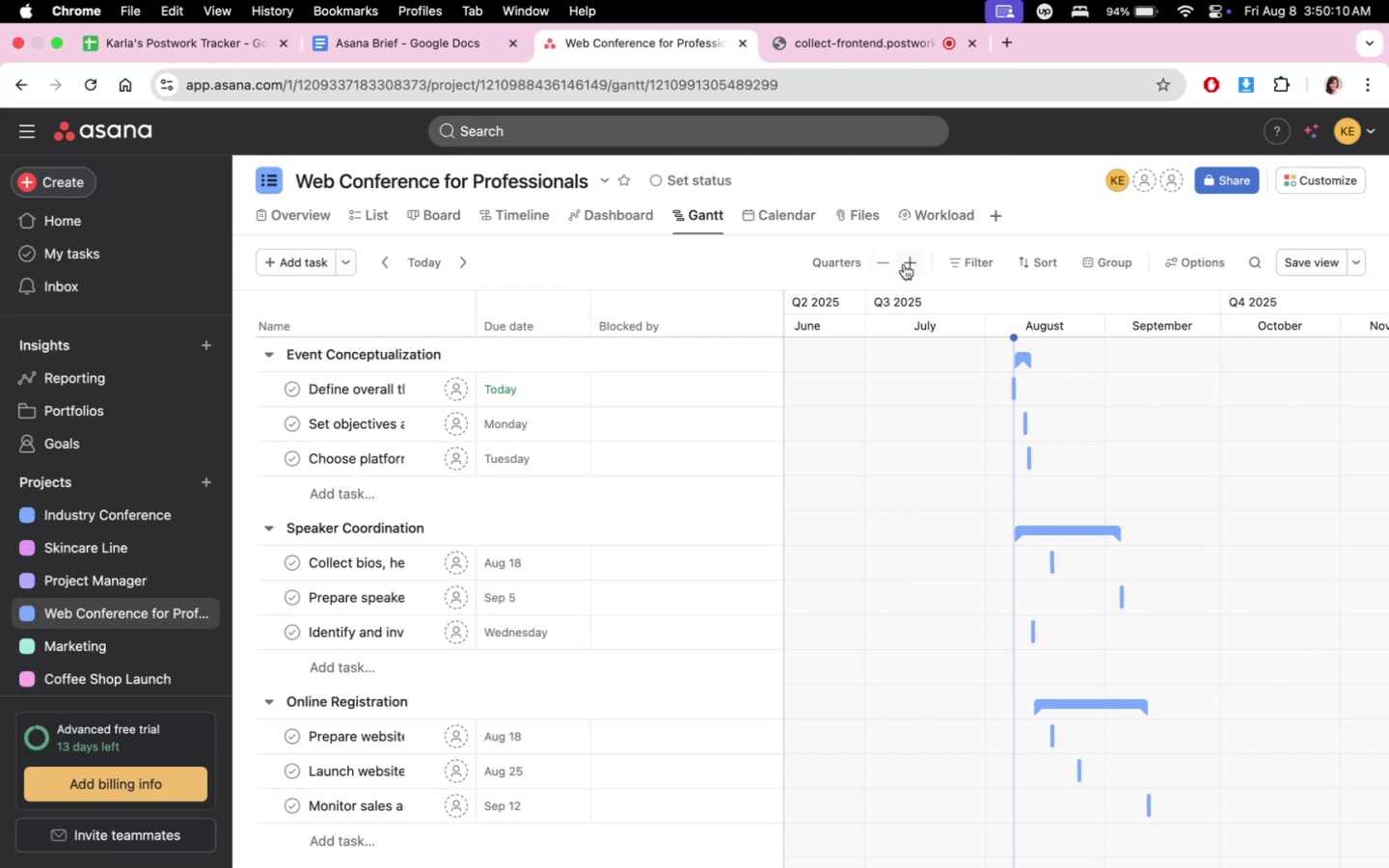 
left_click([904, 263])
 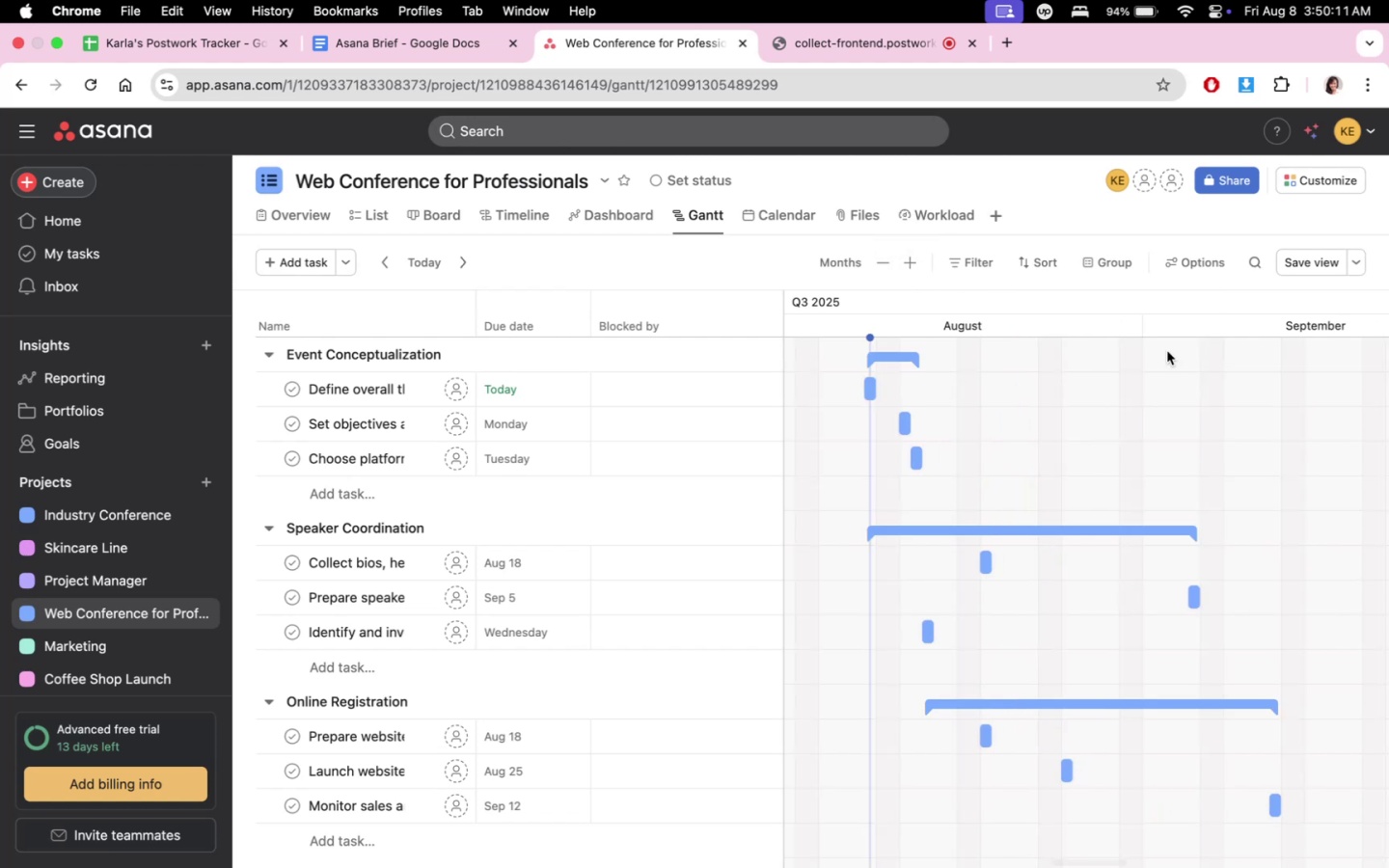 
scroll: coordinate [1158, 575], scroll_direction: none, amount: 0.0
 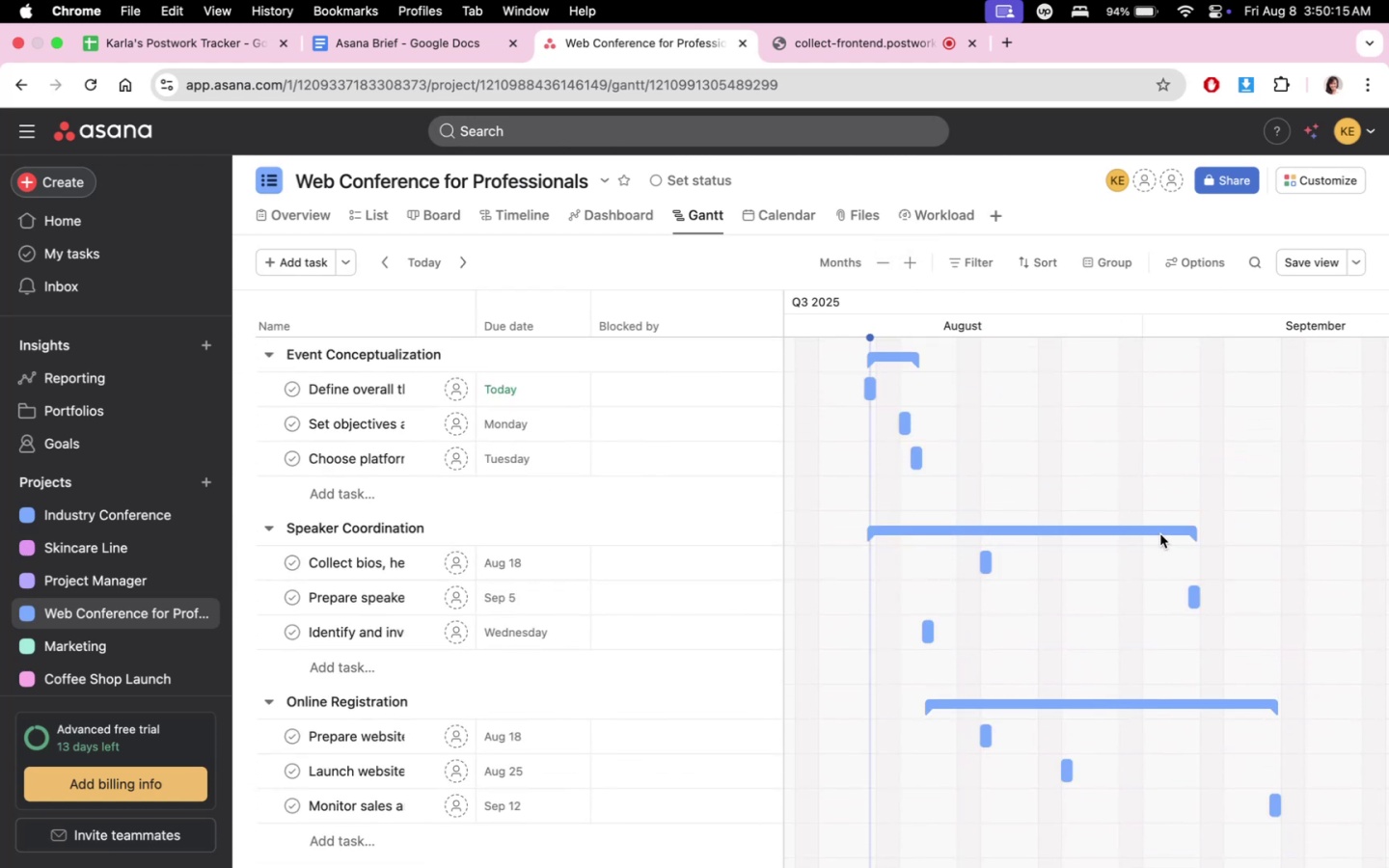 
scroll: coordinate [1095, 611], scroll_direction: up, amount: 1.0
 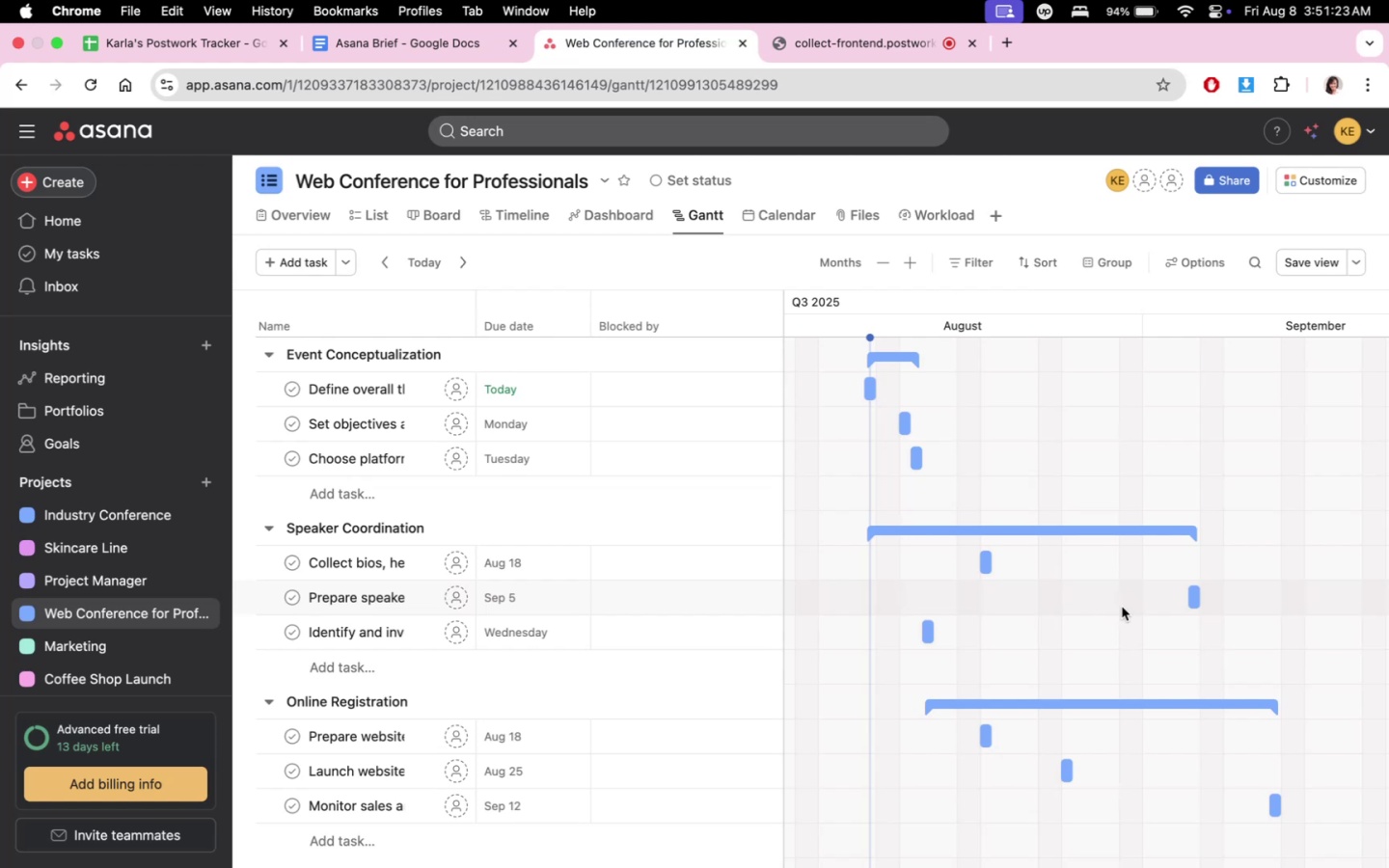 
wait(73.8)
 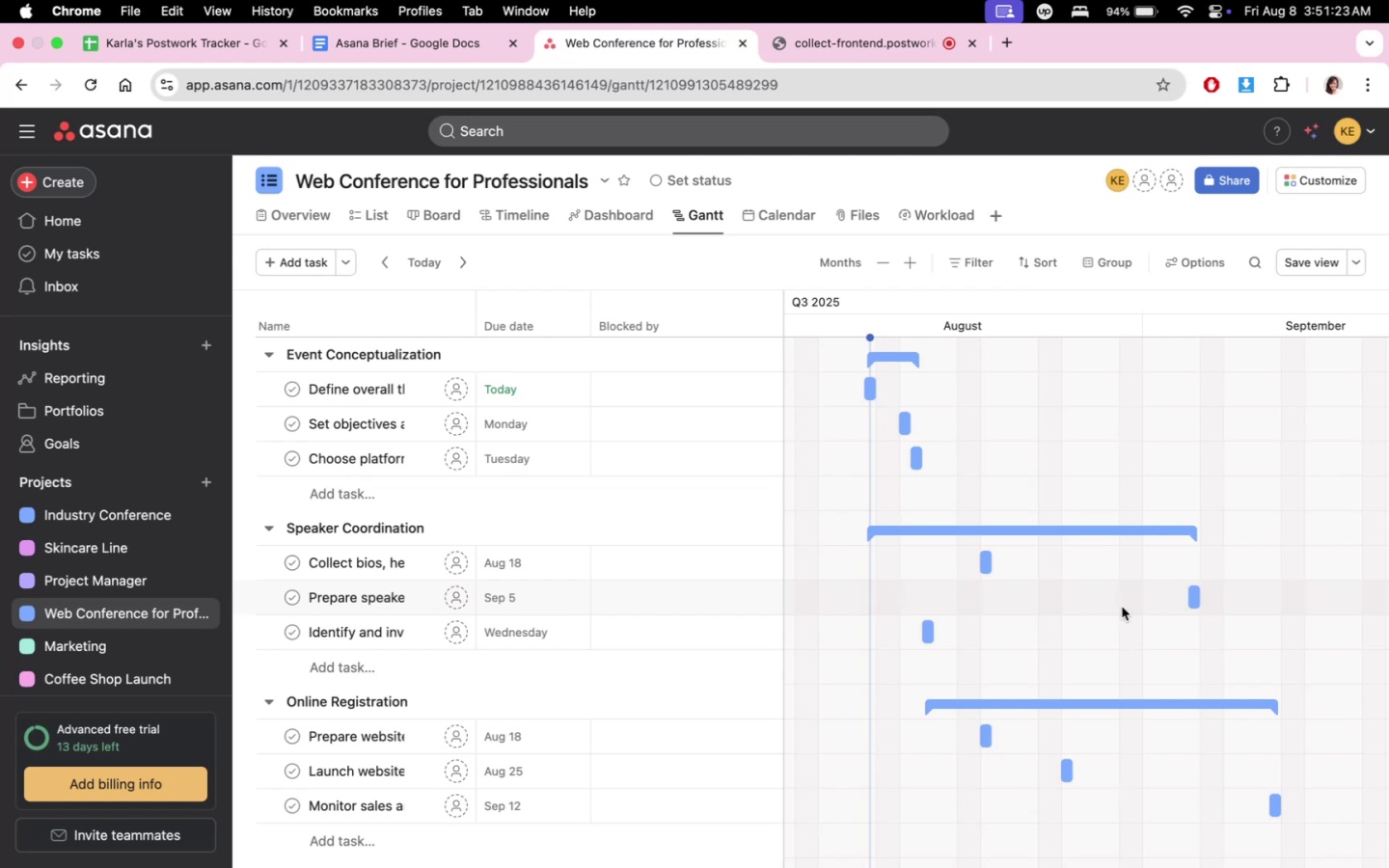 
scroll: coordinate [1086, 567], scroll_direction: down, amount: 3.0
 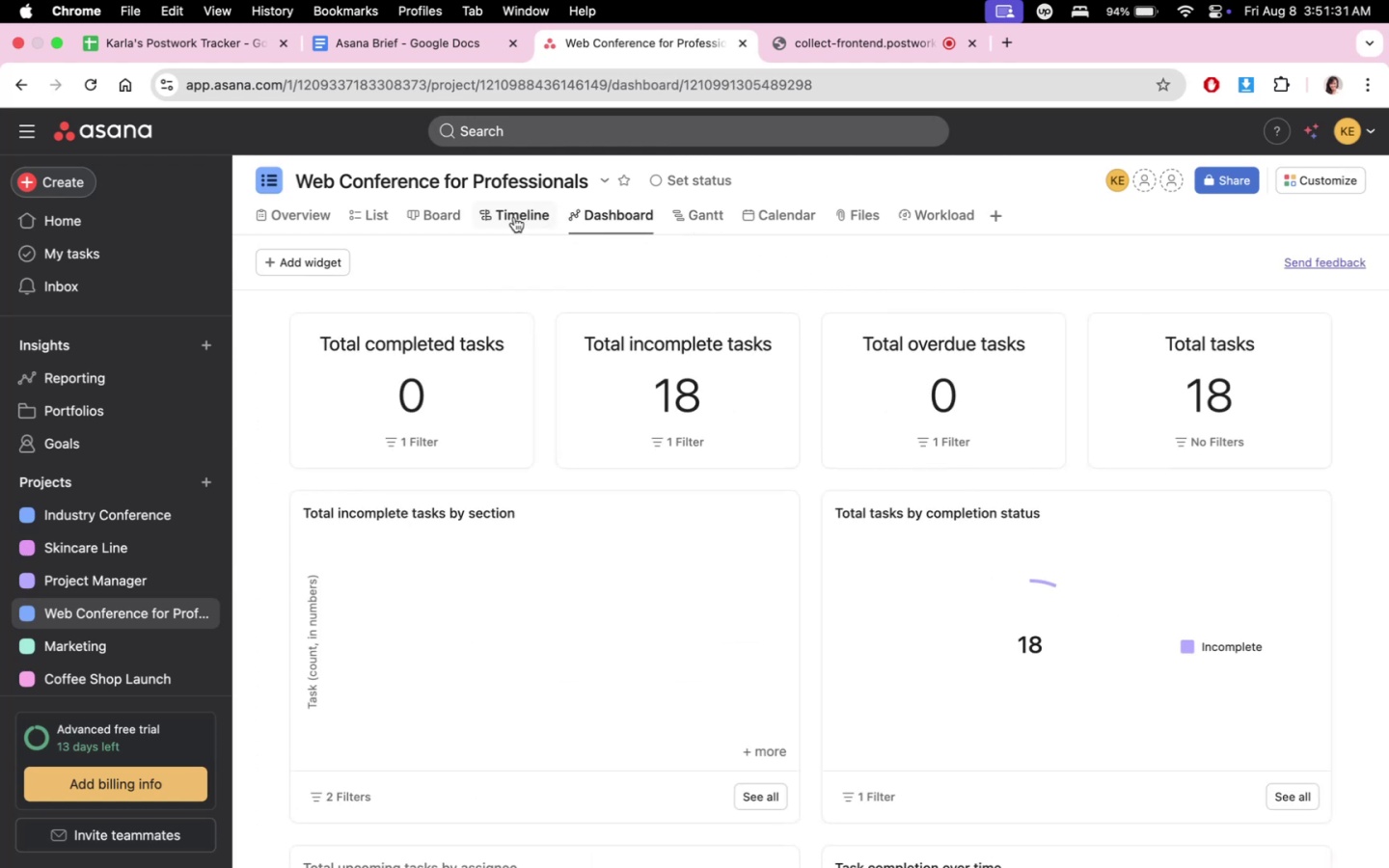 
left_click([514, 217])
 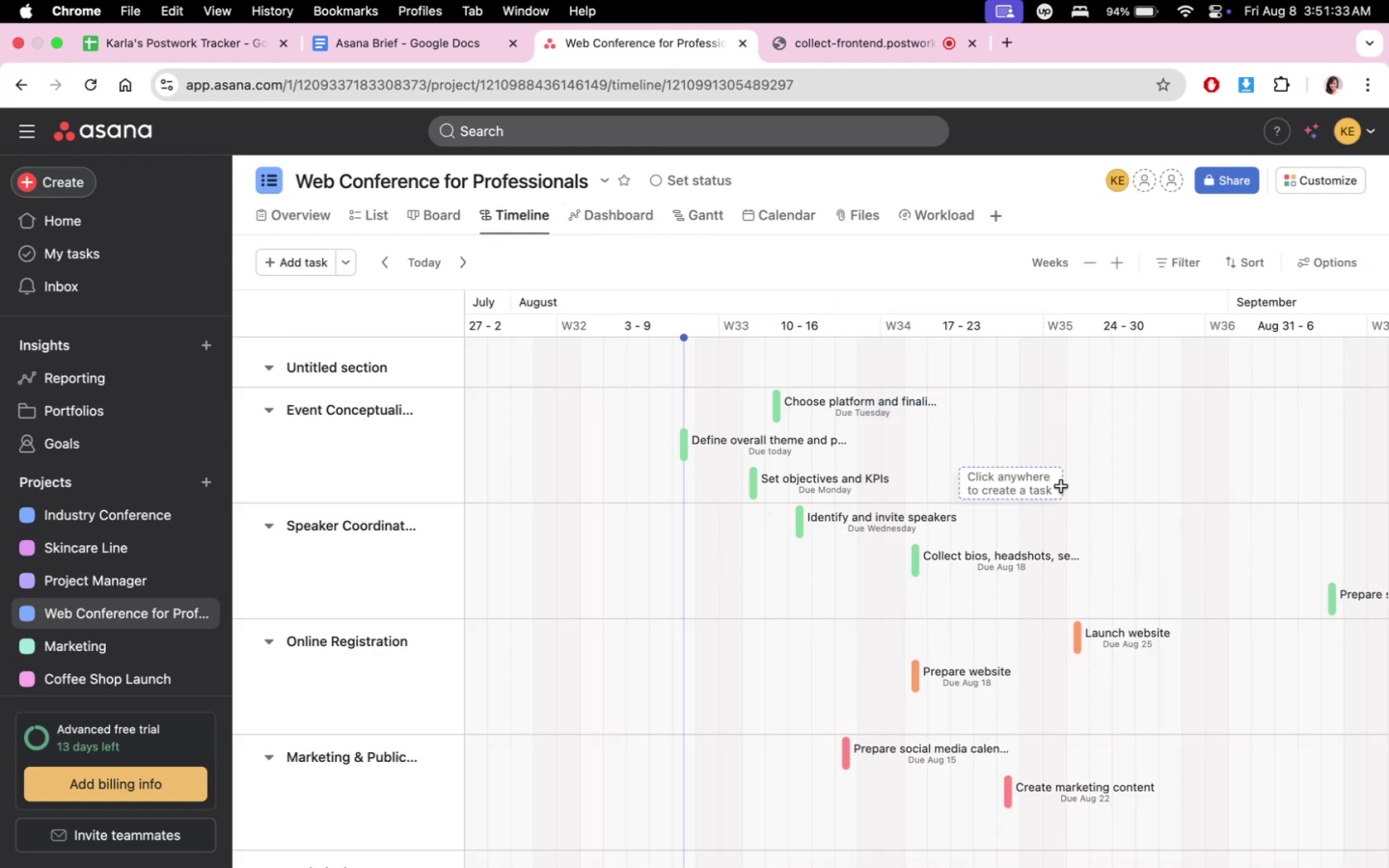 
scroll: coordinate [1056, 568], scroll_direction: down, amount: 3.0
 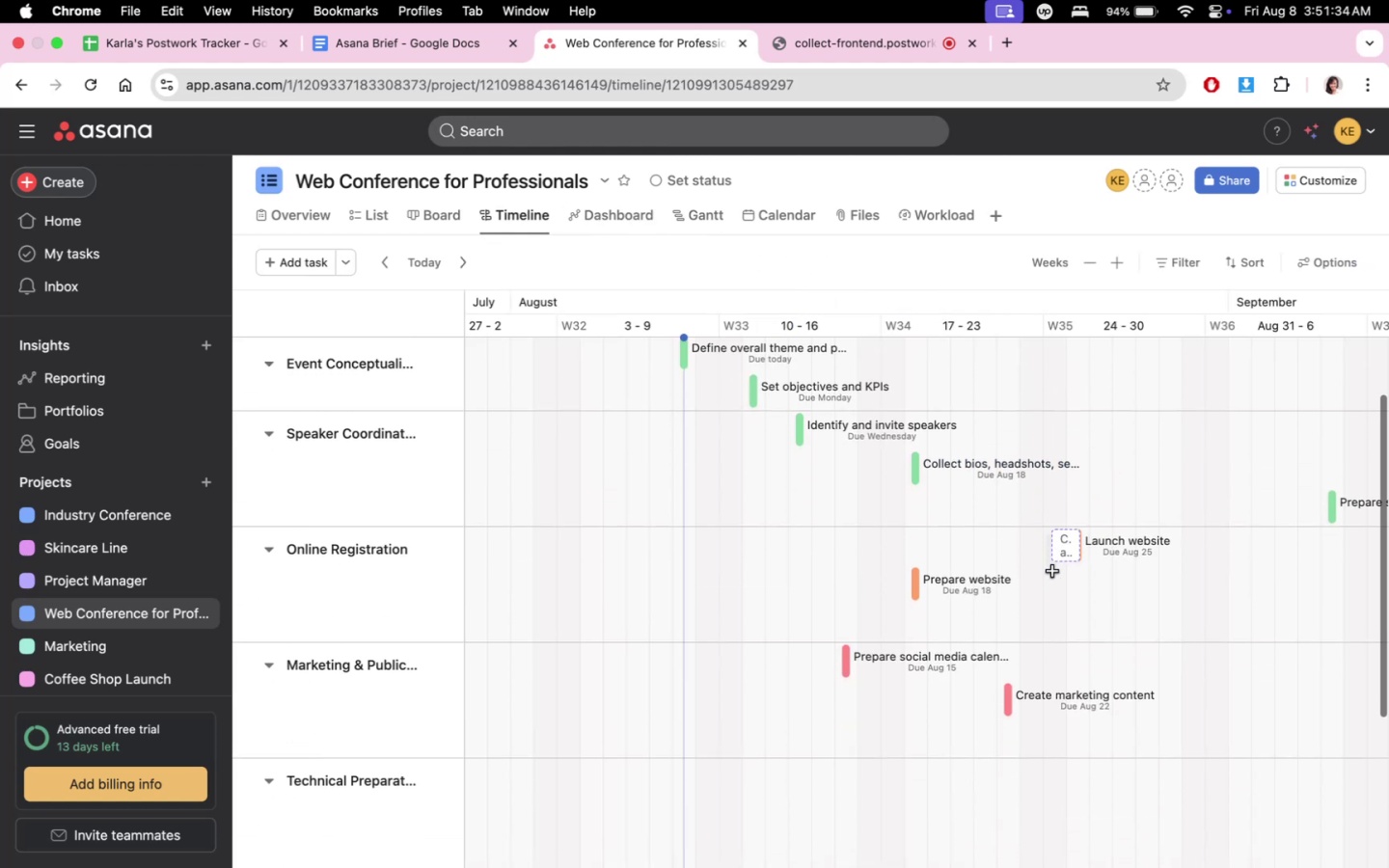 
scroll: coordinate [1163, 632], scroll_direction: up, amount: 10.0
 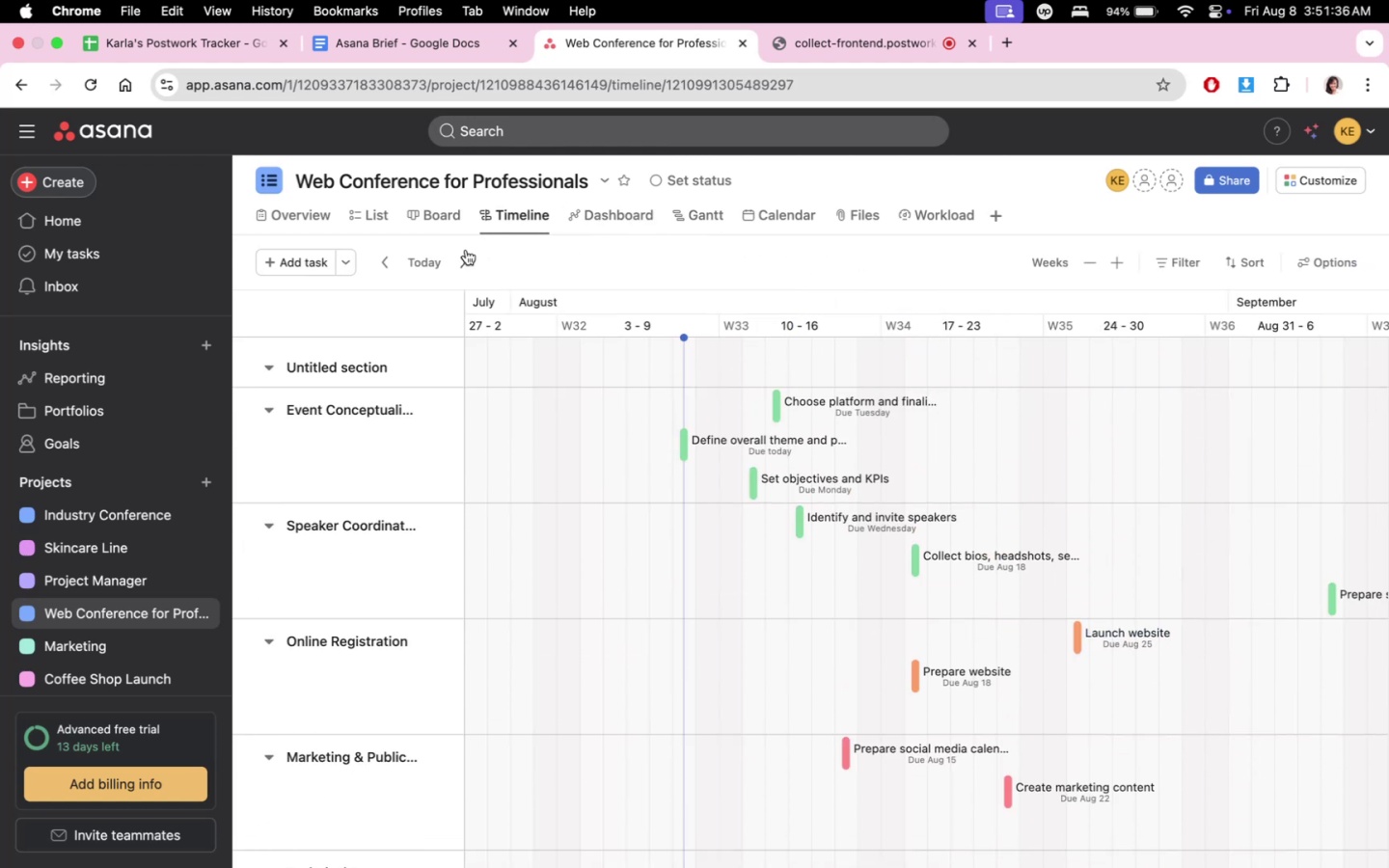 
left_click([465, 249])
 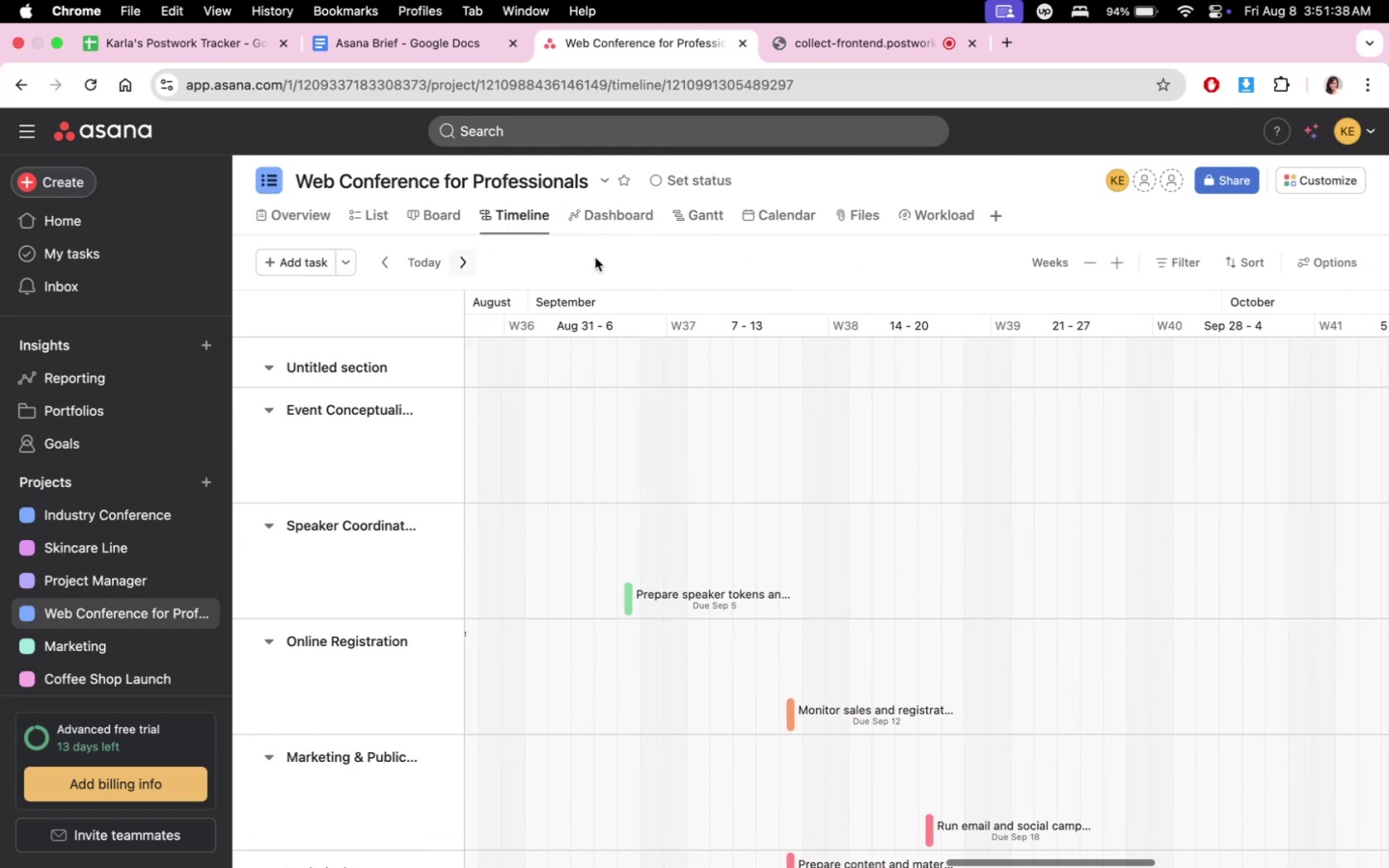 
scroll: coordinate [968, 583], scroll_direction: up, amount: 7.0
 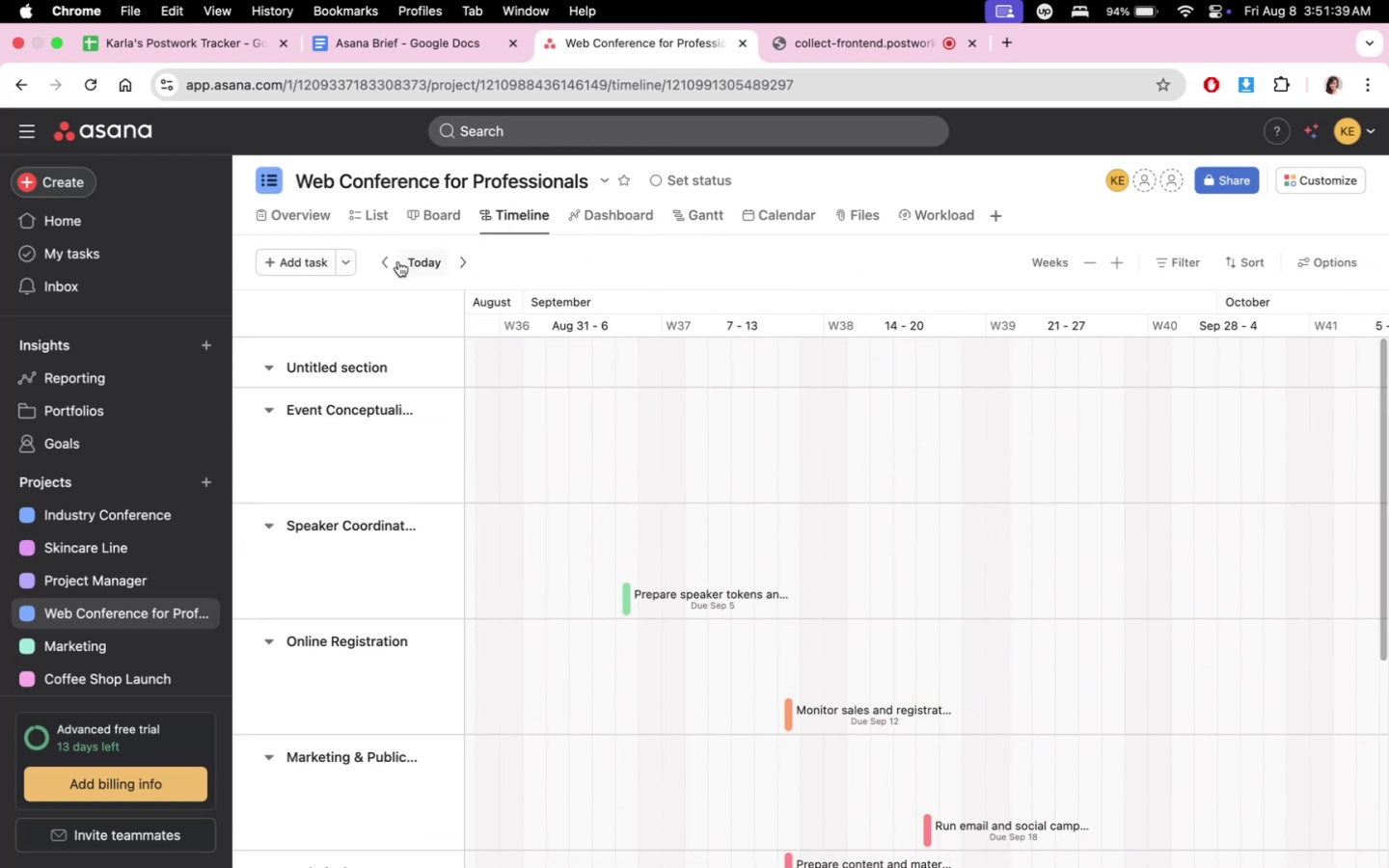 
left_click([390, 263])
 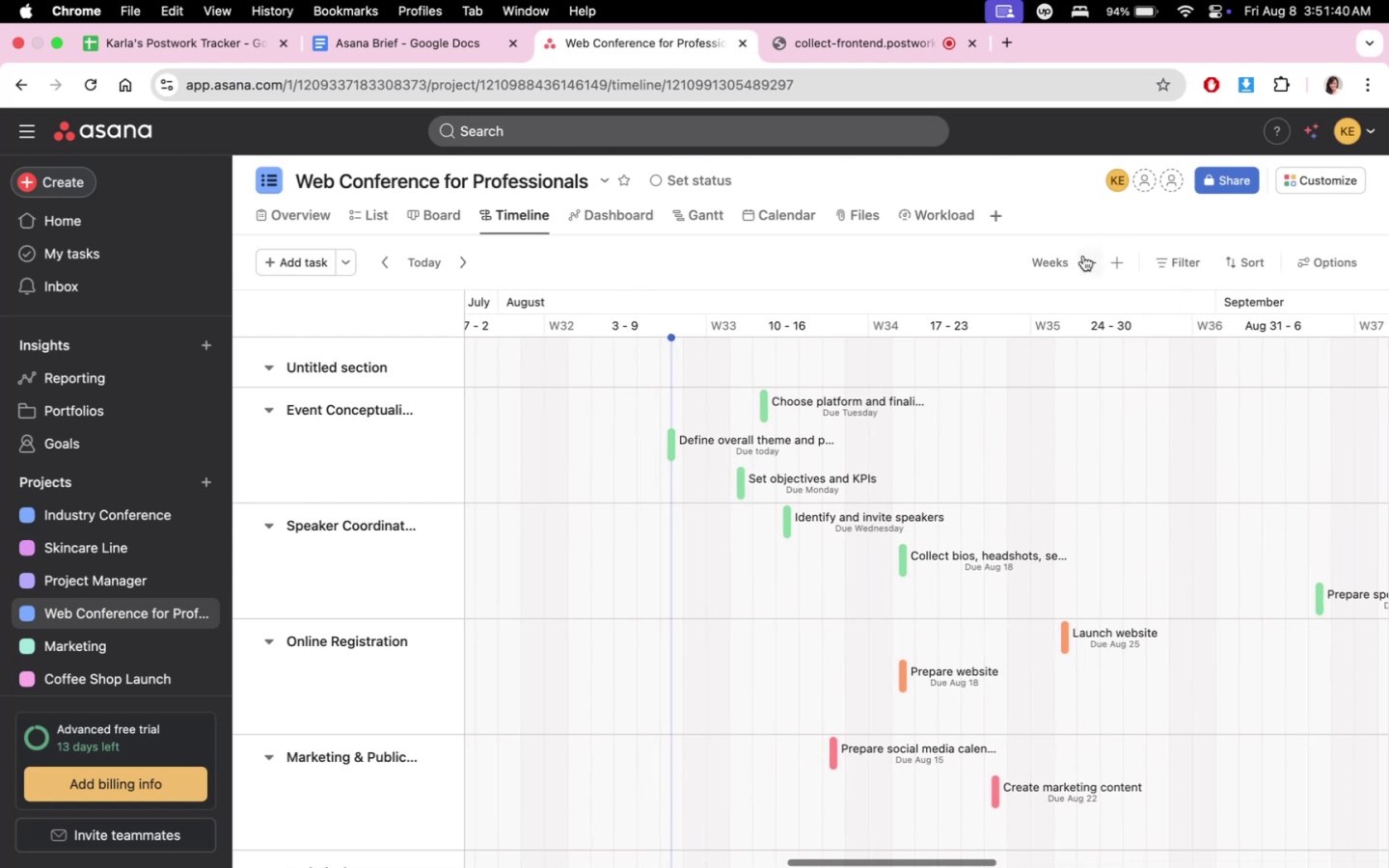 
left_click([1088, 260])
 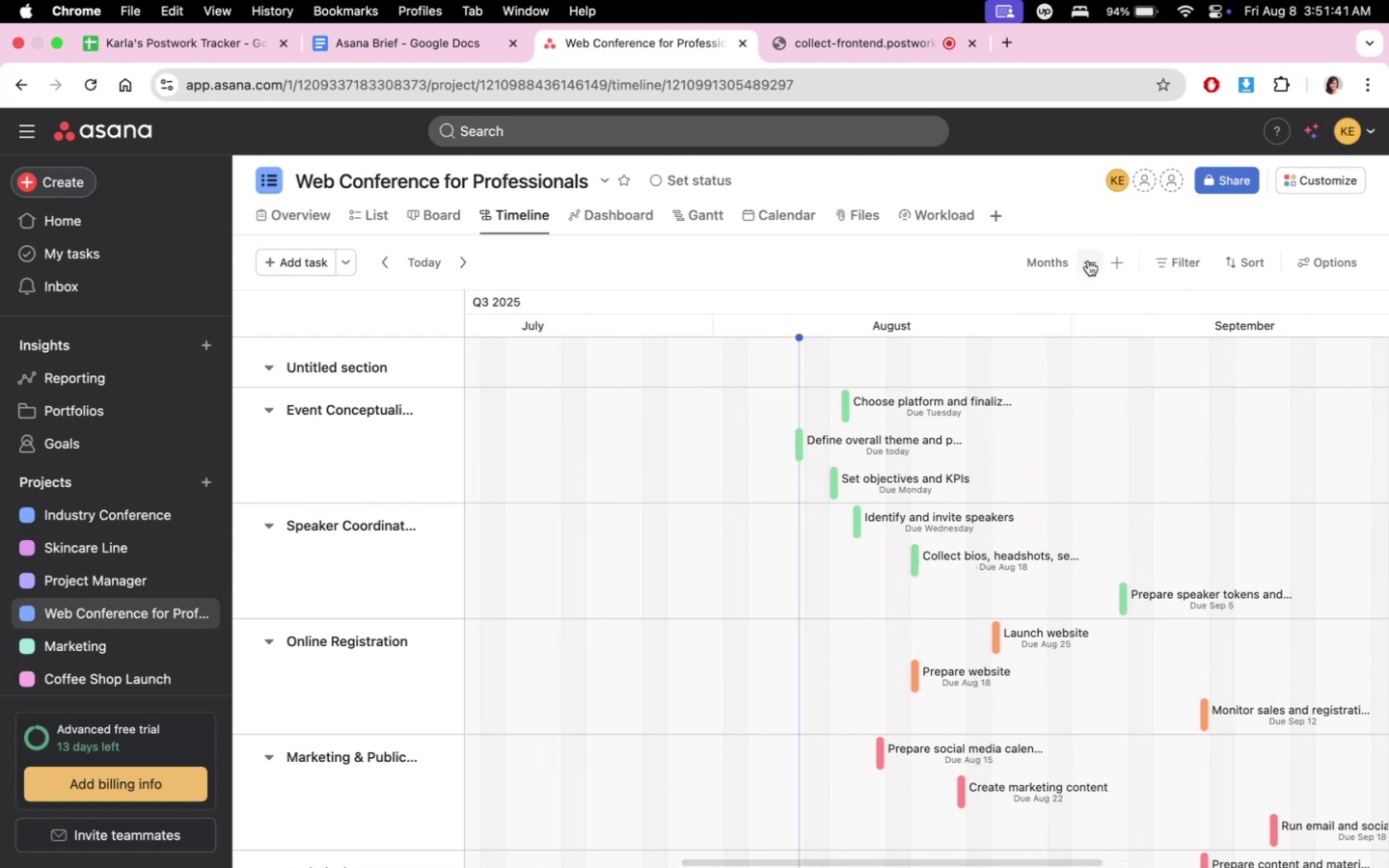 
scroll: coordinate [1157, 584], scroll_direction: down, amount: 43.0
 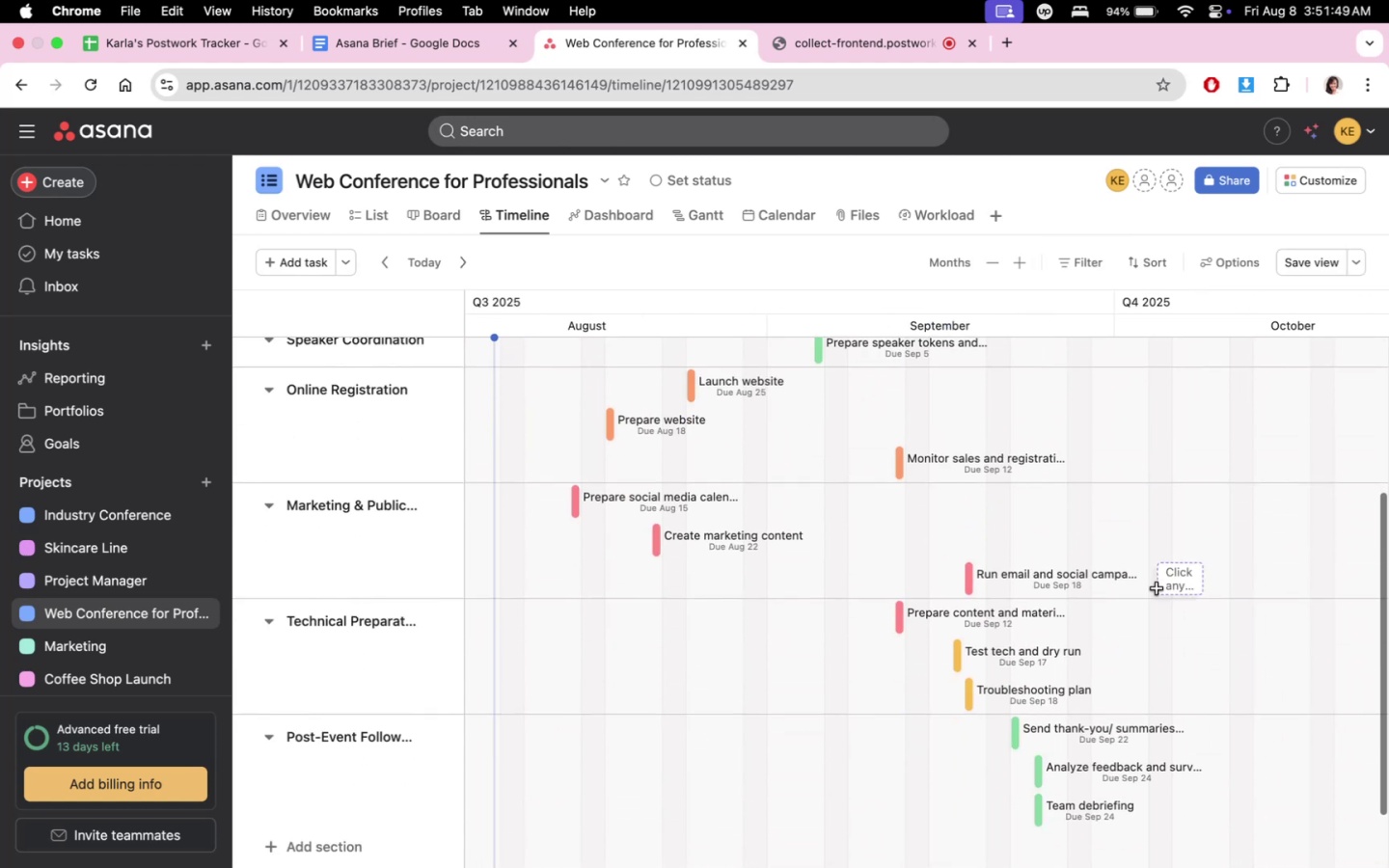 
scroll: coordinate [1158, 588], scroll_direction: up, amount: 5.0
 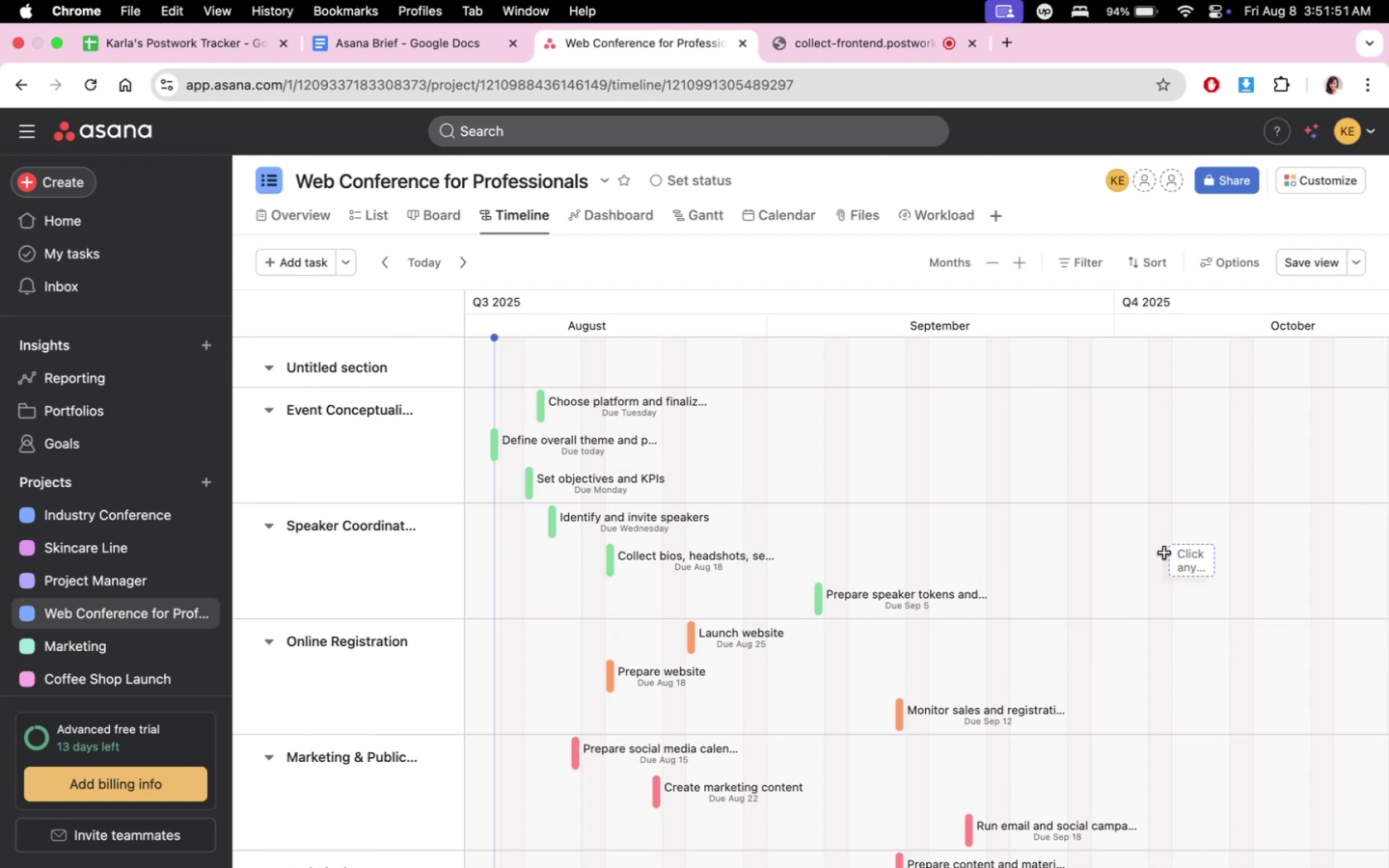 
scroll: coordinate [1165, 550], scroll_direction: down, amount: 6.0
 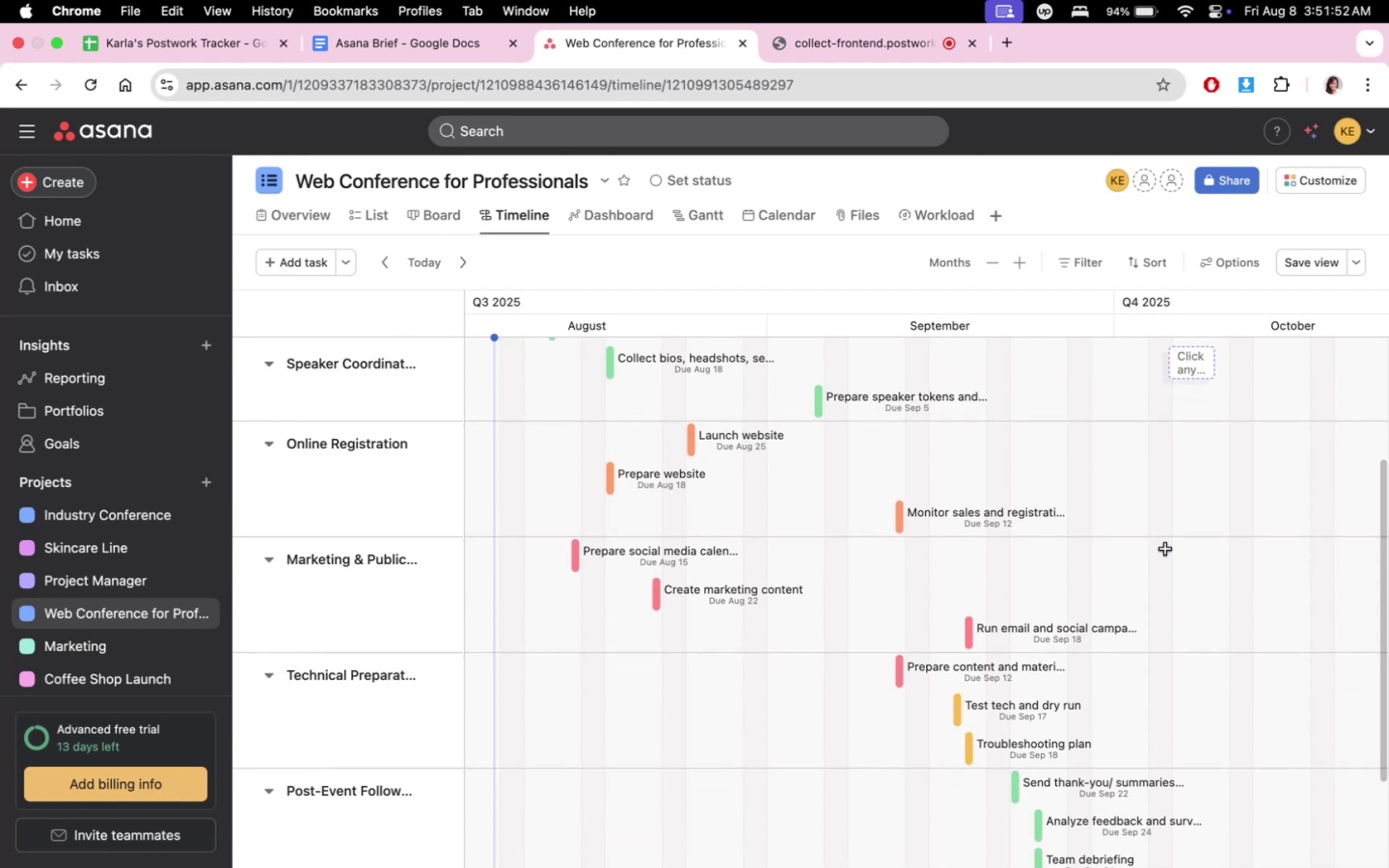 
scroll: coordinate [1165, 550], scroll_direction: up, amount: 5.0
 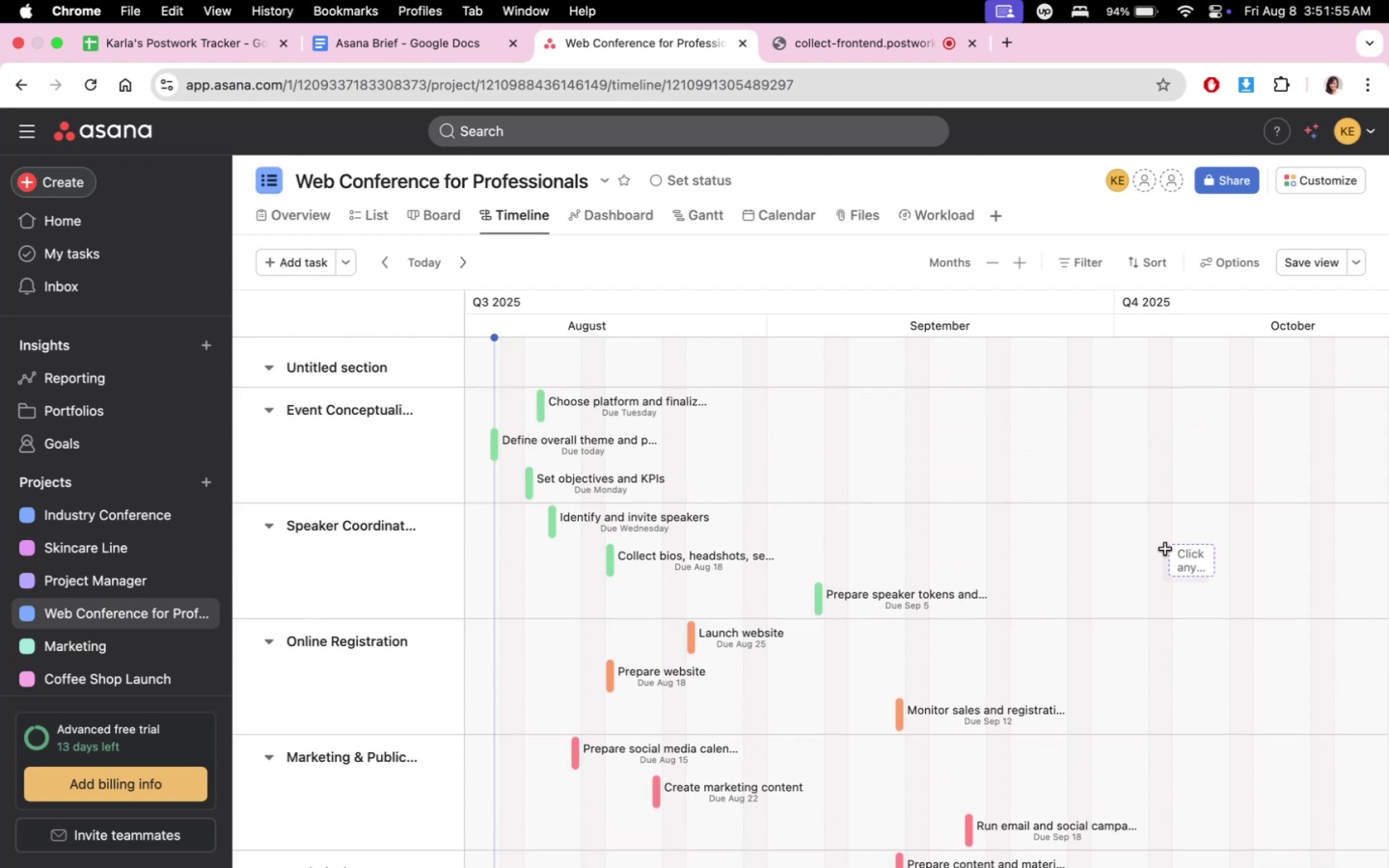 
scroll: coordinate [1165, 550], scroll_direction: down, amount: 2.0
 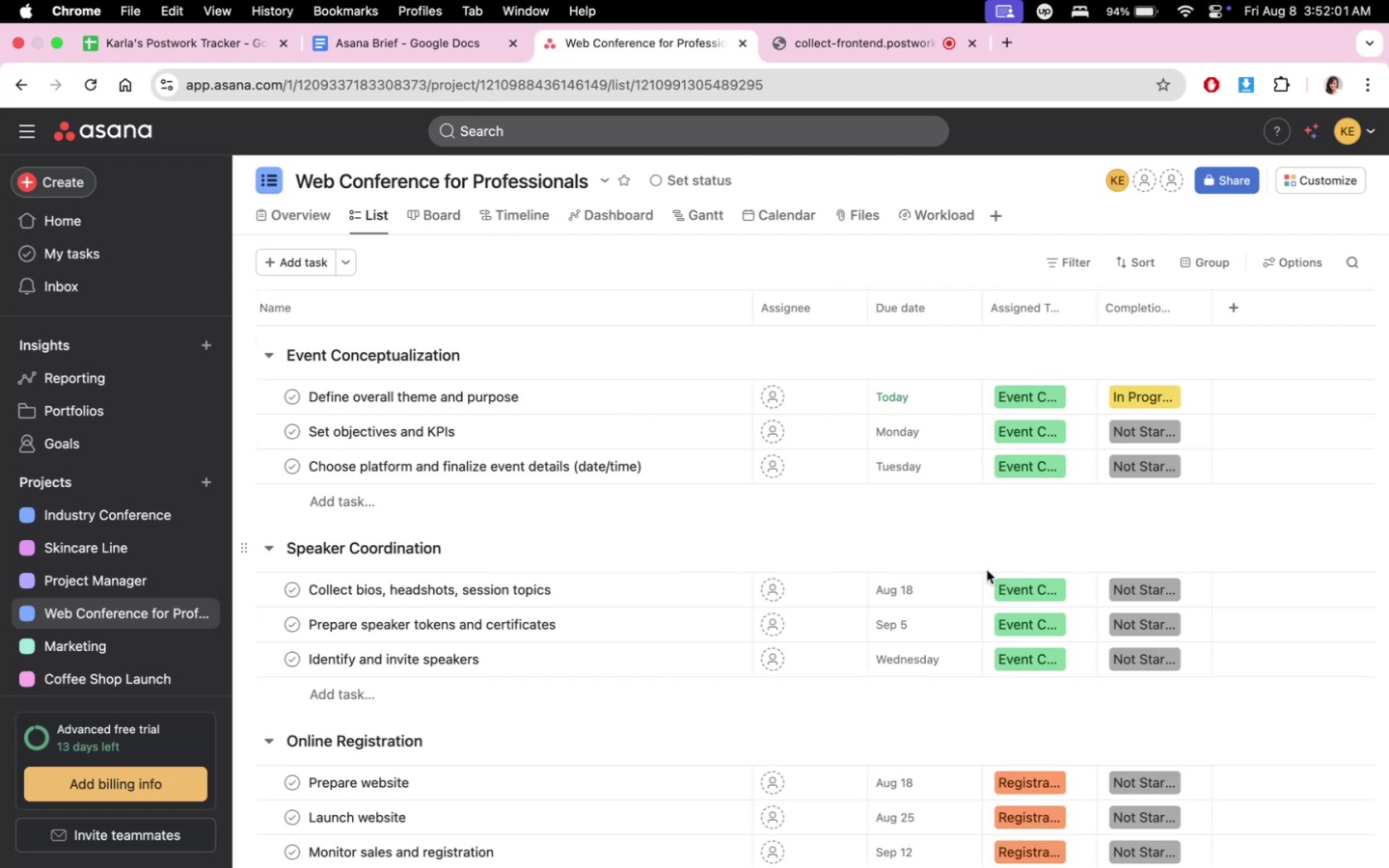 
wait(10.88)
 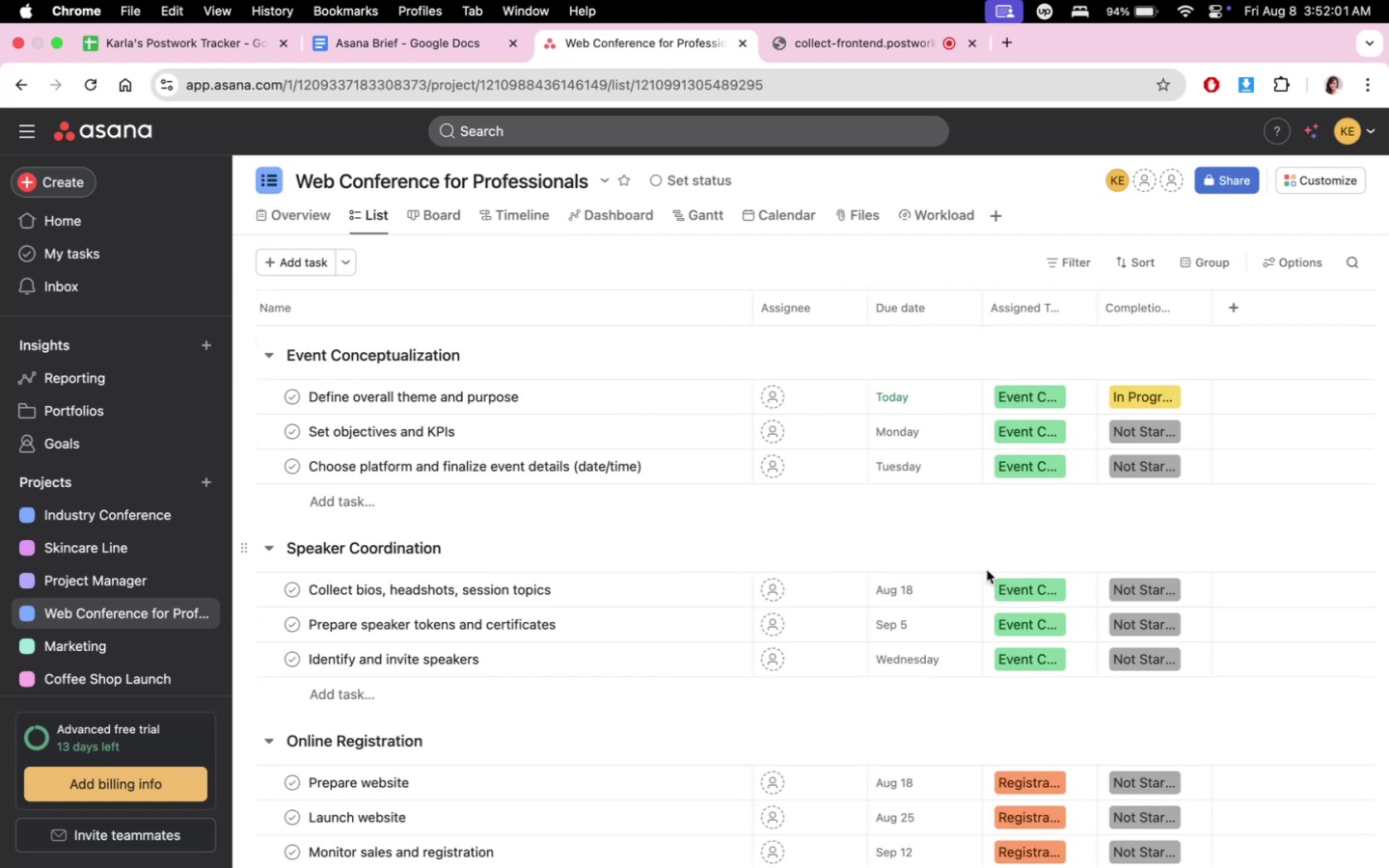 
scroll: coordinate [733, 530], scroll_direction: down, amount: 5.0
 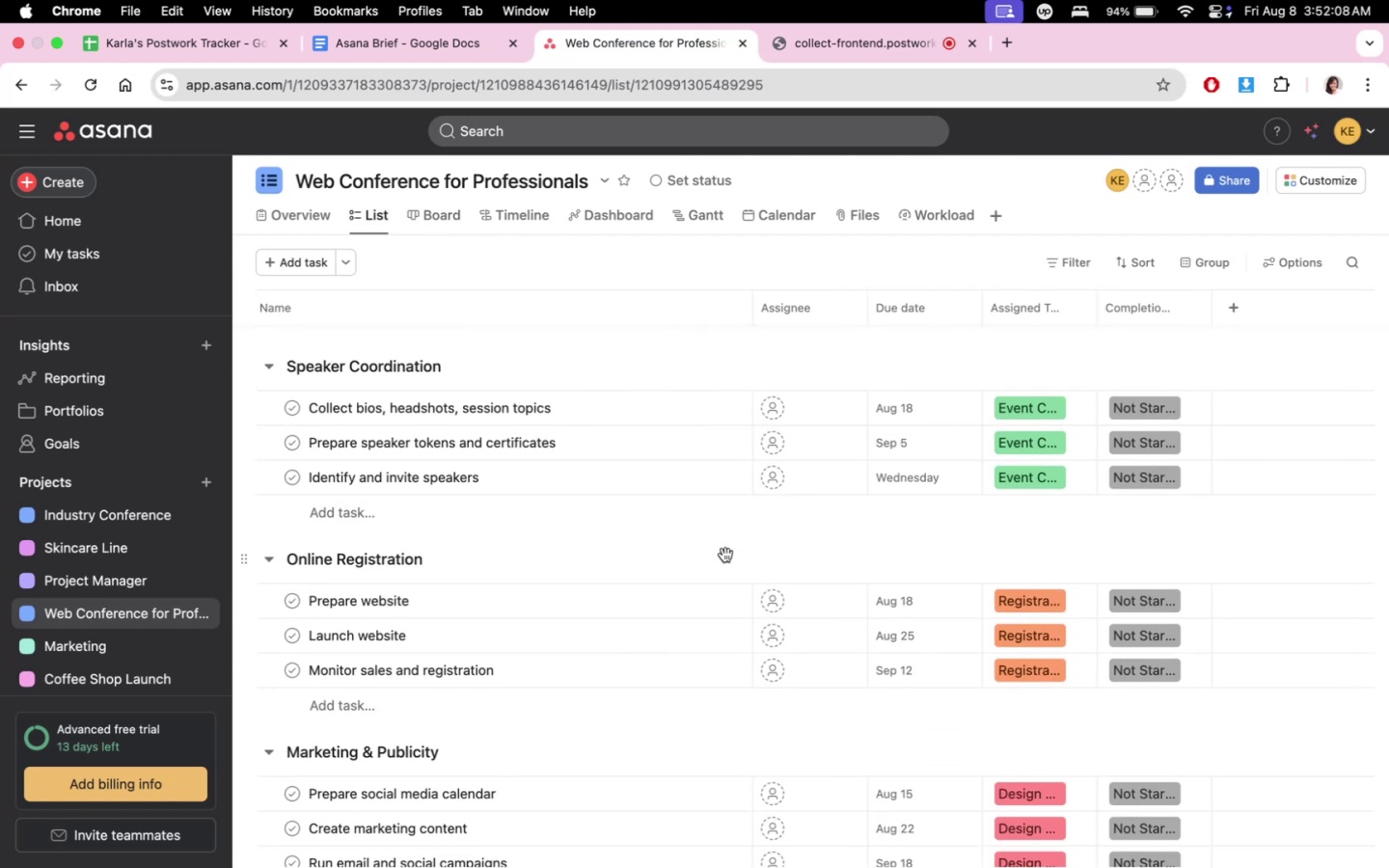 
scroll: coordinate [724, 555], scroll_direction: up, amount: 3.0
 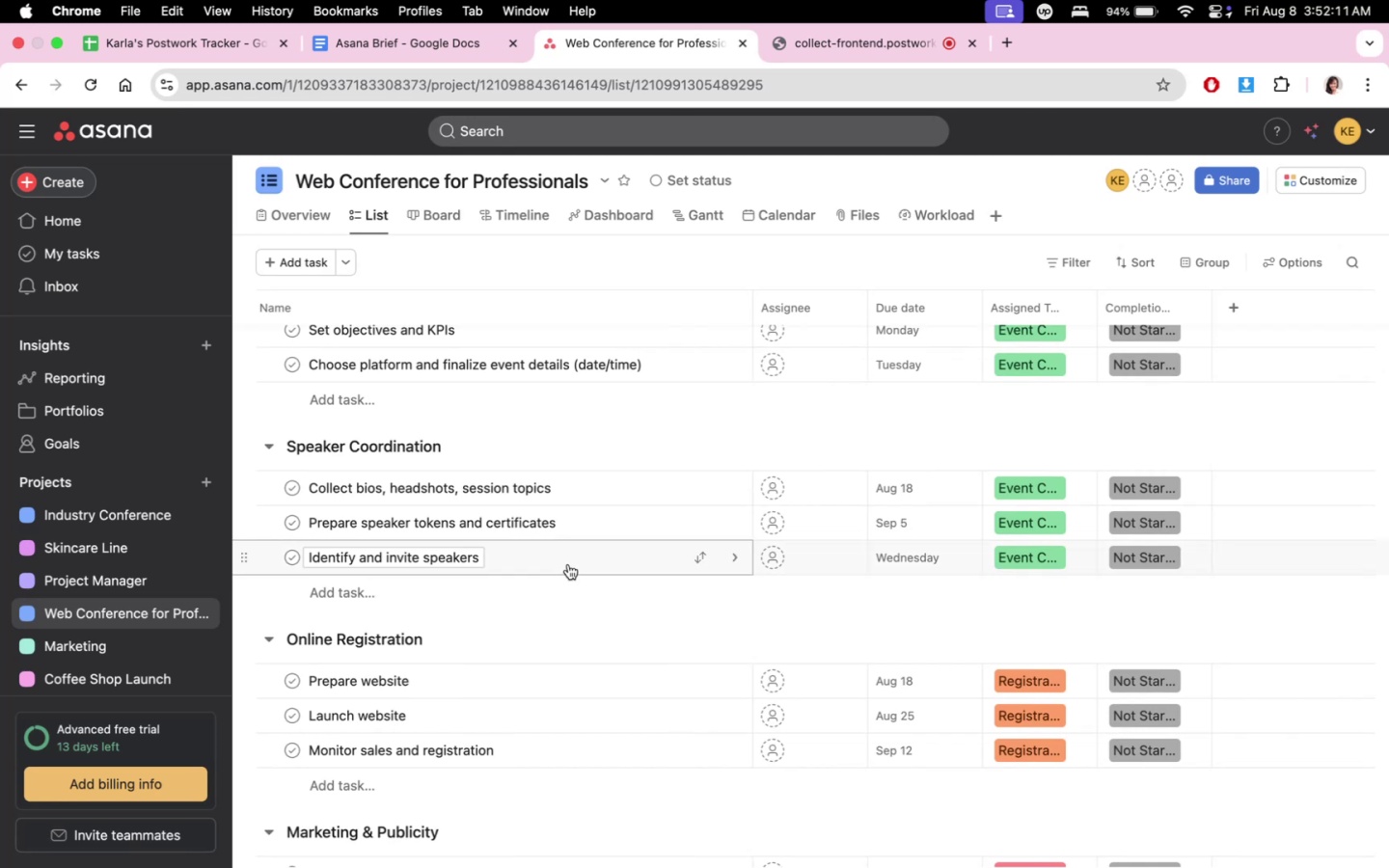 
left_click_drag(start_coordinate=[239, 564], to_coordinate=[246, 477])
 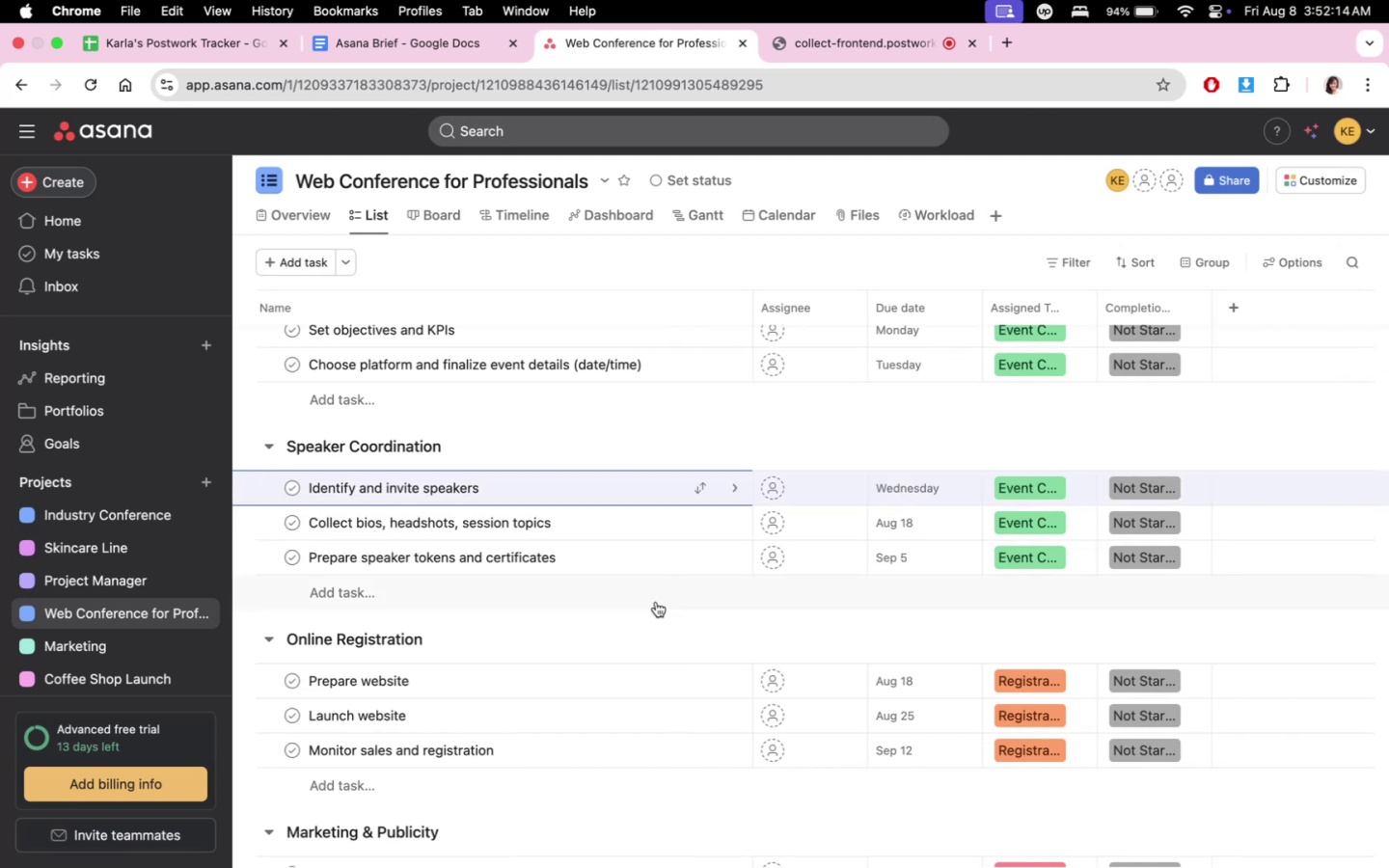 
left_click([656, 602])
 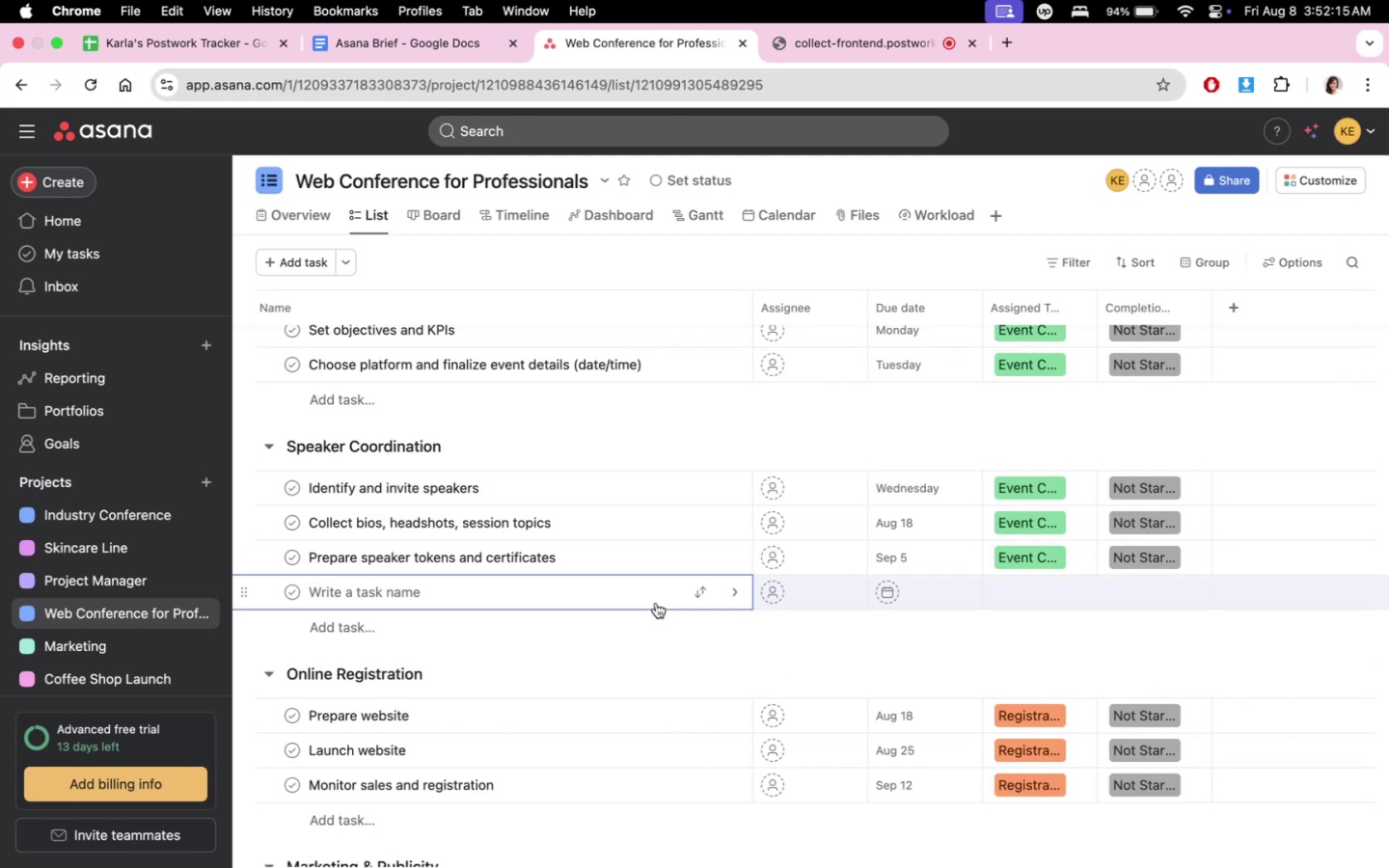 
scroll: coordinate [662, 660], scroll_direction: down, amount: 25.0
 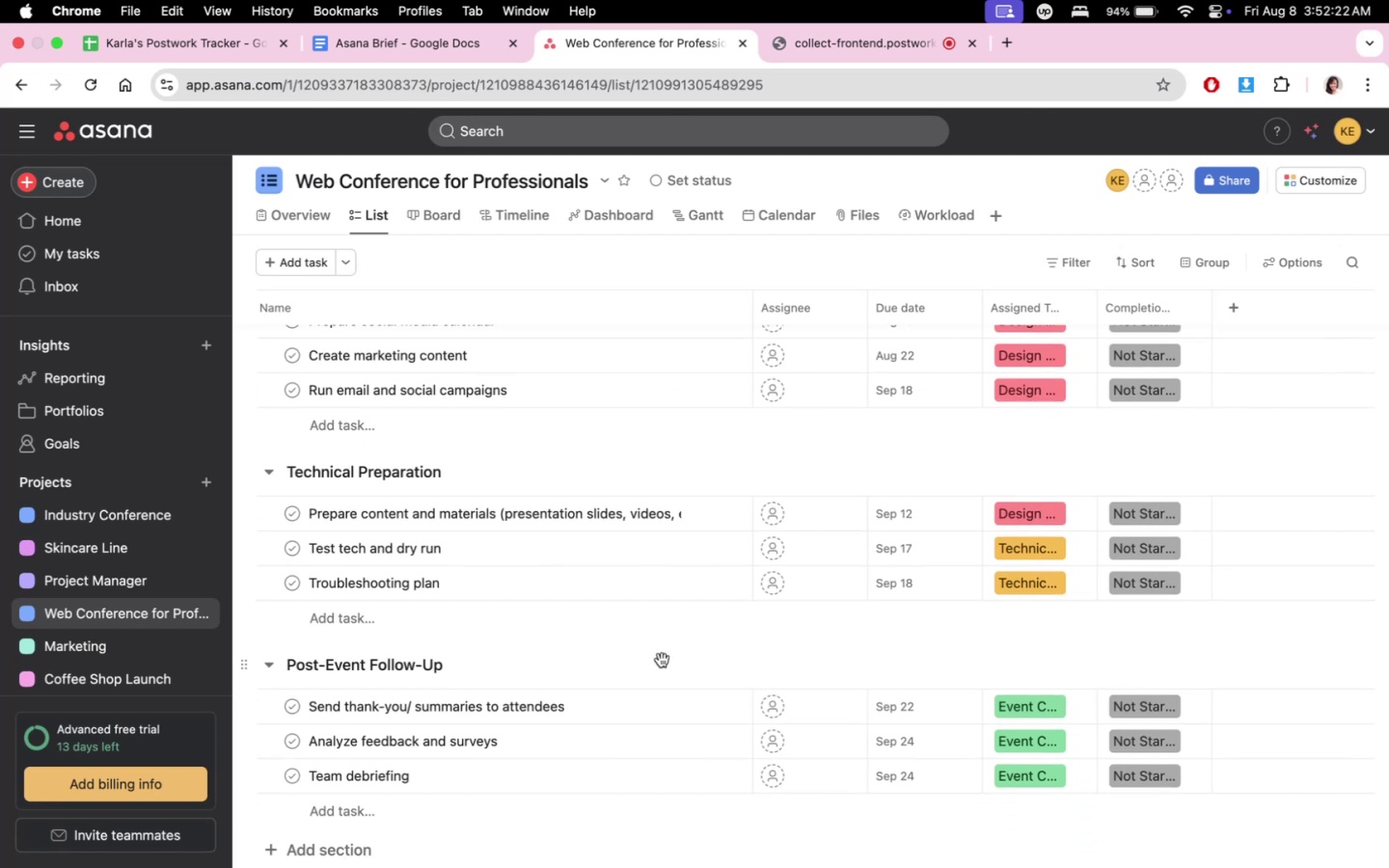 
scroll: coordinate [748, 590], scroll_direction: up, amount: 23.0
 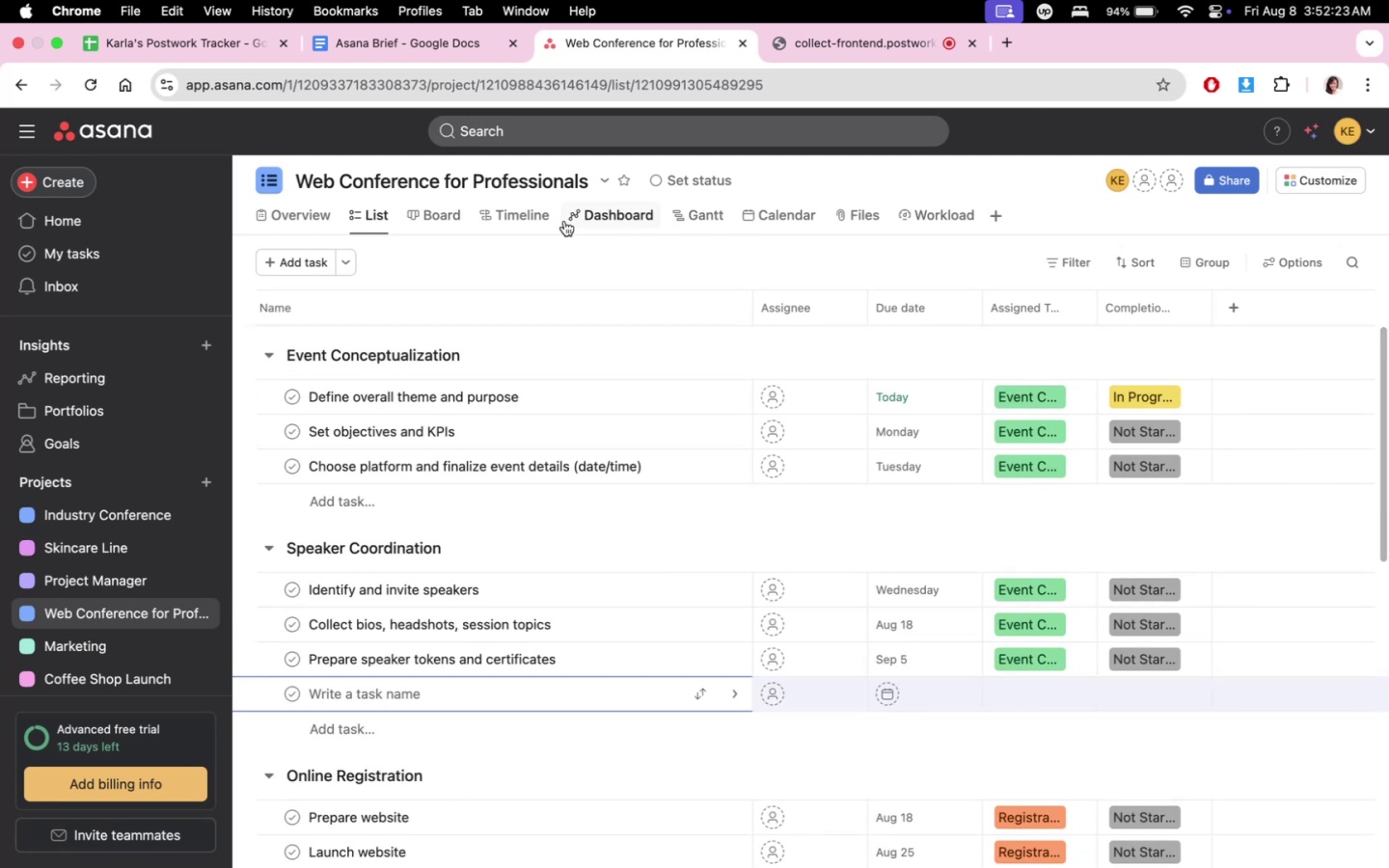 
left_click([512, 221])
 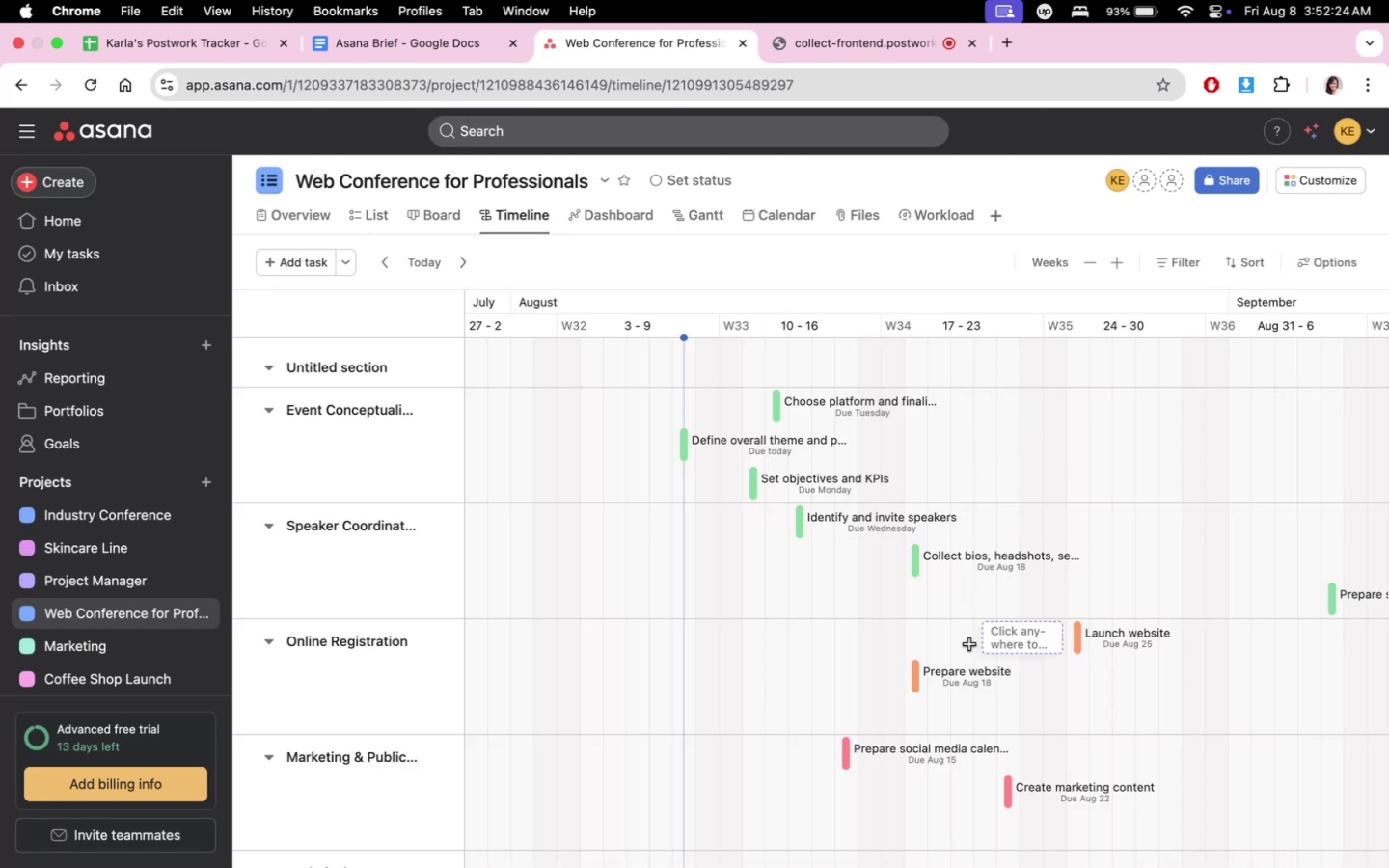 
scroll: coordinate [950, 680], scroll_direction: up, amount: 5.0
 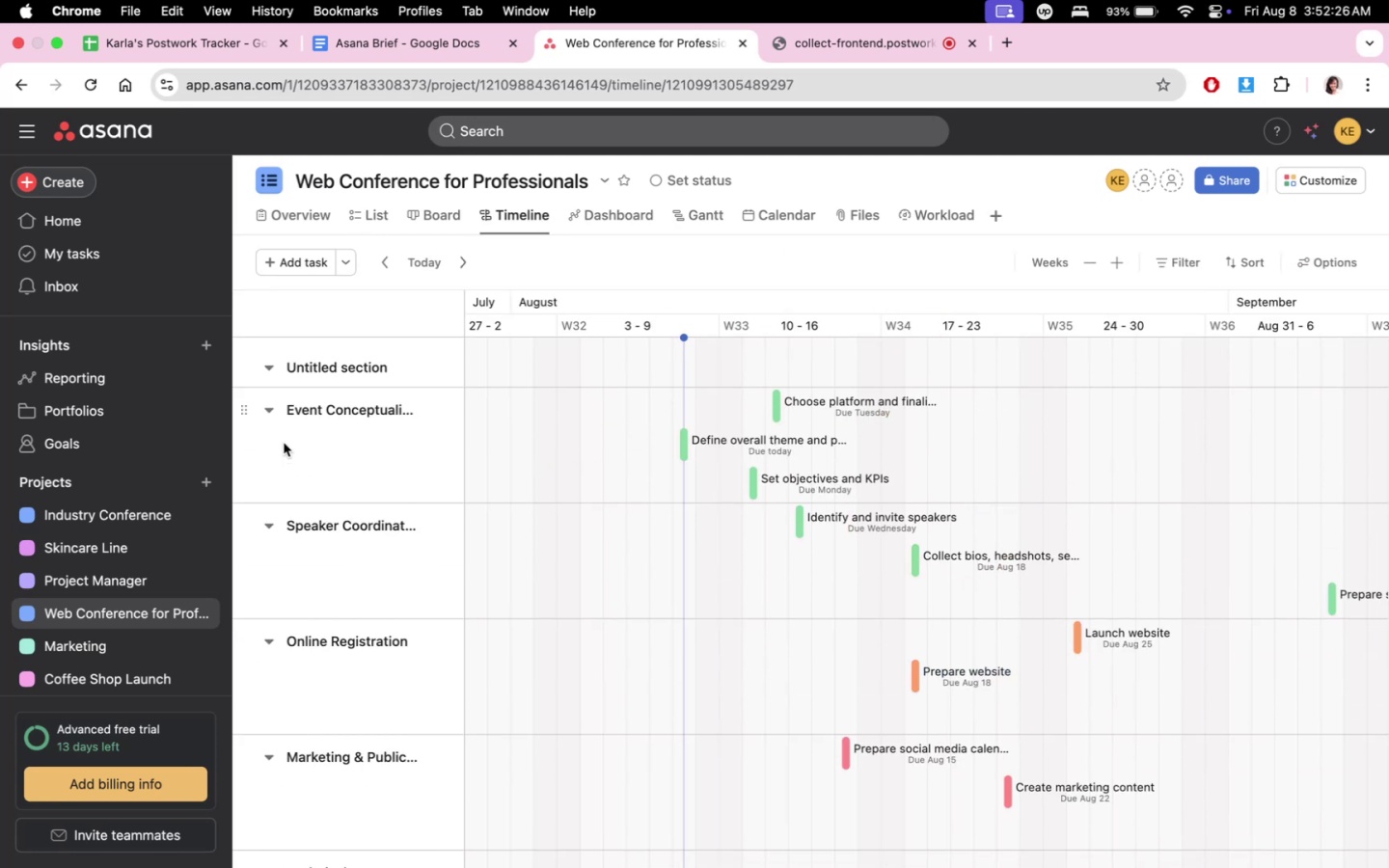 
left_click([272, 416])
 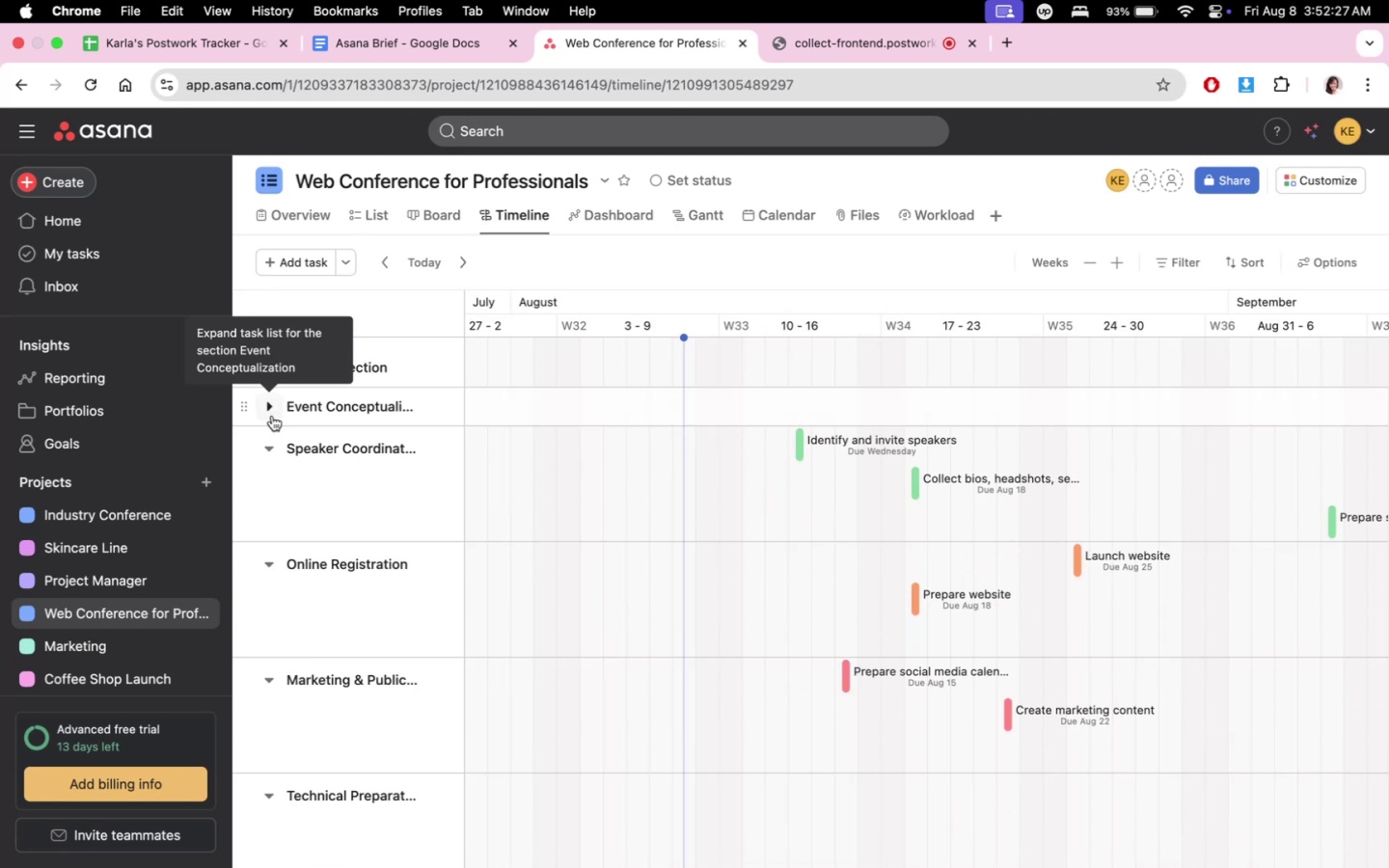 
double_click([272, 416])
 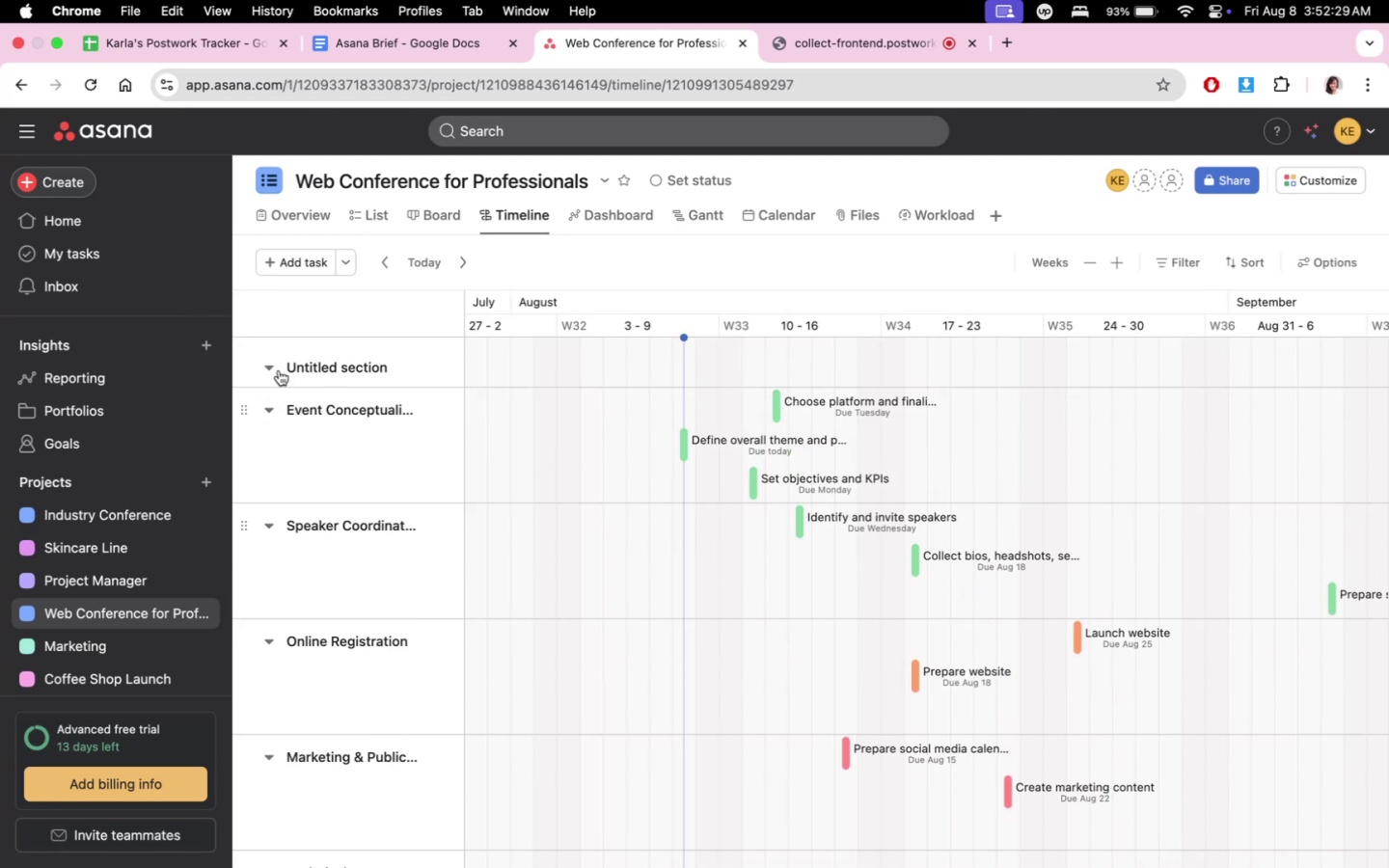 
left_click([270, 362])
 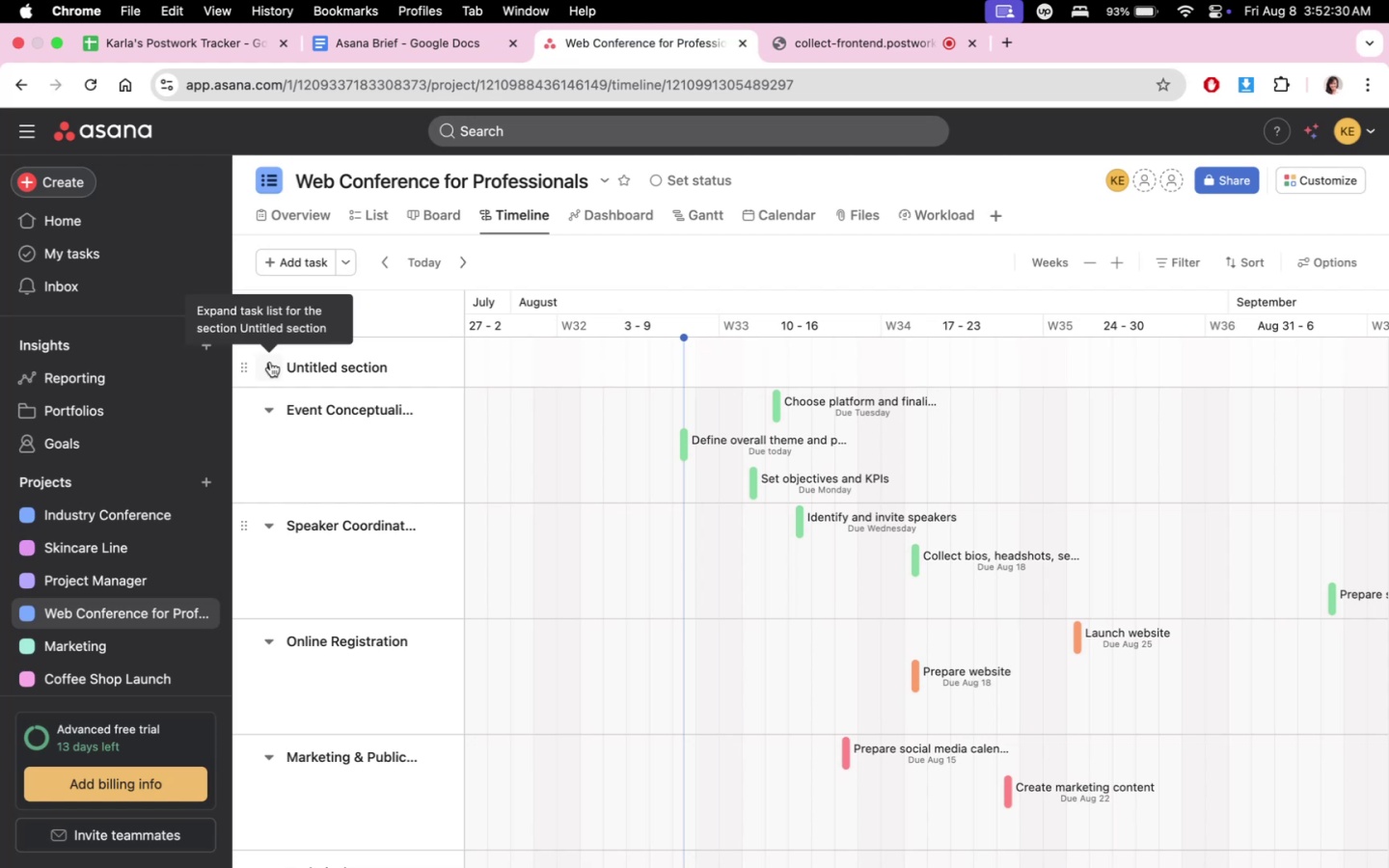 
double_click([270, 362])
 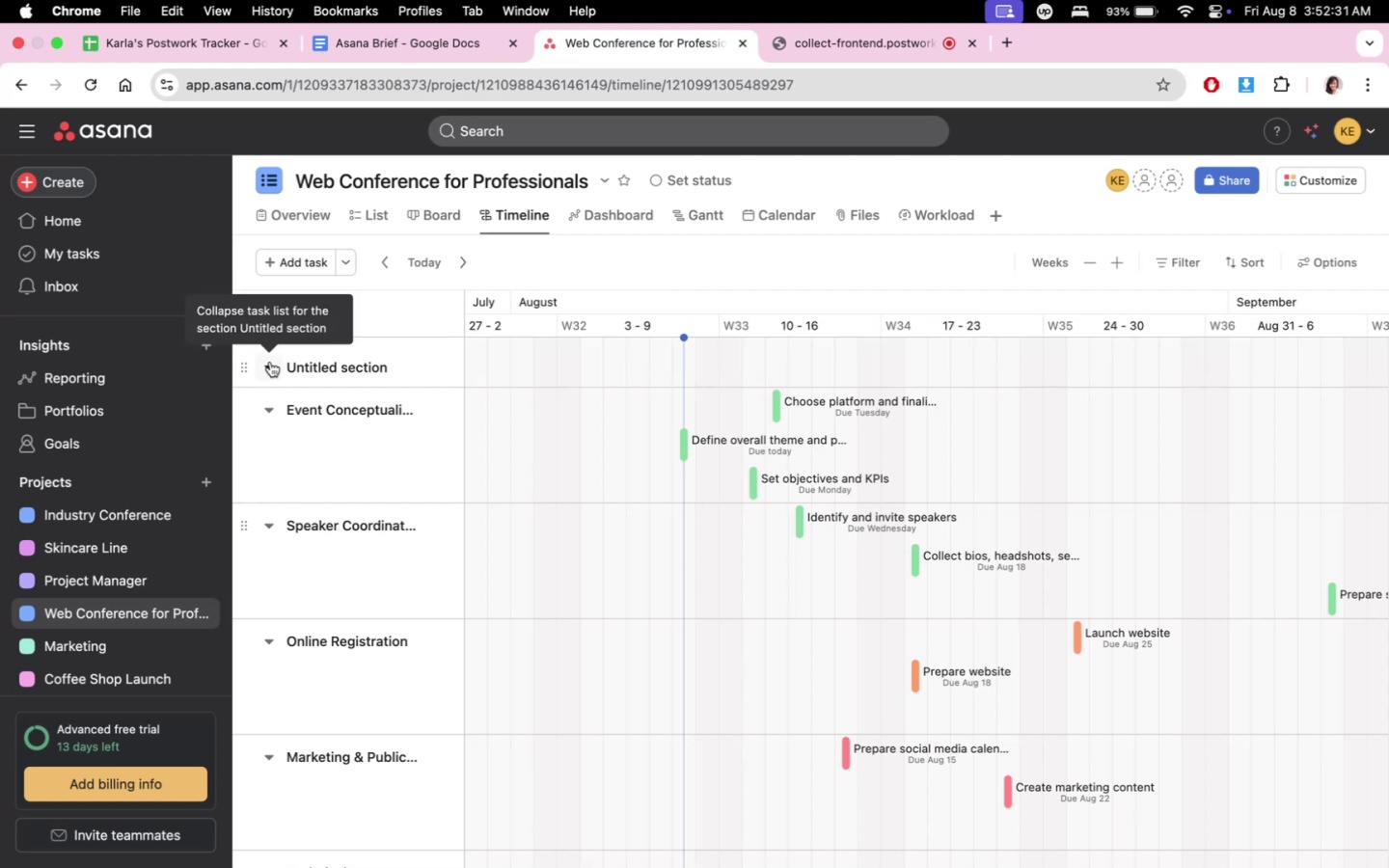 
triple_click([270, 362])
 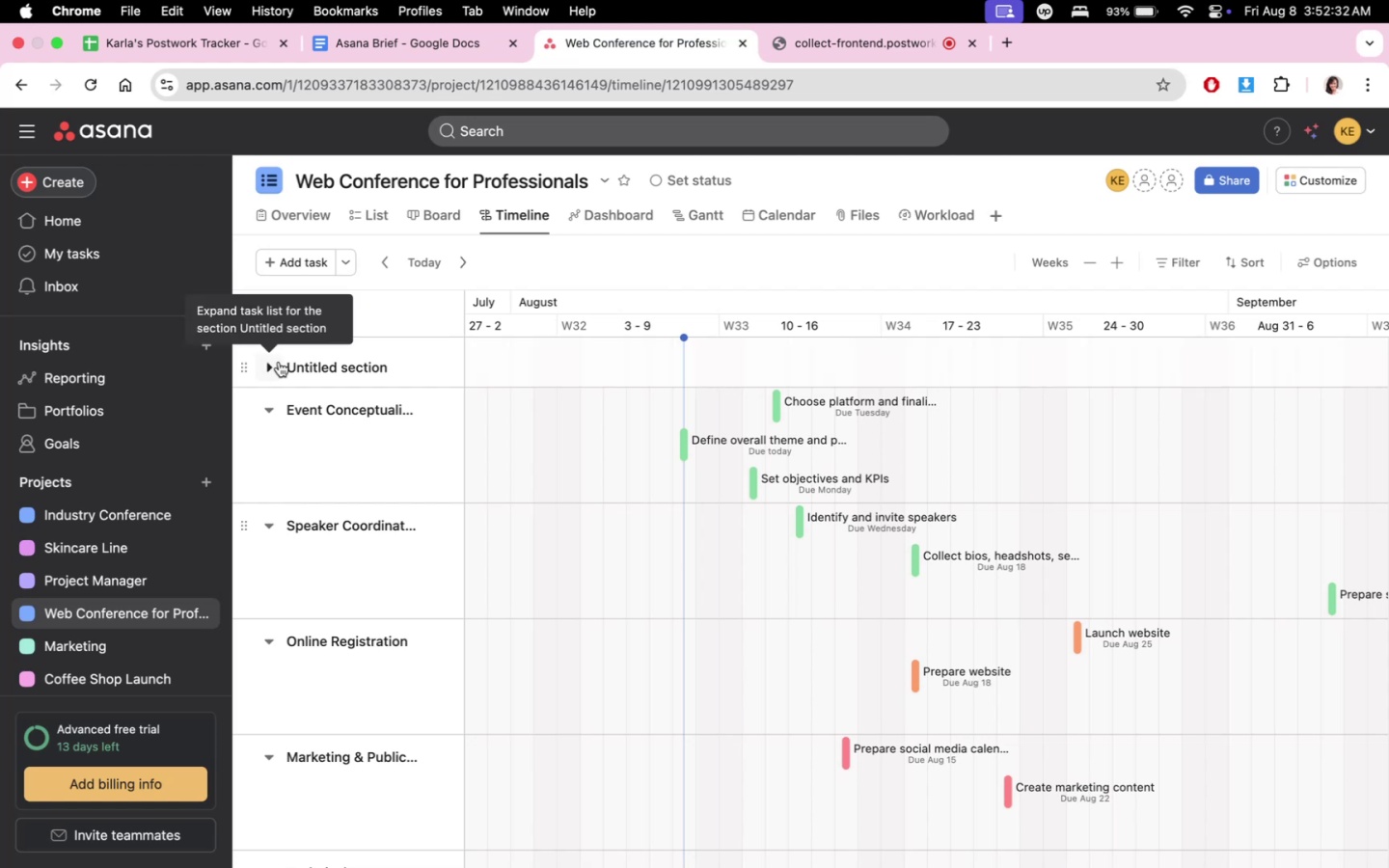 
scroll: coordinate [833, 751], scroll_direction: down, amount: 6.0
 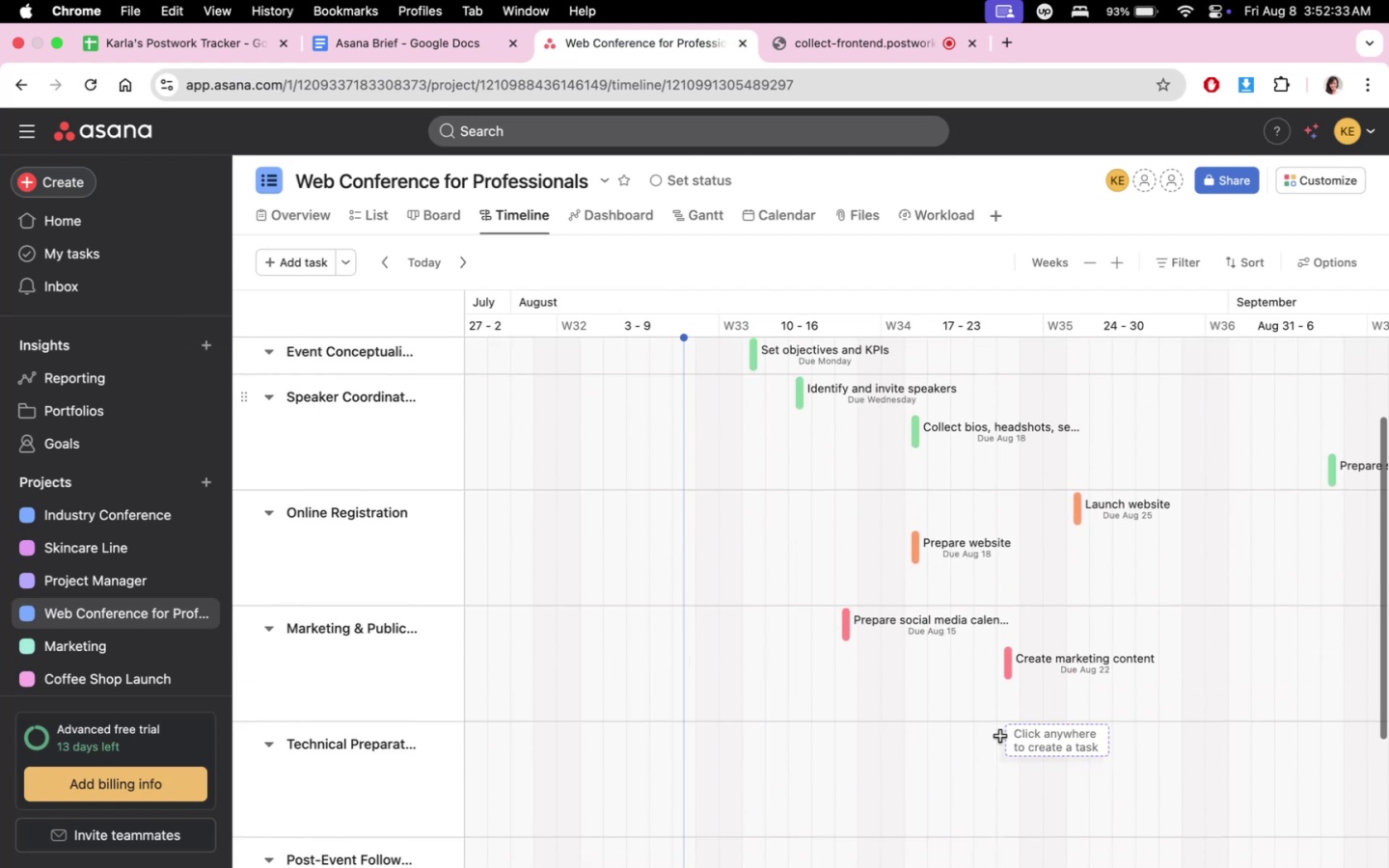 
scroll: coordinate [1080, 696], scroll_direction: up, amount: 15.0
 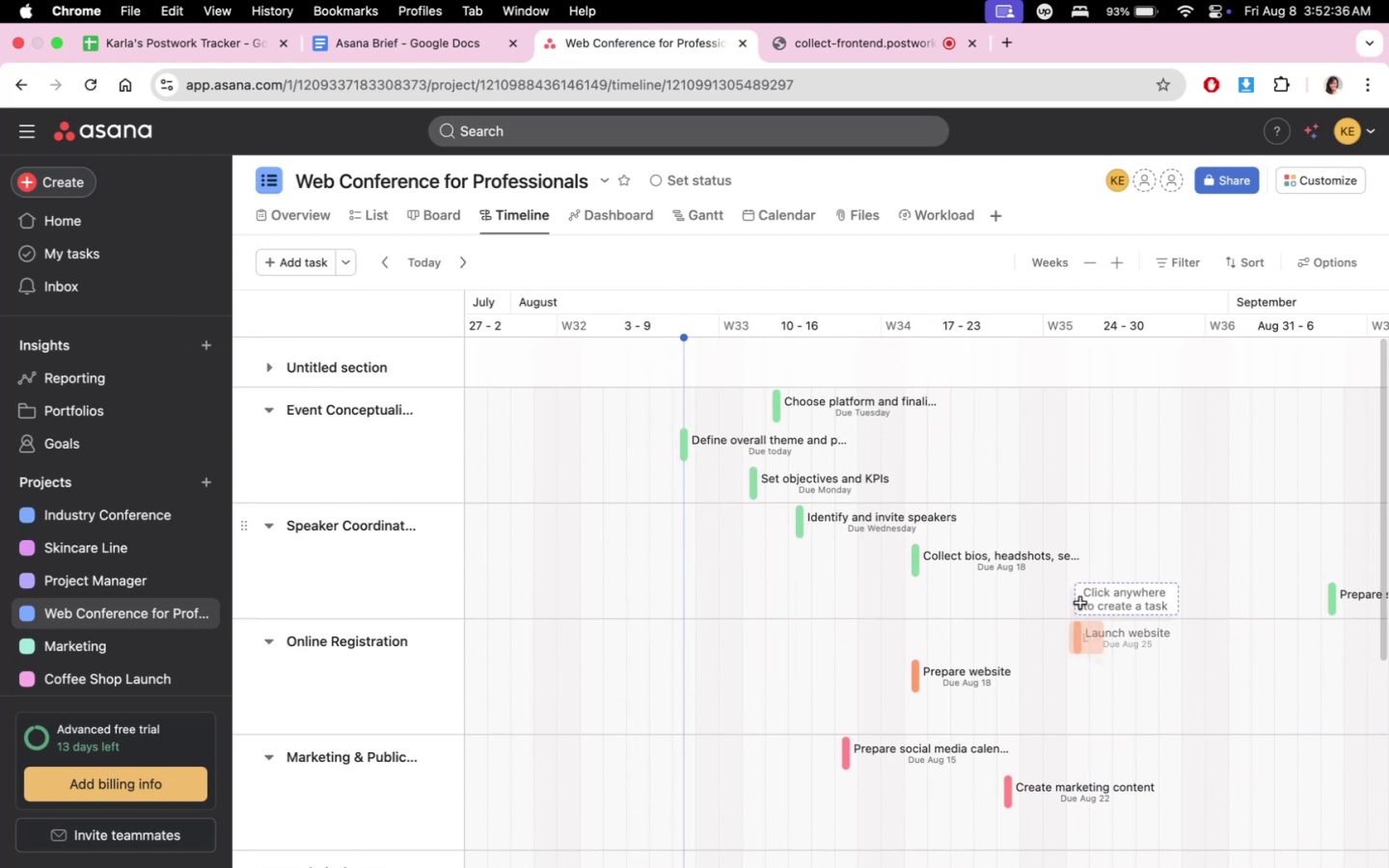 
scroll: coordinate [1077, 597], scroll_direction: down, amount: 13.0
 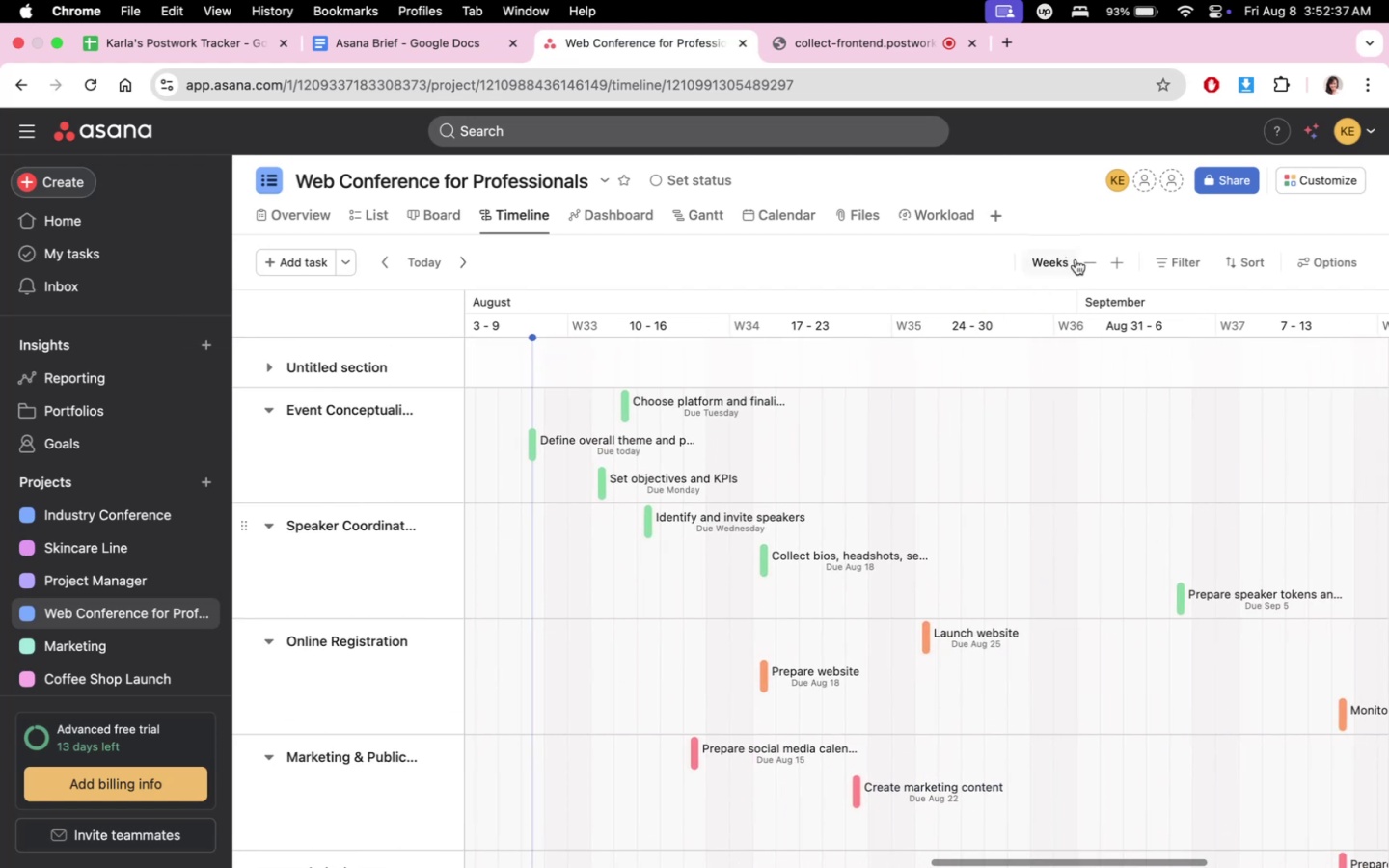 
left_click([1096, 259])
 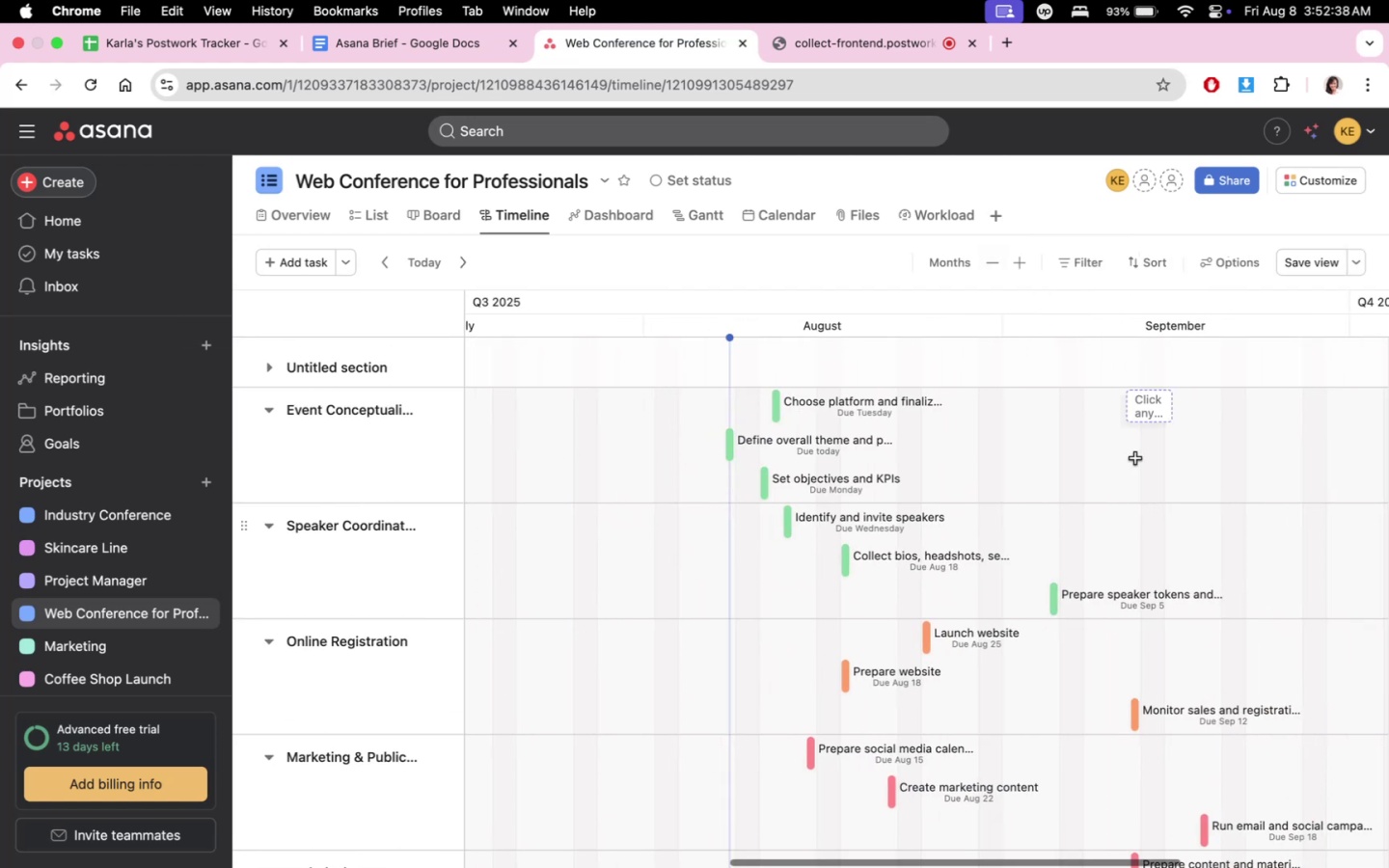 
scroll: coordinate [1126, 692], scroll_direction: down, amount: 21.0
 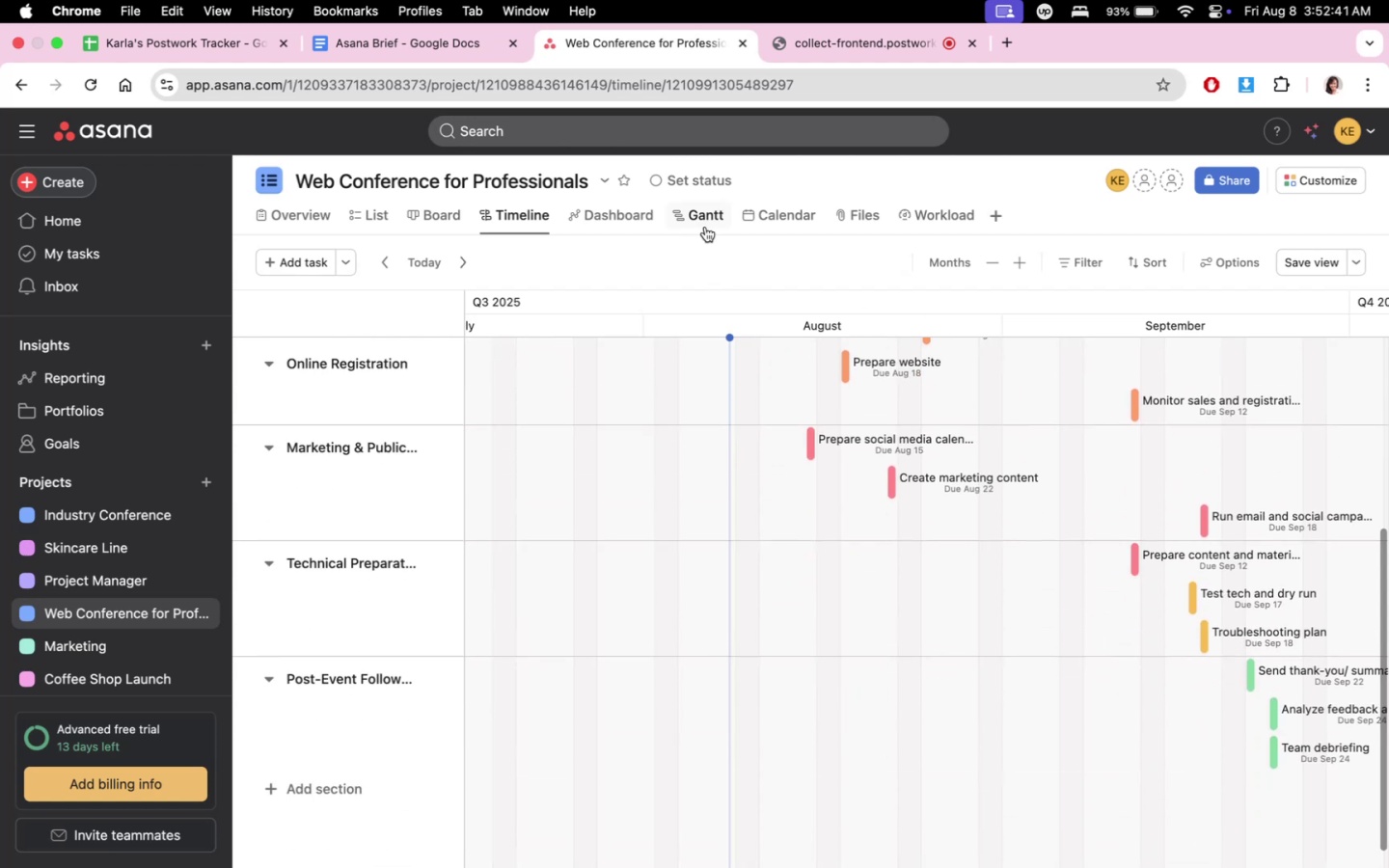 
left_click([708, 217])
 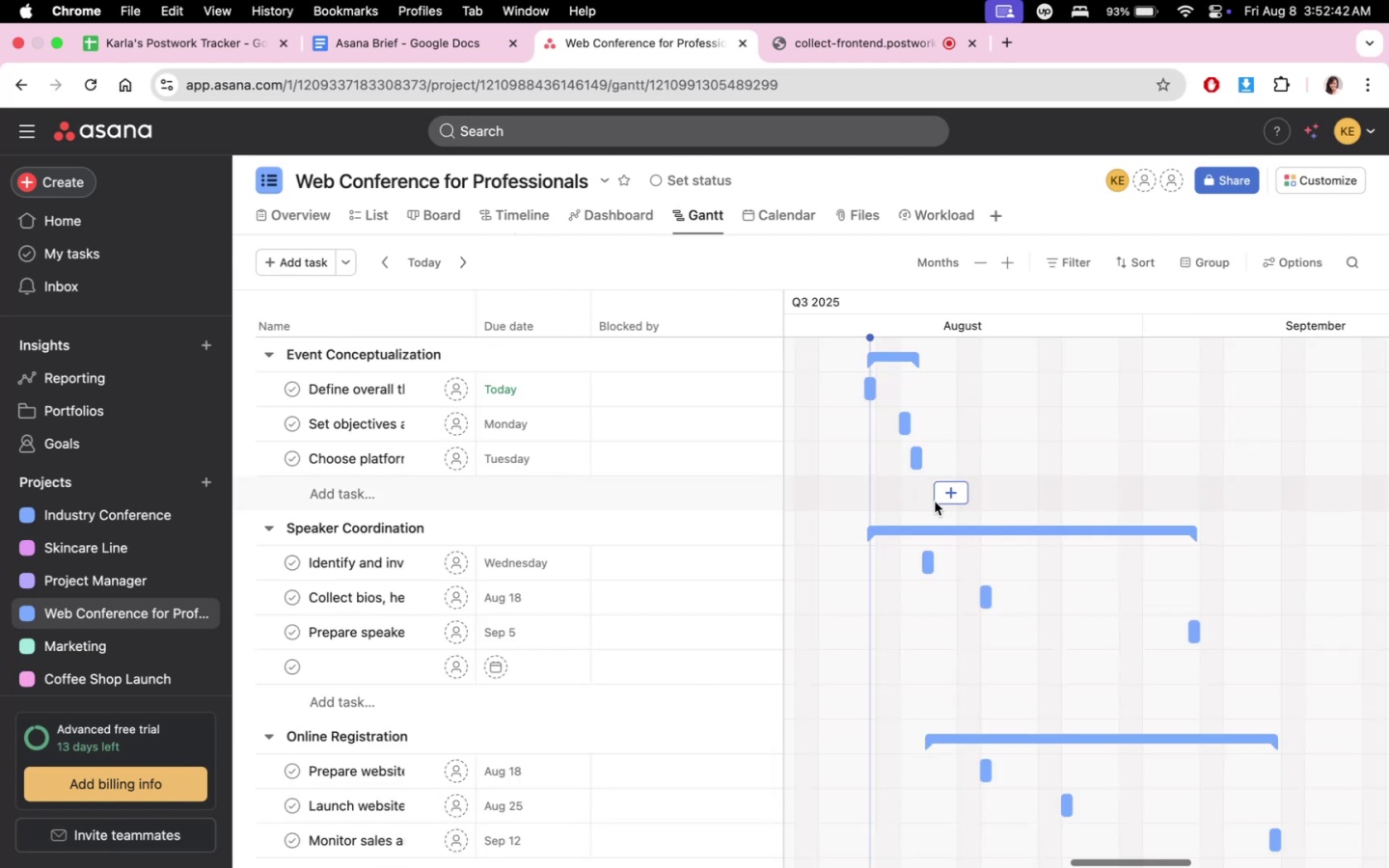 
scroll: coordinate [1064, 685], scroll_direction: up, amount: 9.0
 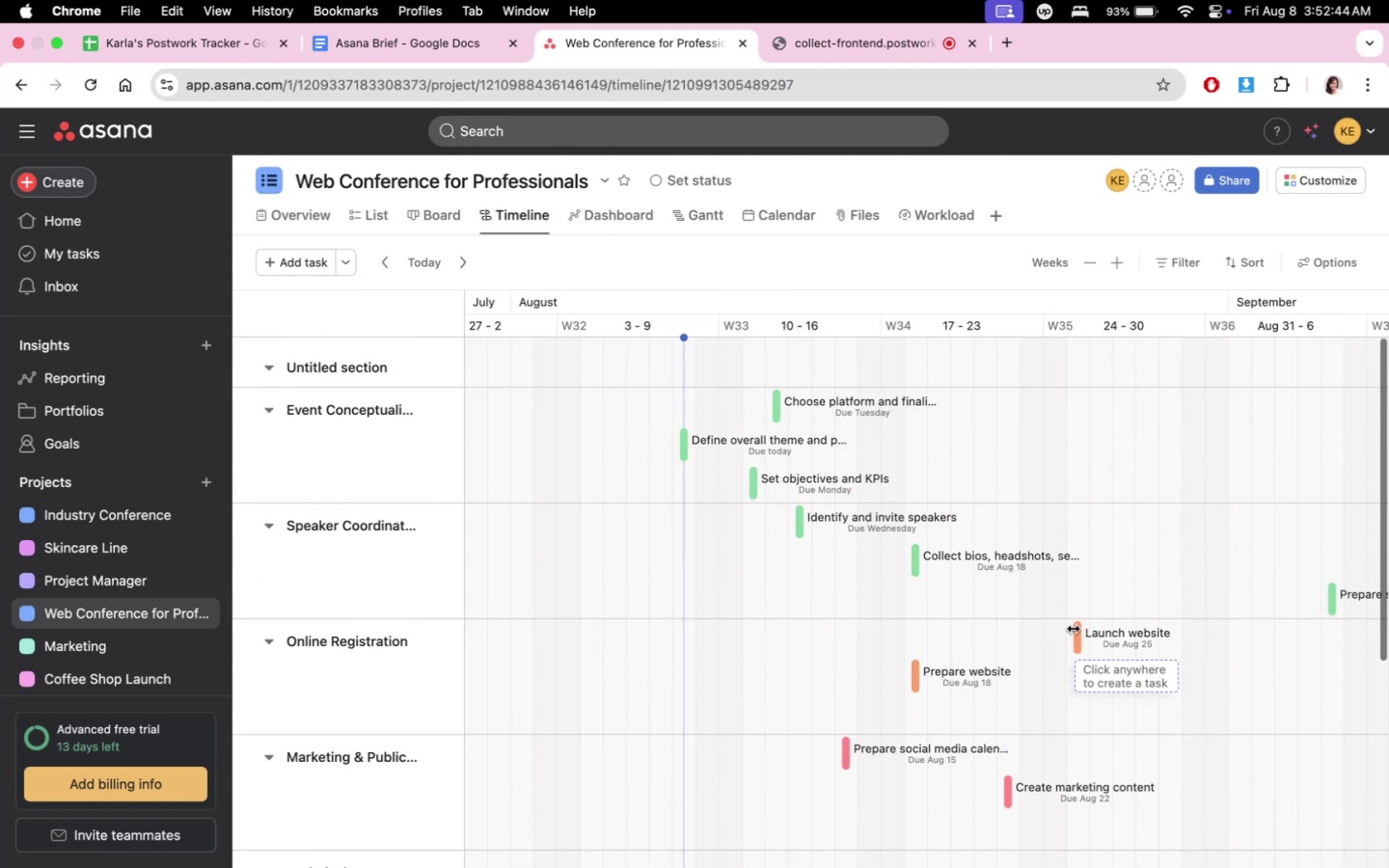 
mouse_move([846, 407])
 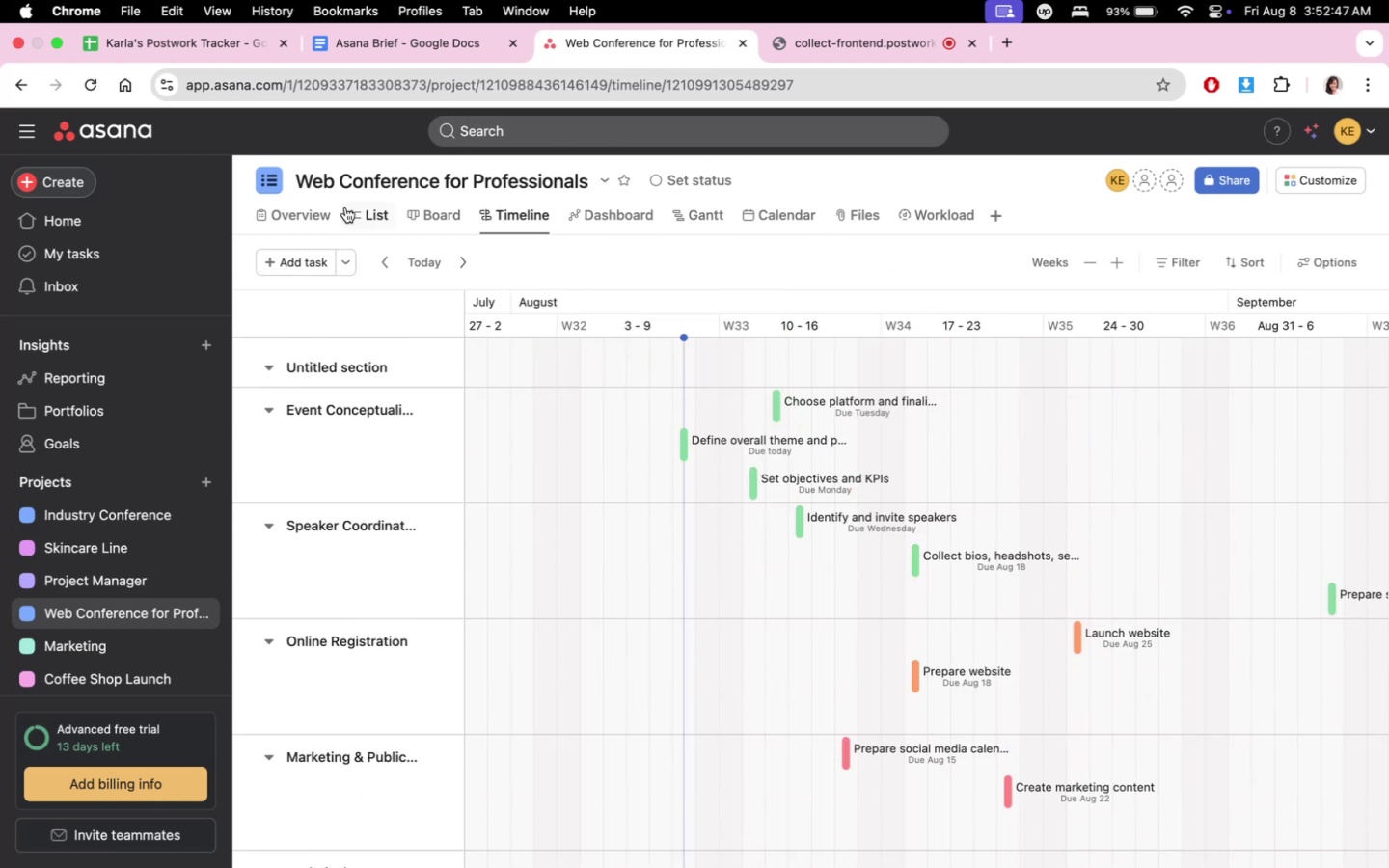 
left_click([359, 210])
 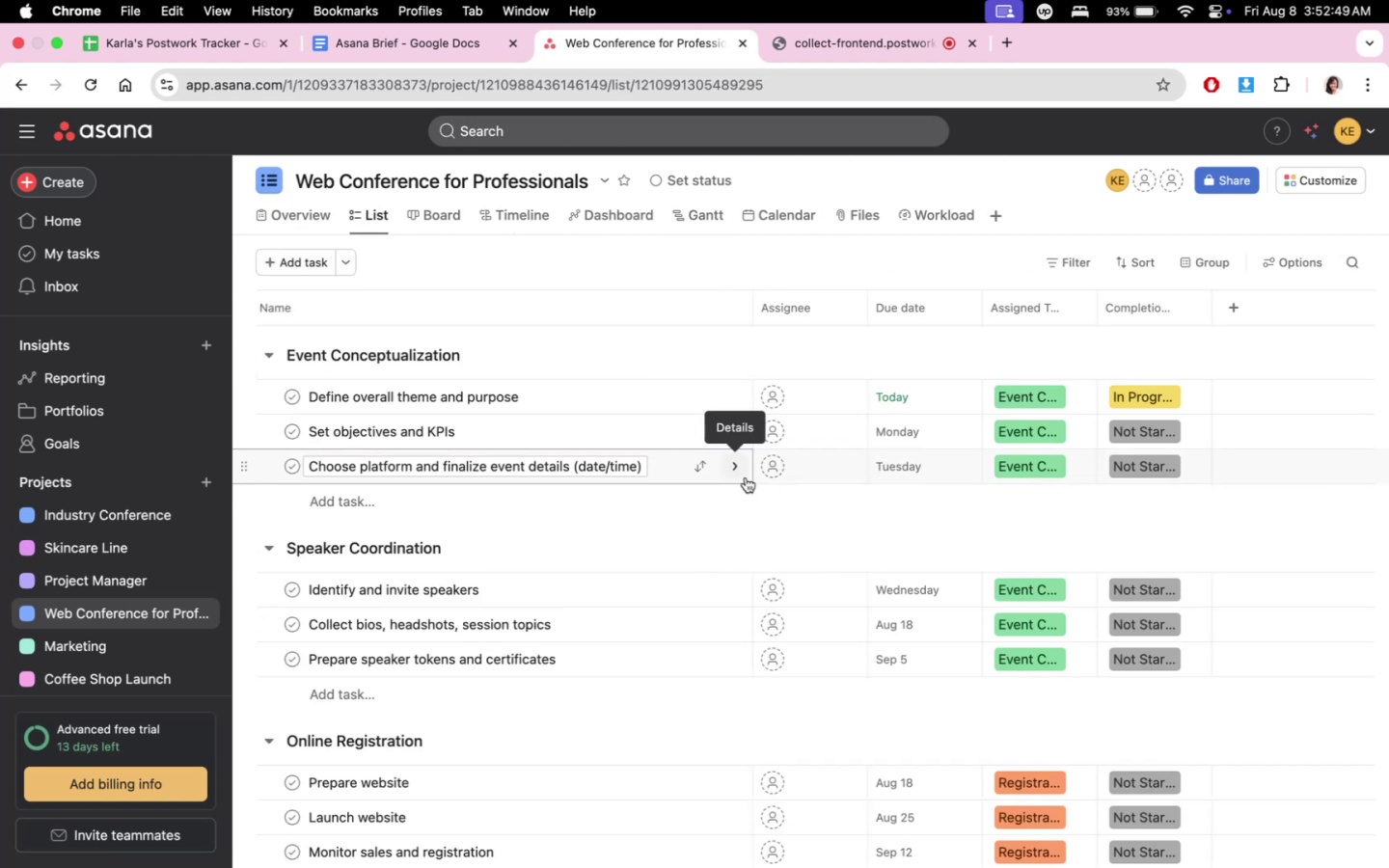 
scroll: coordinate [740, 551], scroll_direction: up, amount: 7.0
 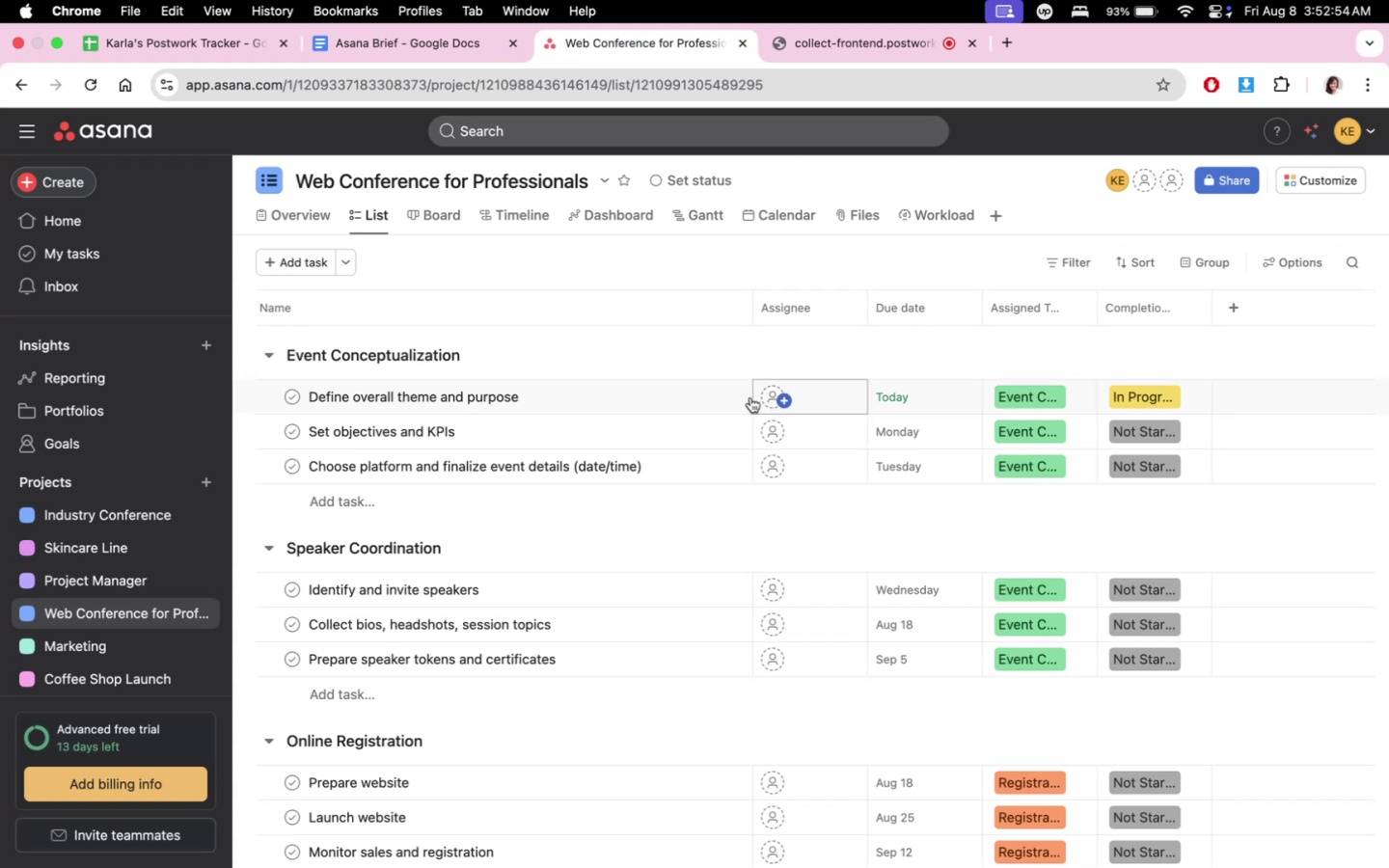 
wait(6.79)
 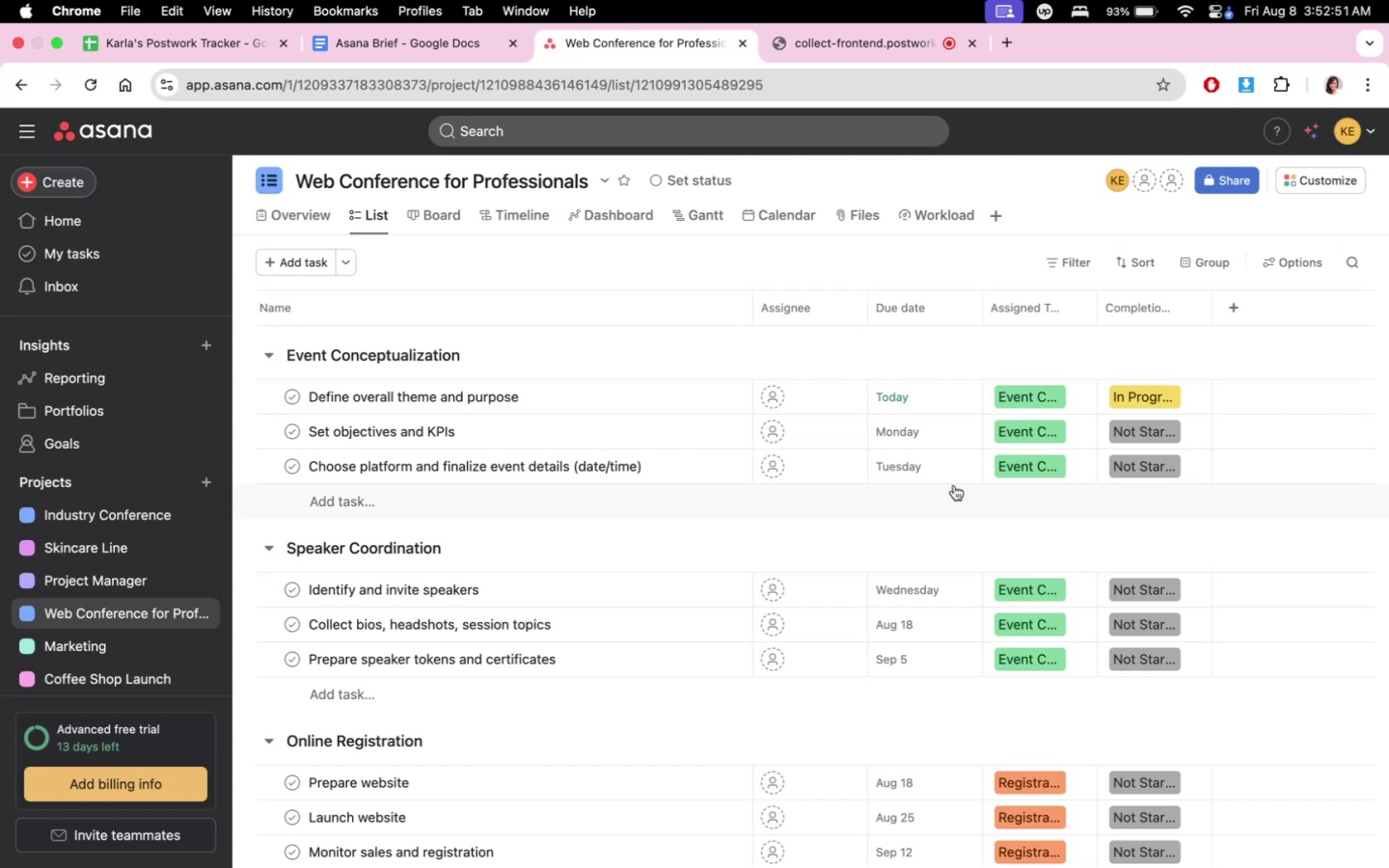 
mouse_move([385, 355])
 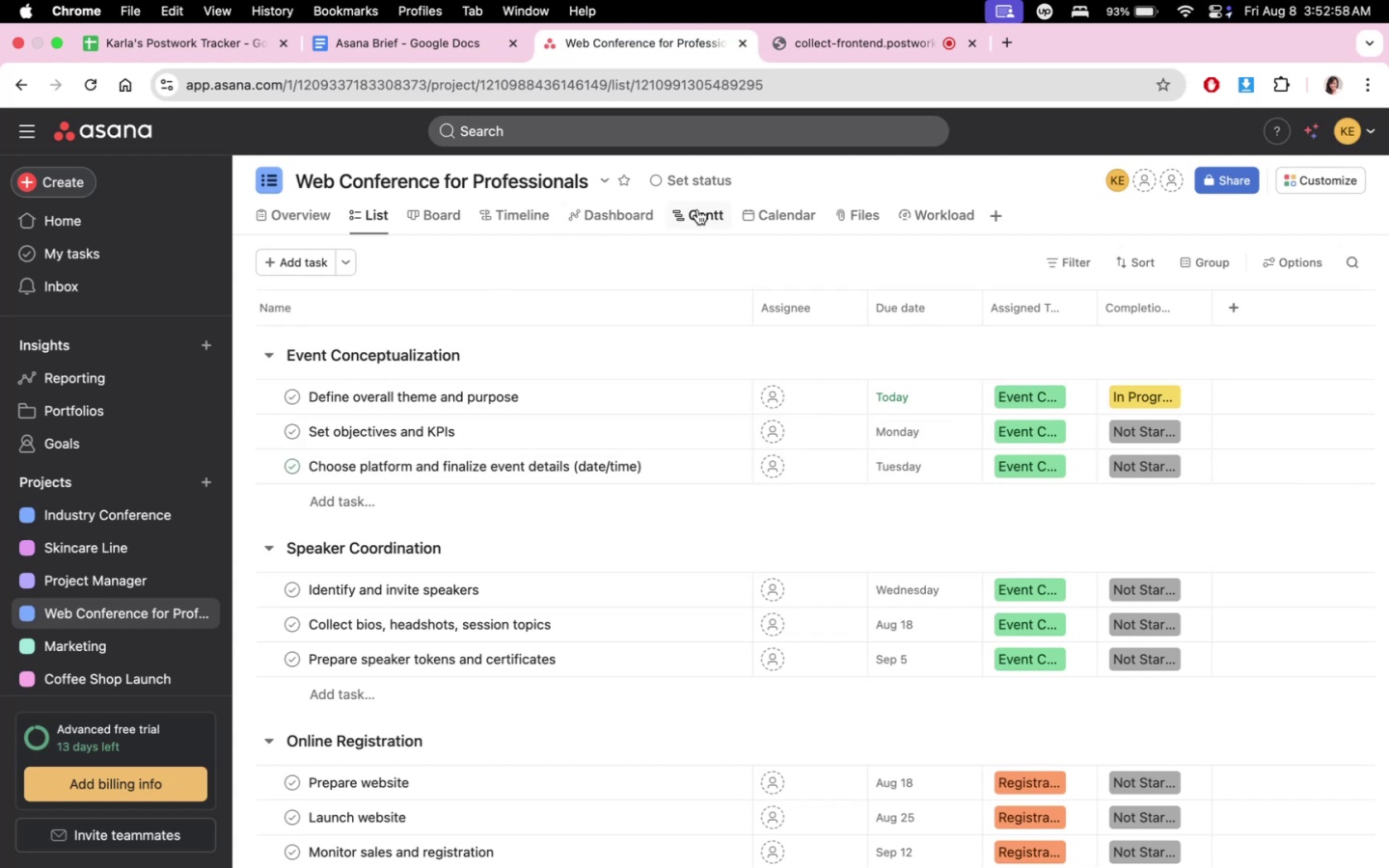 
left_click([696, 209])
 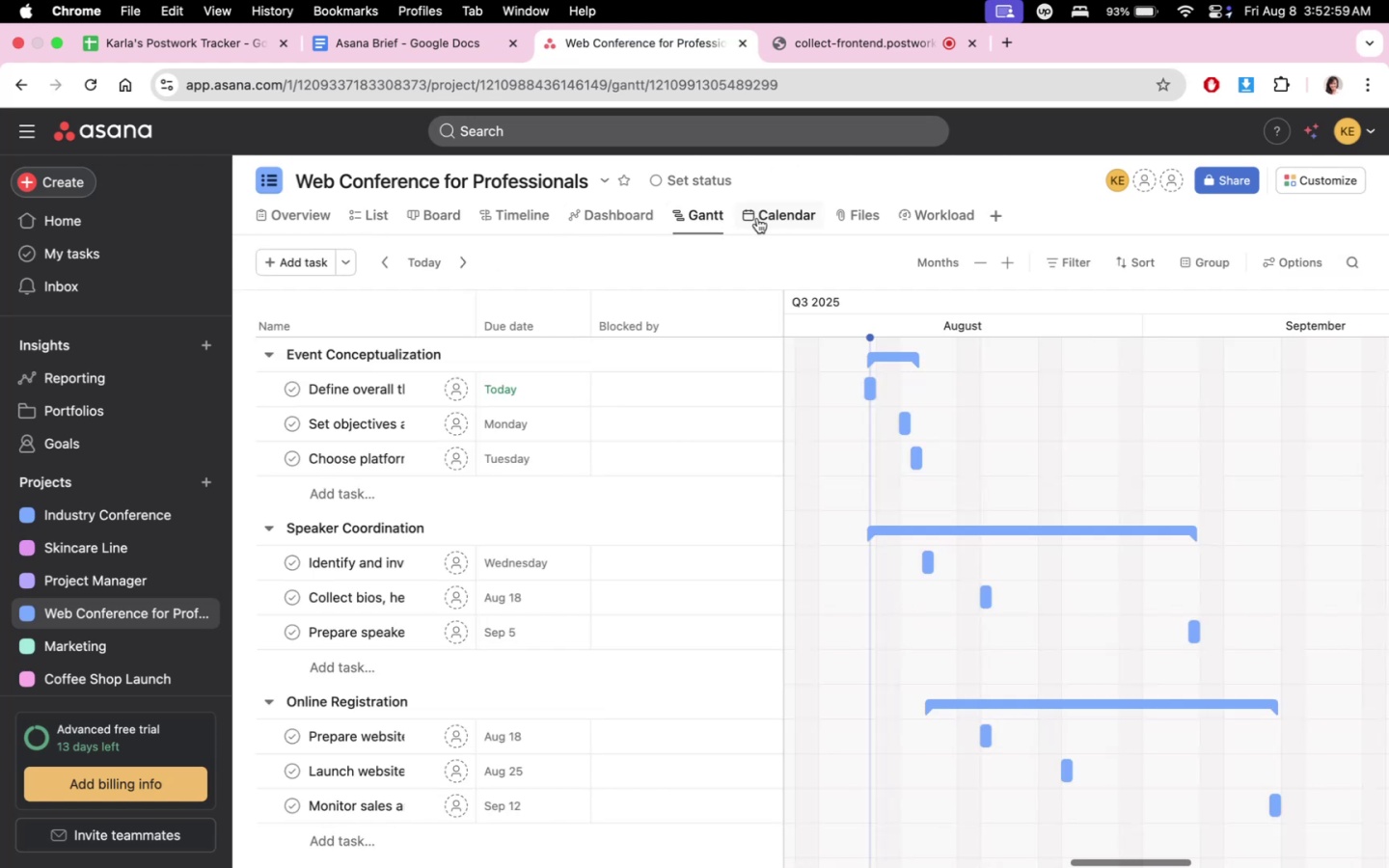 
double_click([757, 218])
 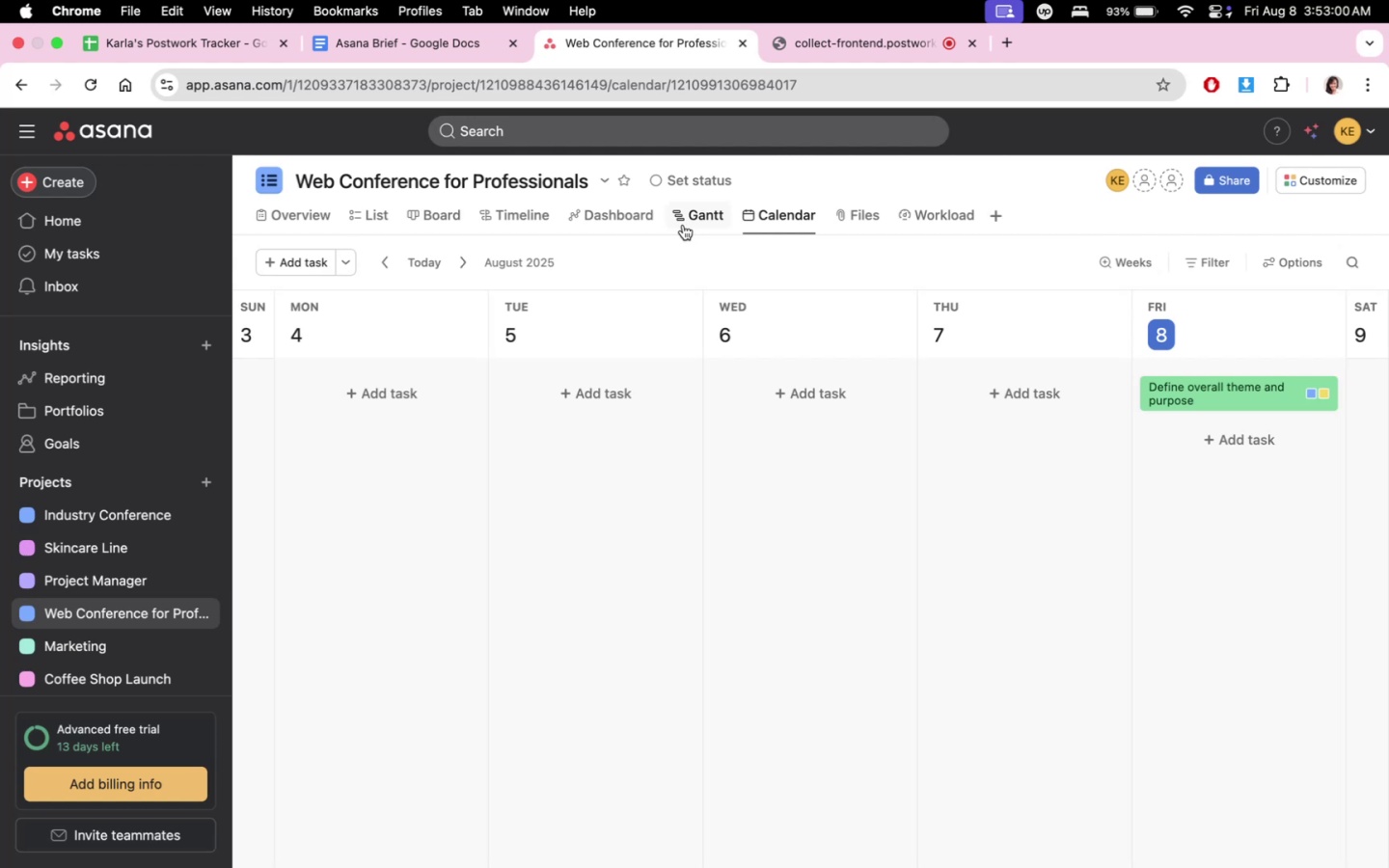 
triple_click([683, 225])
 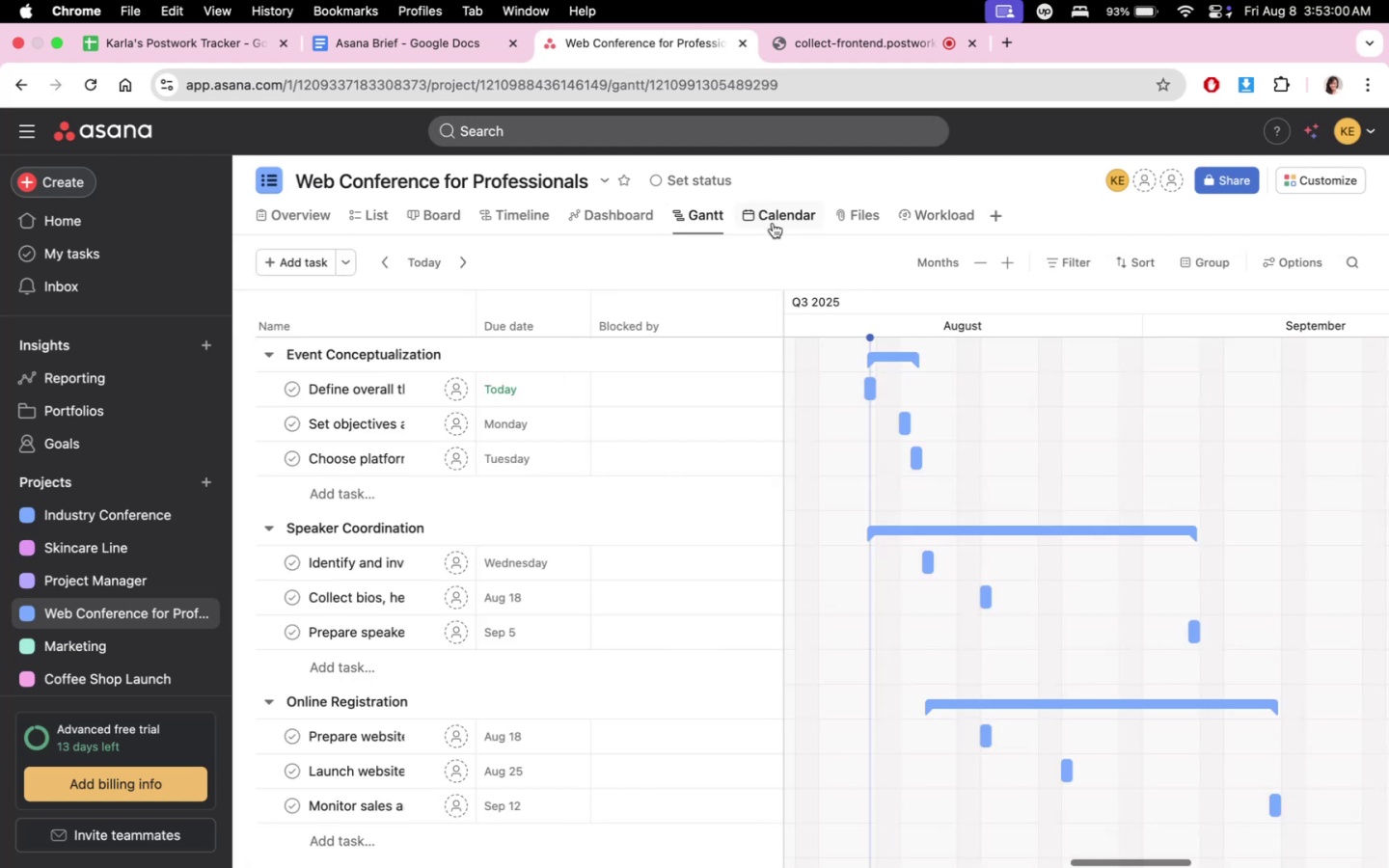 
triple_click([773, 223])
 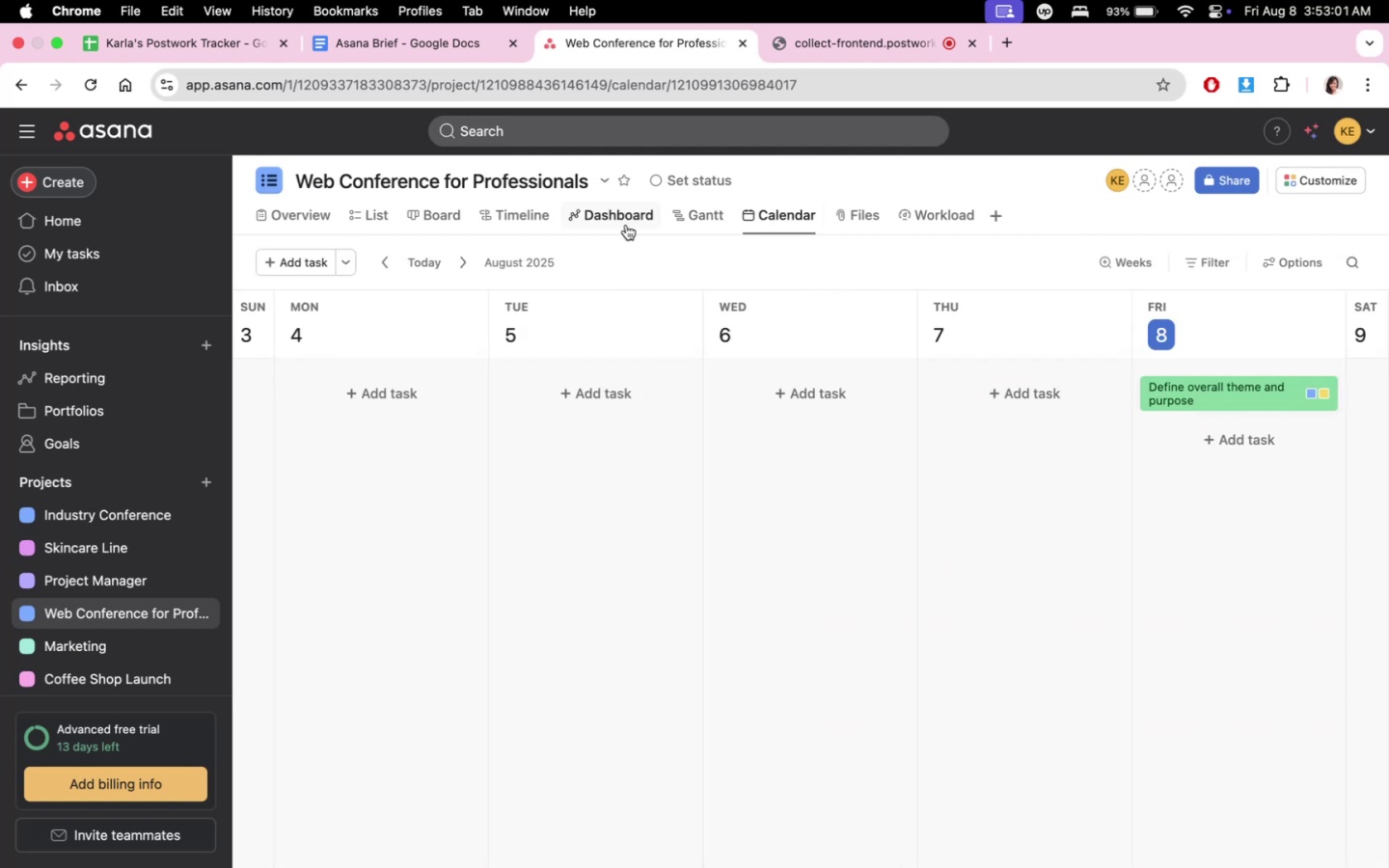 
left_click([626, 225])
 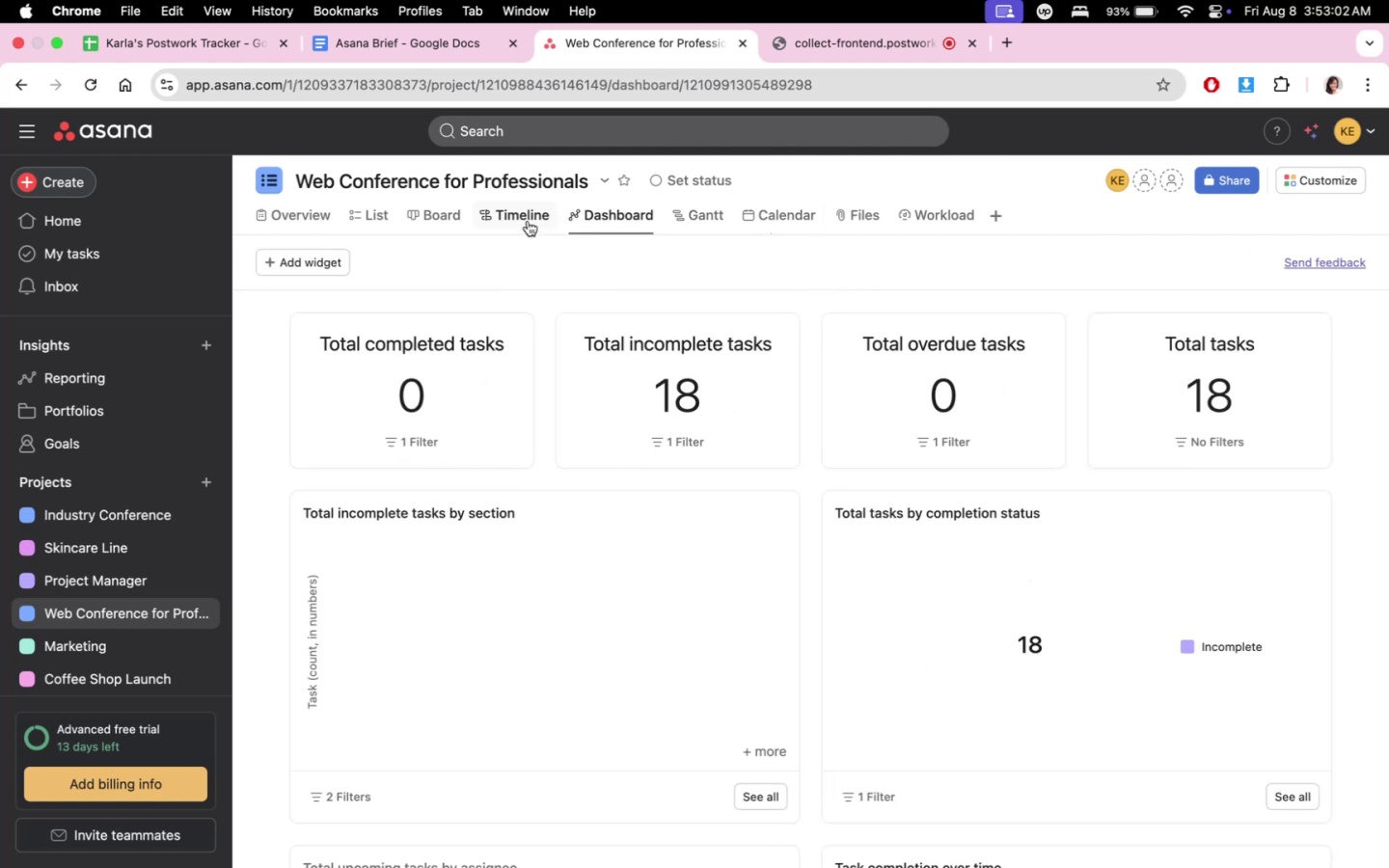 
double_click([528, 221])
 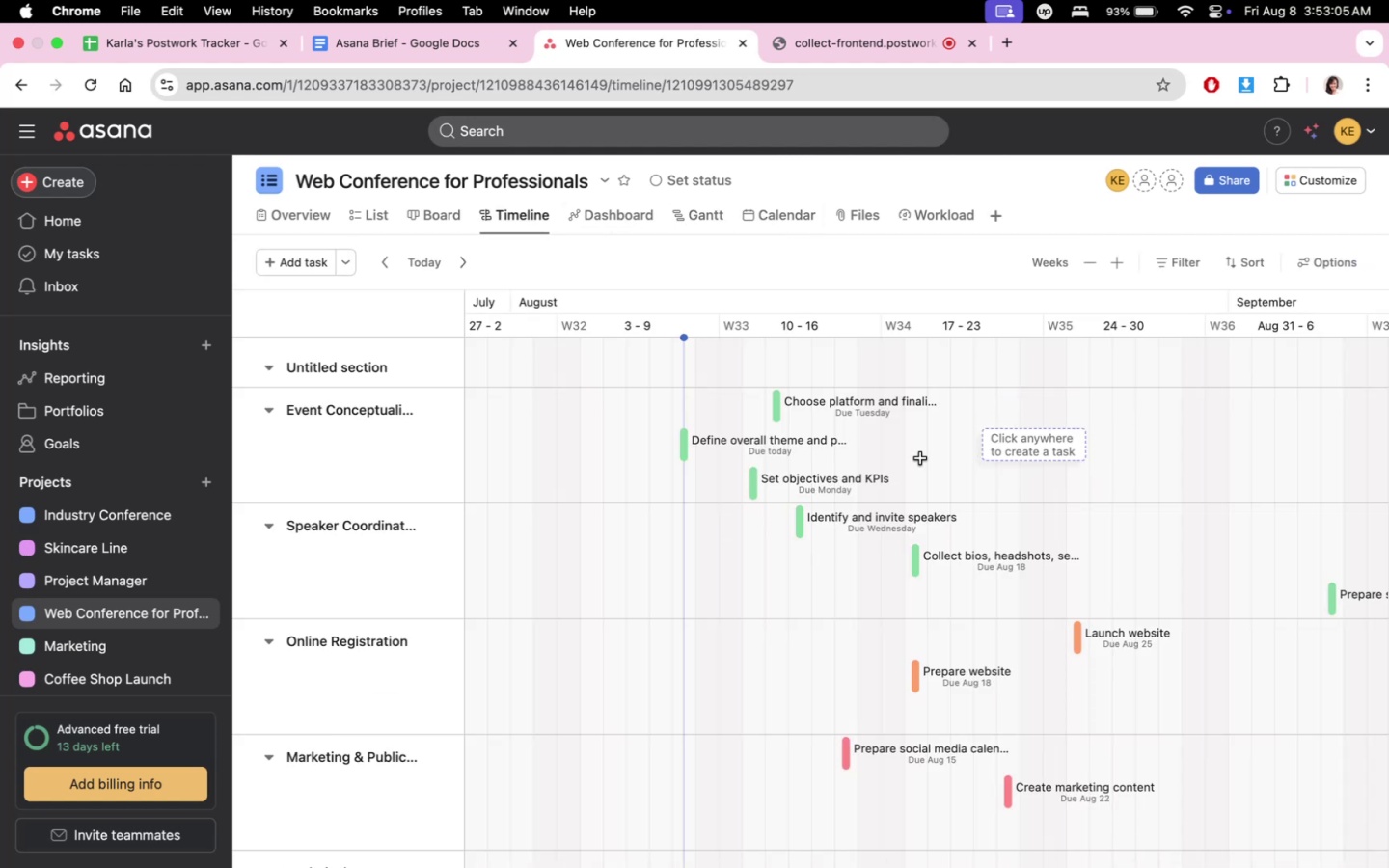 
left_click([269, 415])
 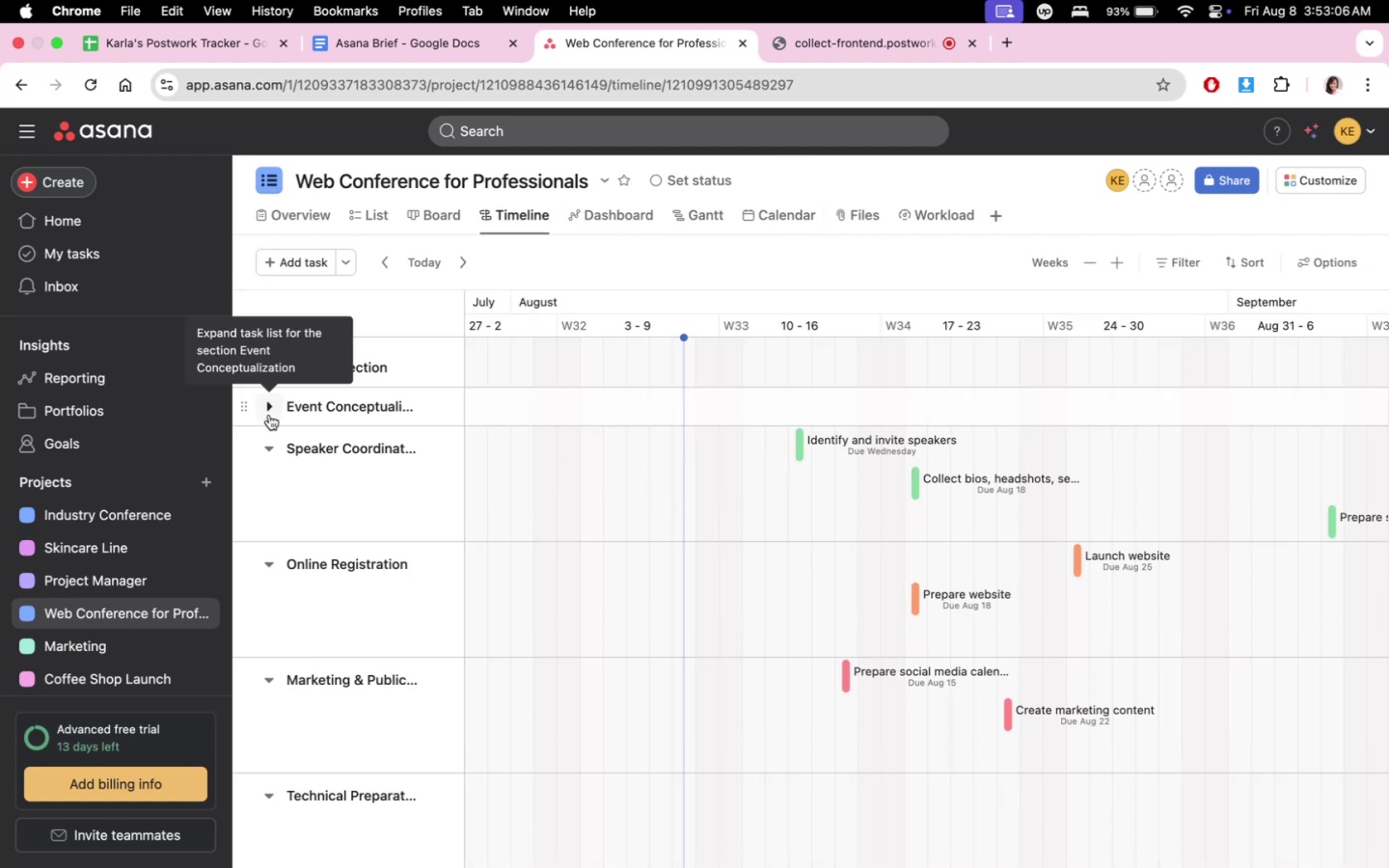 
double_click([269, 415])
 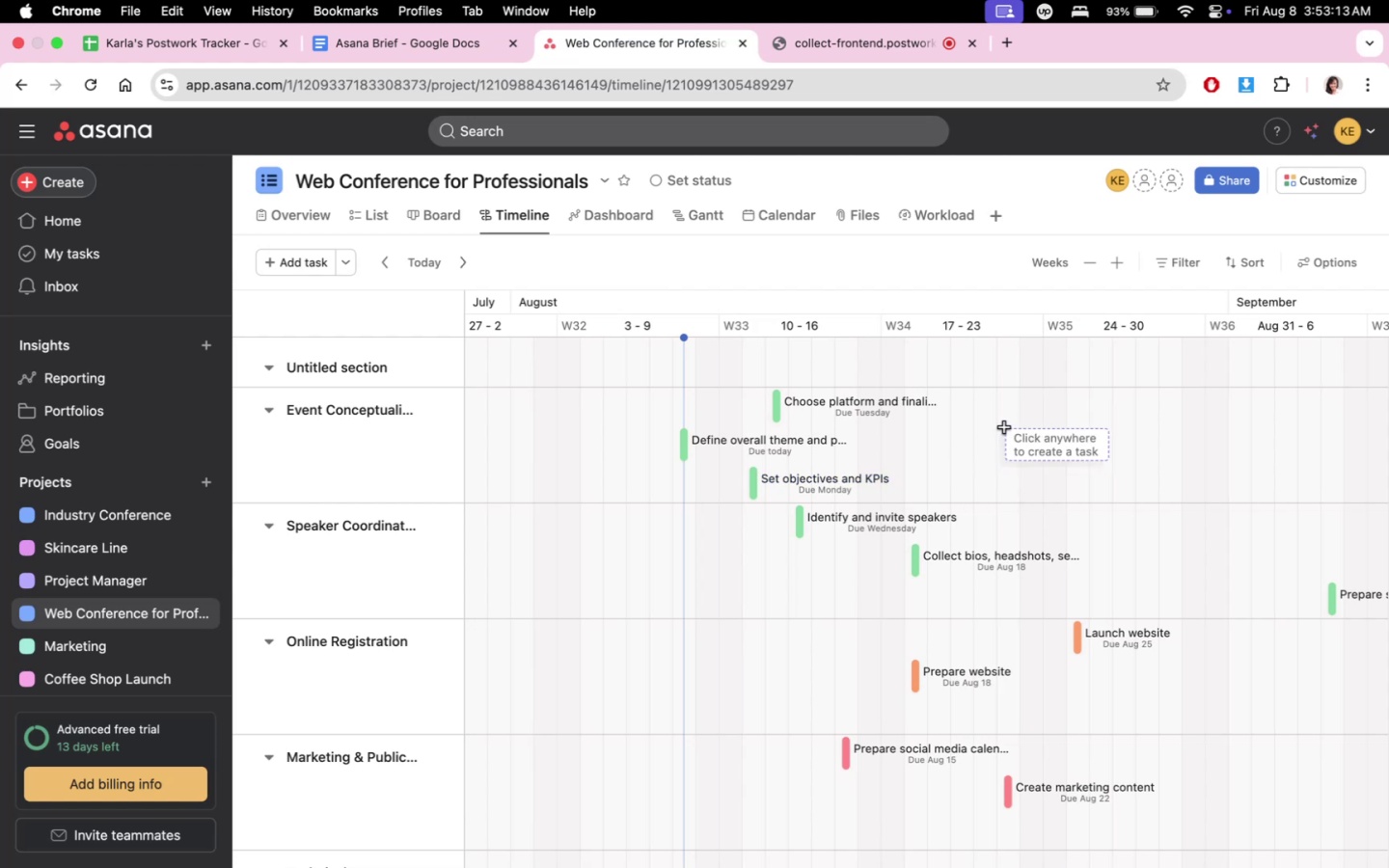 
wait(11.96)
 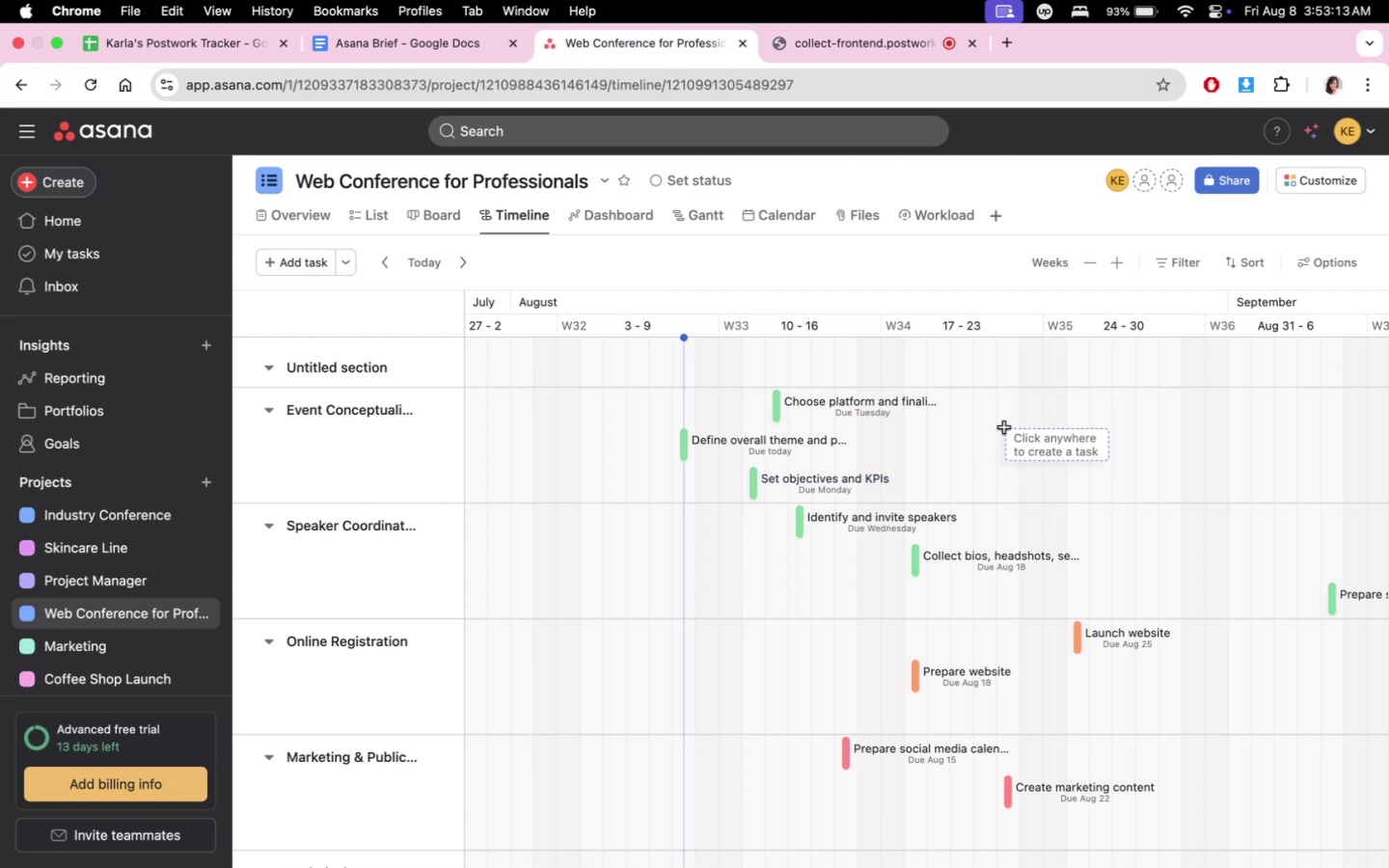 
left_click([1247, 262])
 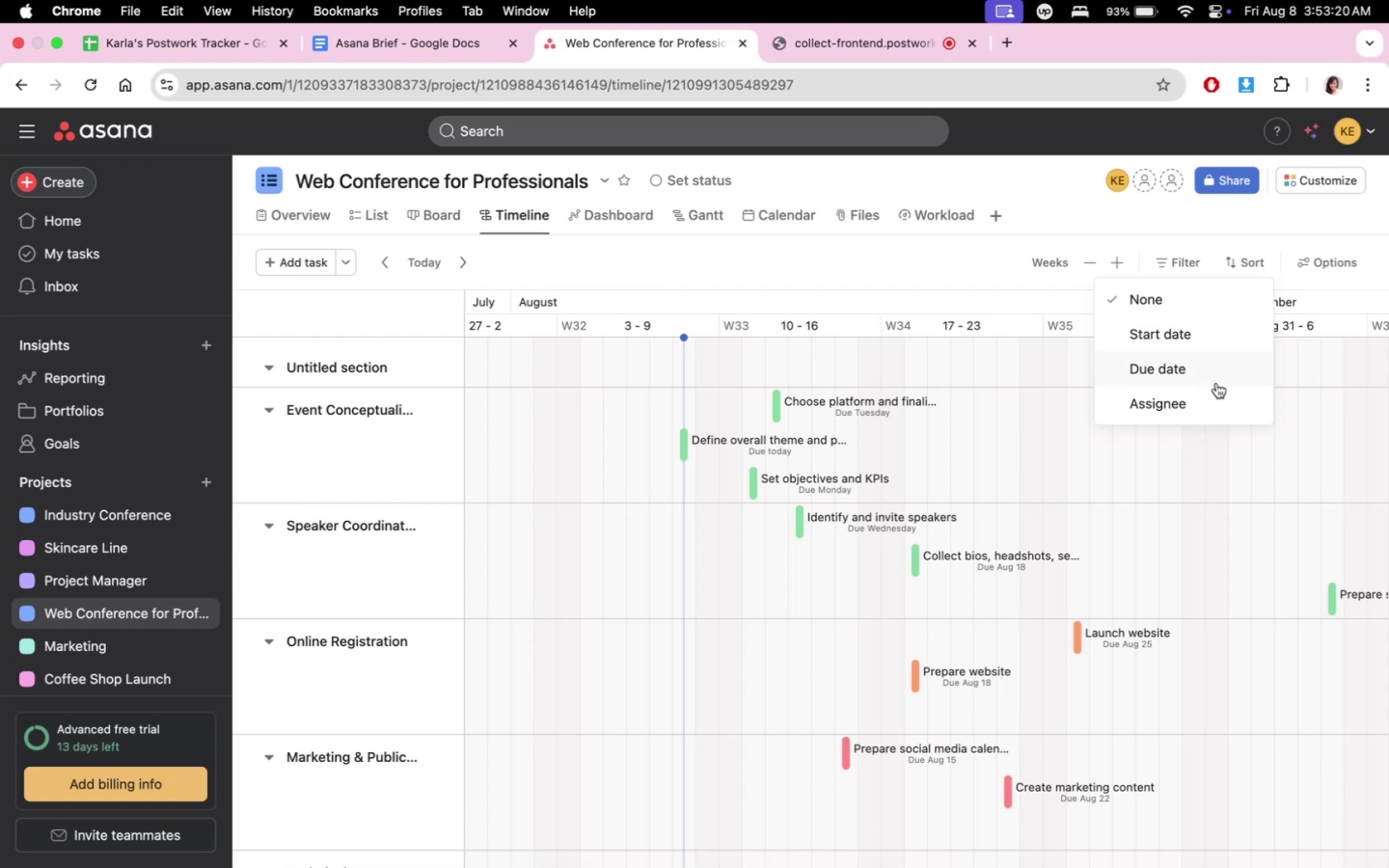 
left_click([1216, 383])
 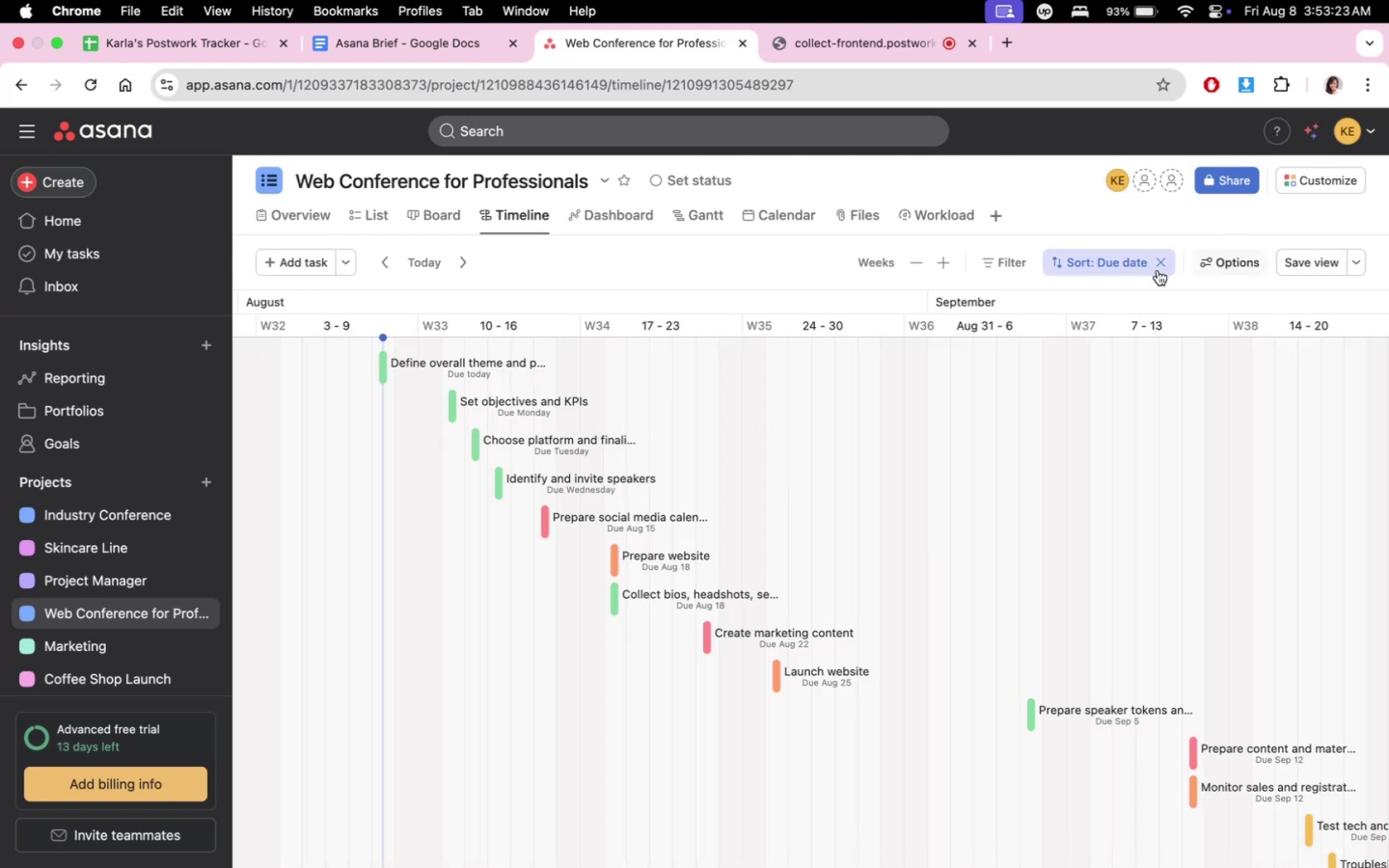 
left_click([1159, 264])
 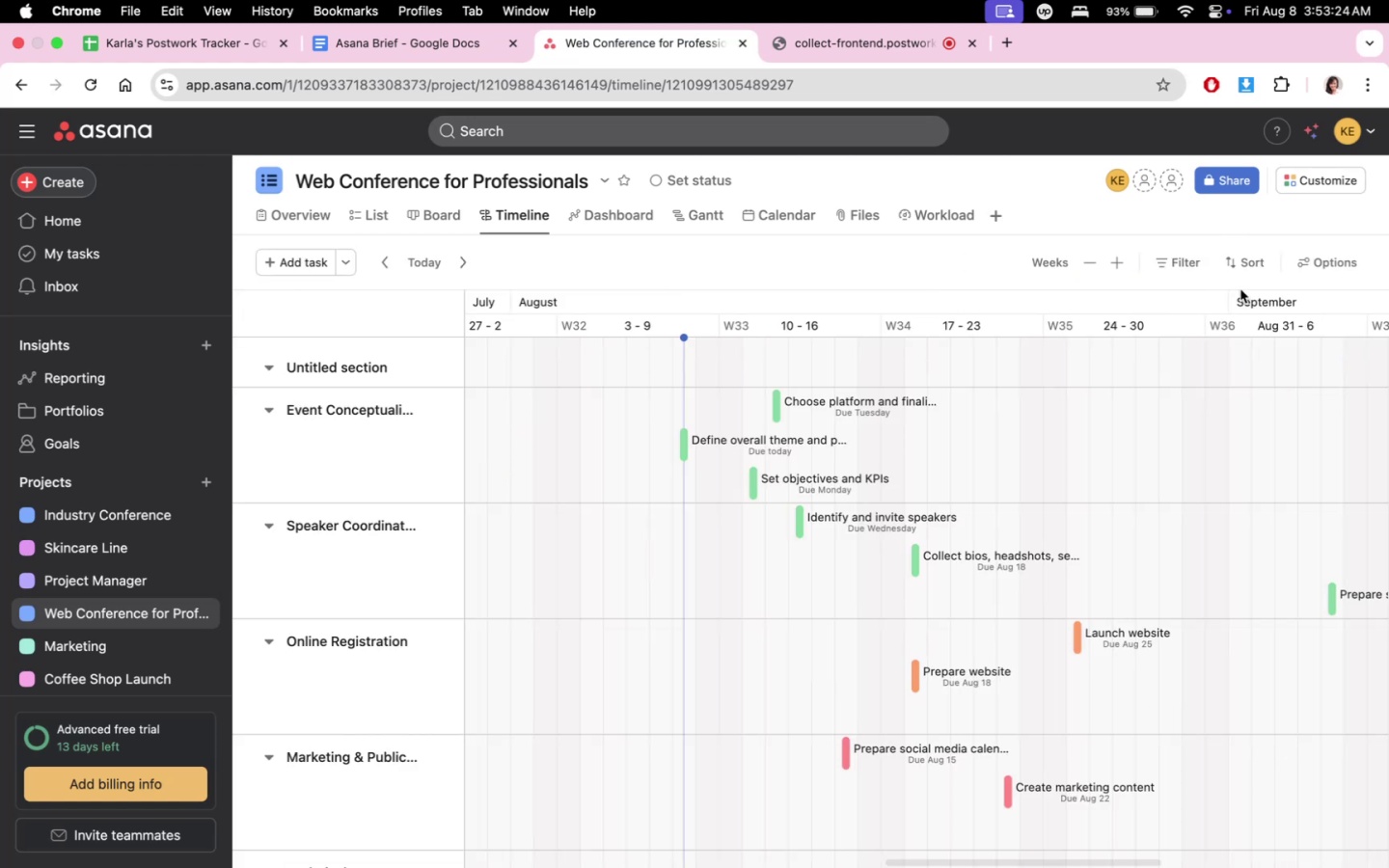 
left_click([1239, 269])
 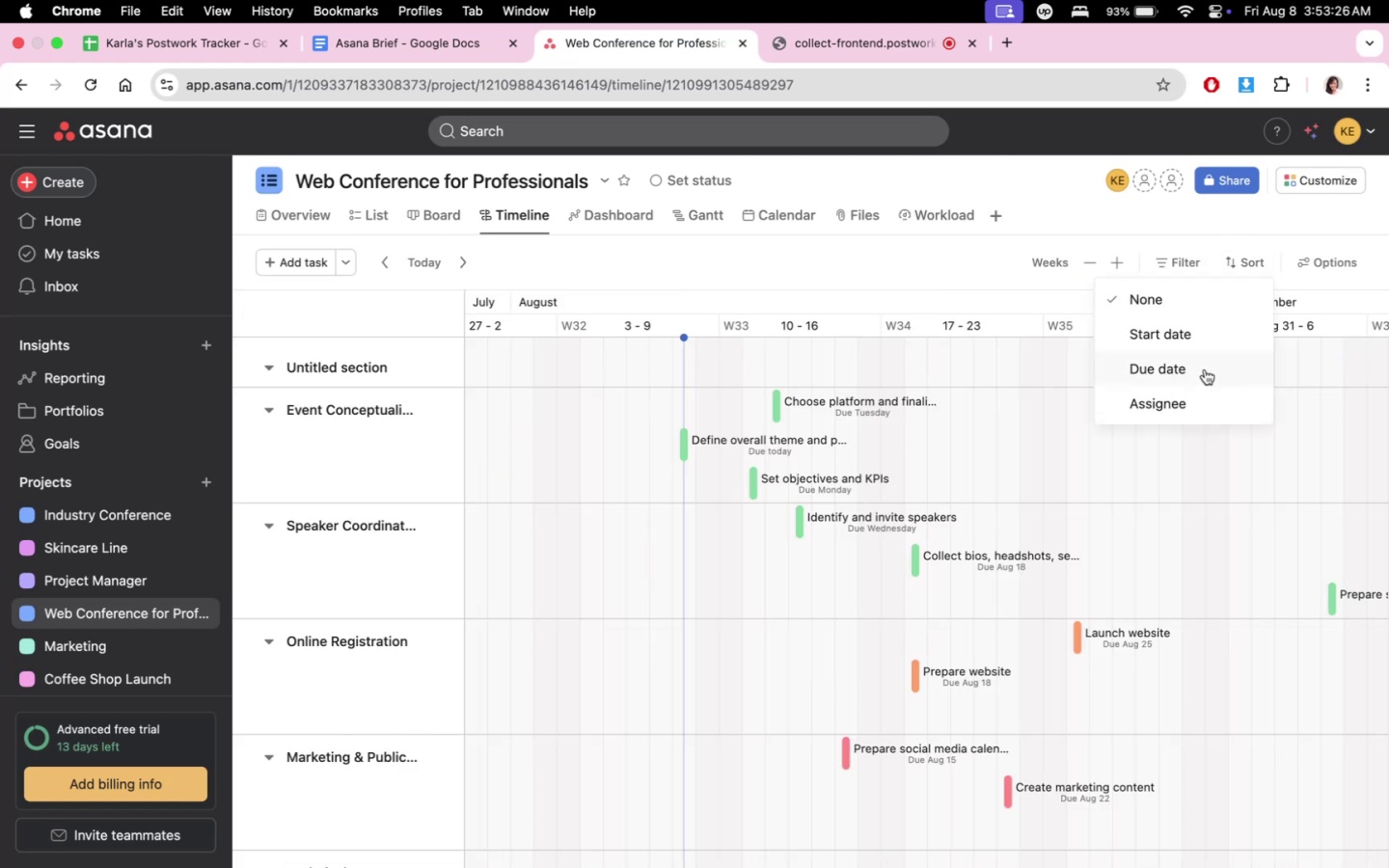 
left_click([1205, 369])
 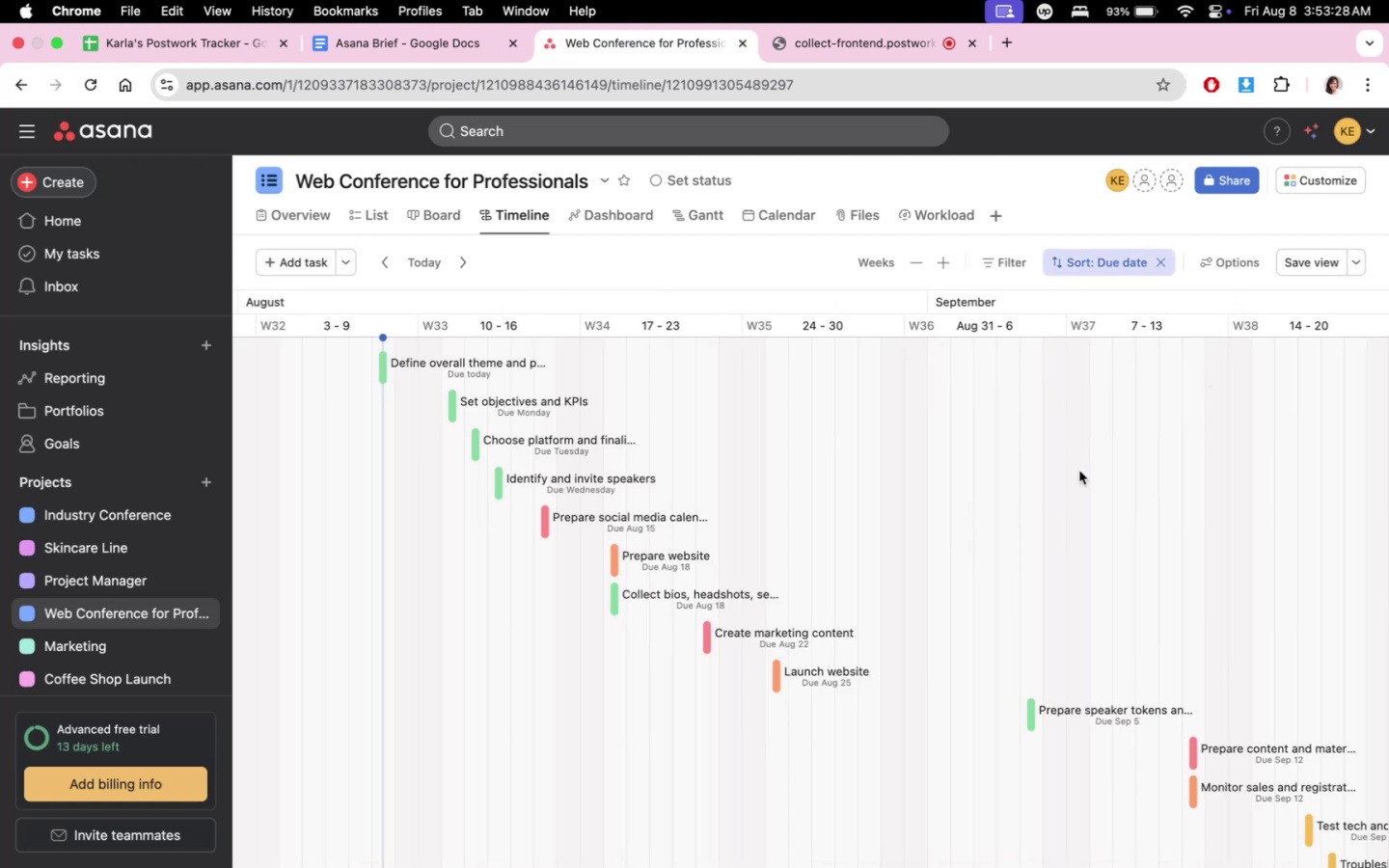 
scroll: coordinate [1056, 604], scroll_direction: down, amount: 9.0
 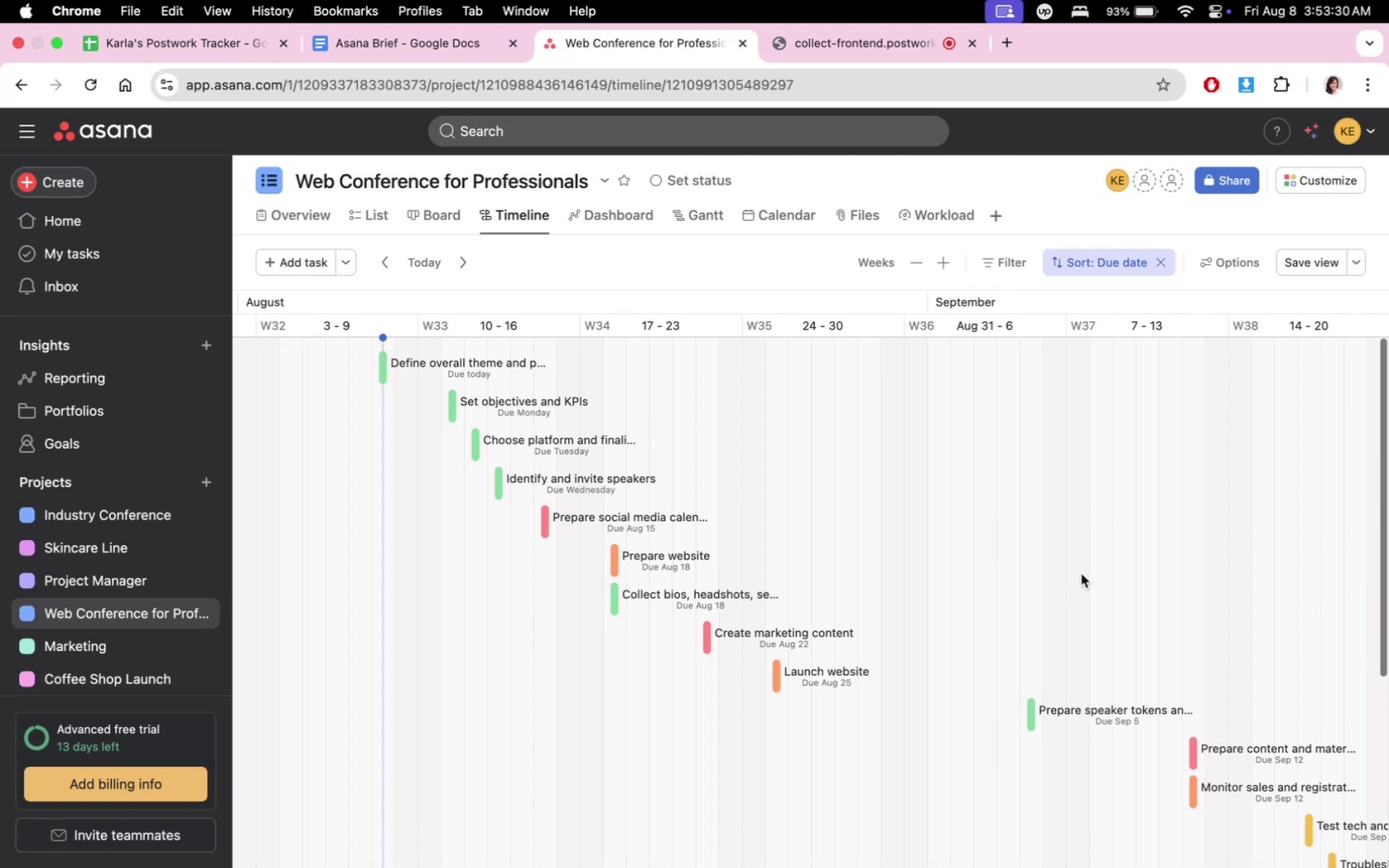 
left_click_drag(start_coordinate=[1083, 572], to_coordinate=[849, 582])
 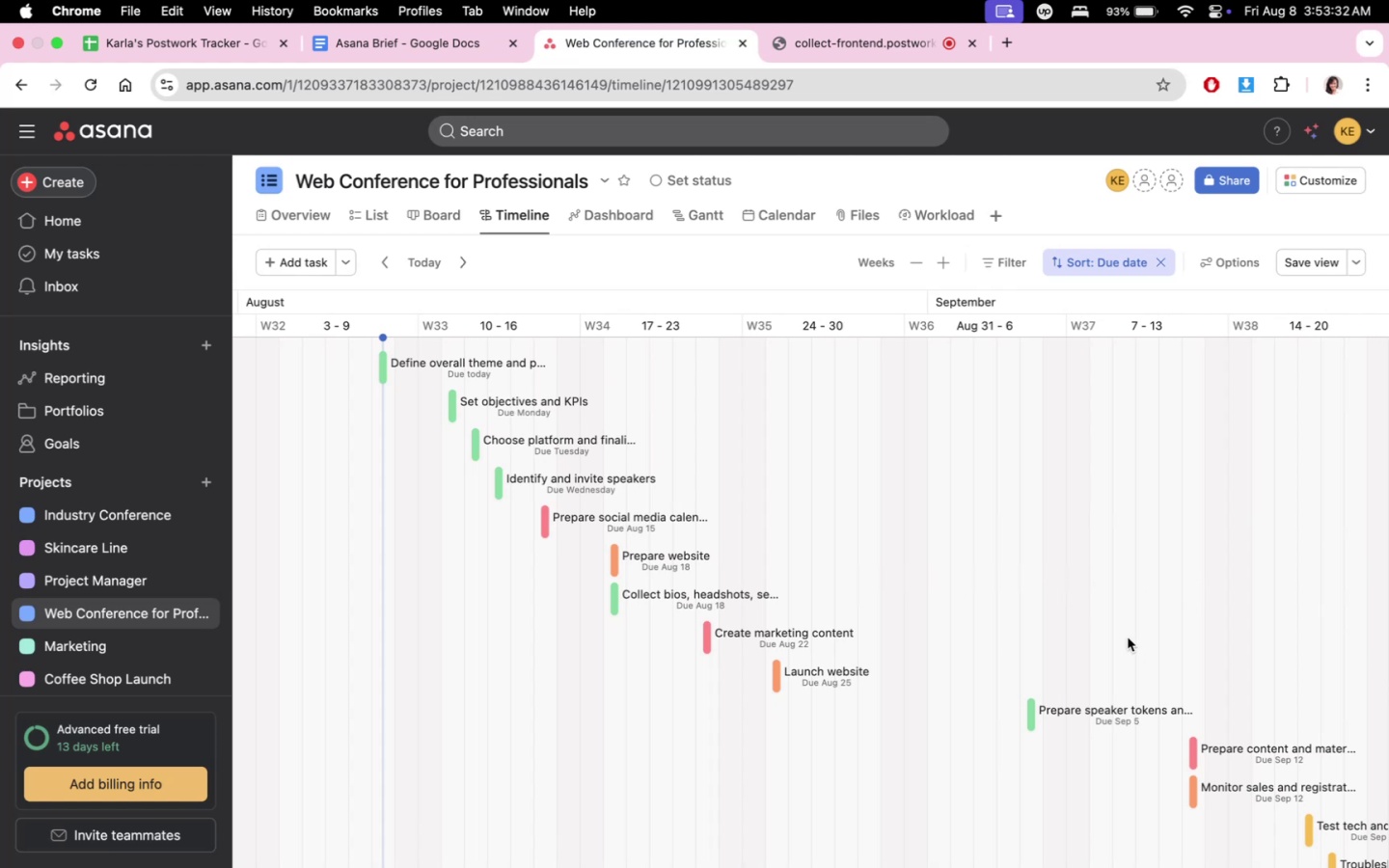 
scroll: coordinate [1173, 687], scroll_direction: down, amount: 7.0
 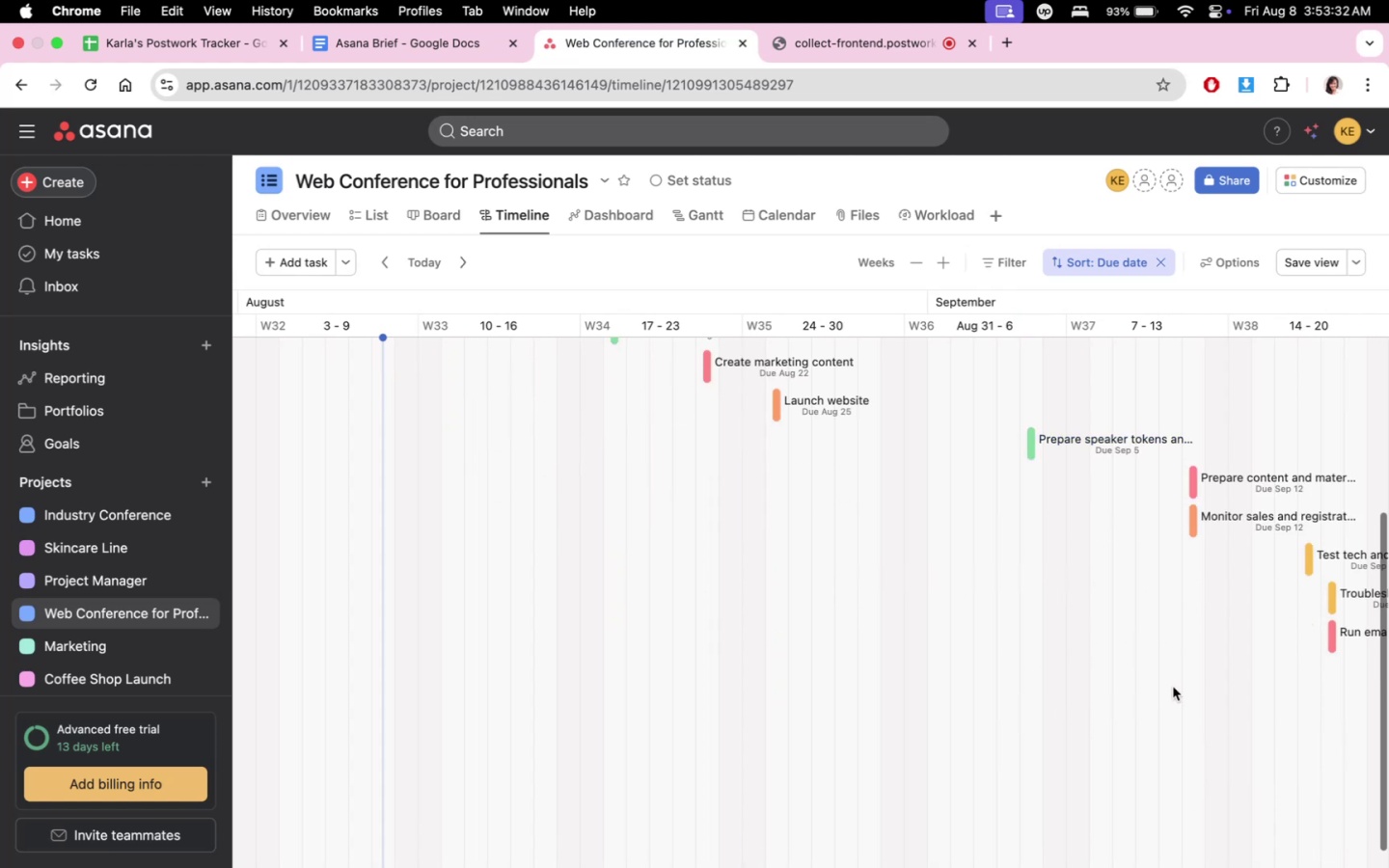 
scroll: coordinate [1173, 677], scroll_direction: up, amount: 20.0
 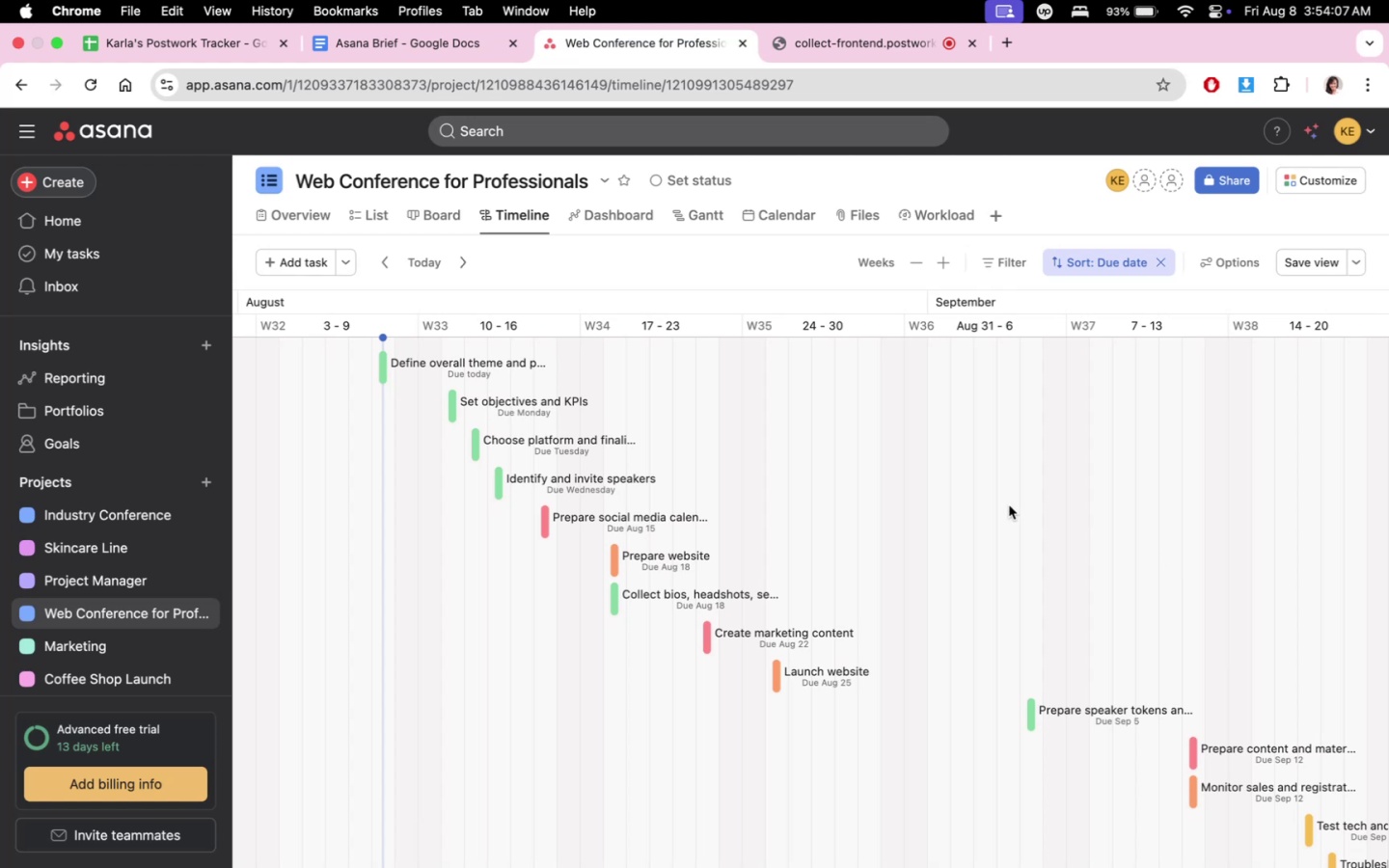 
wait(38.52)
 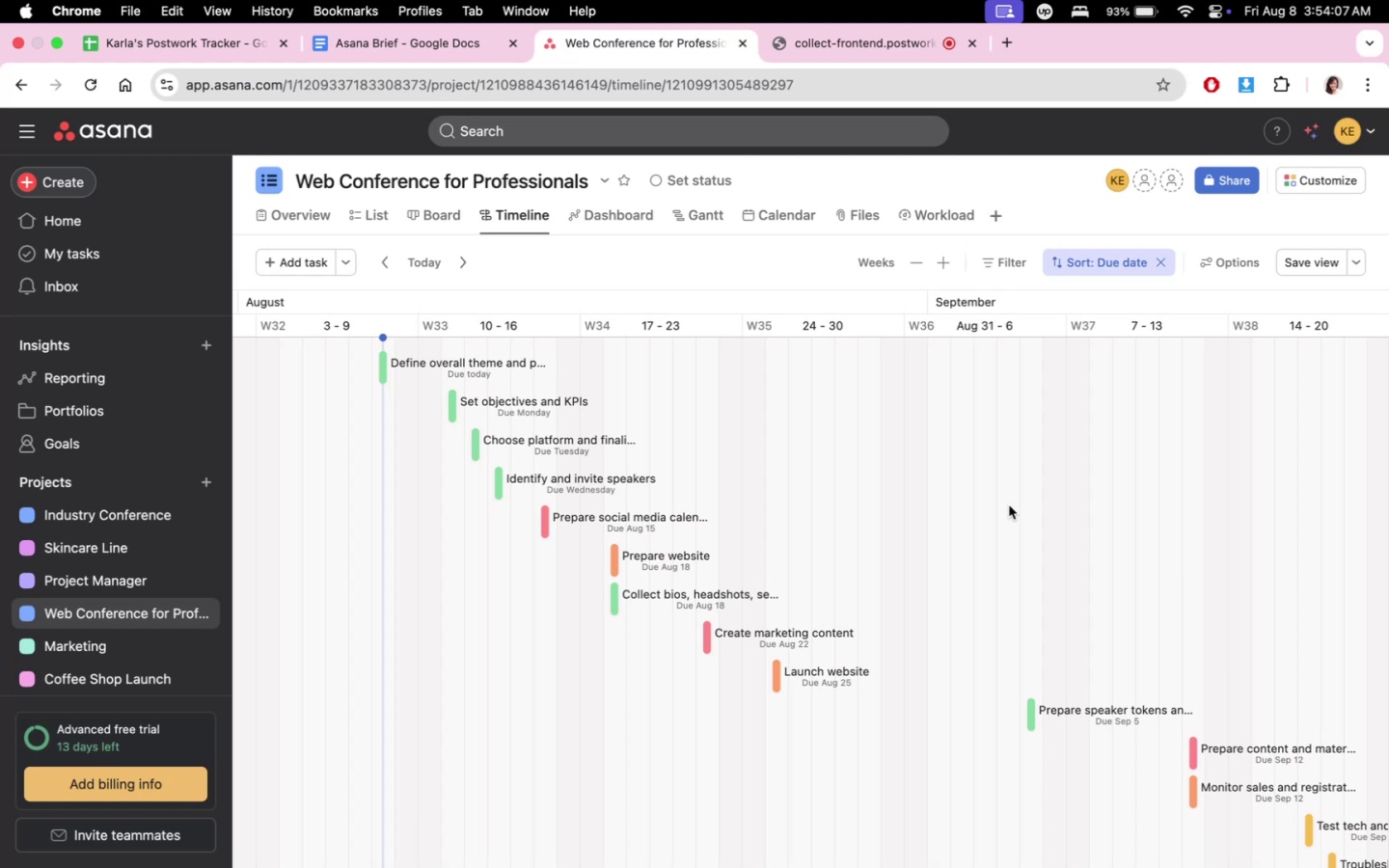 
left_click([187, 674])
 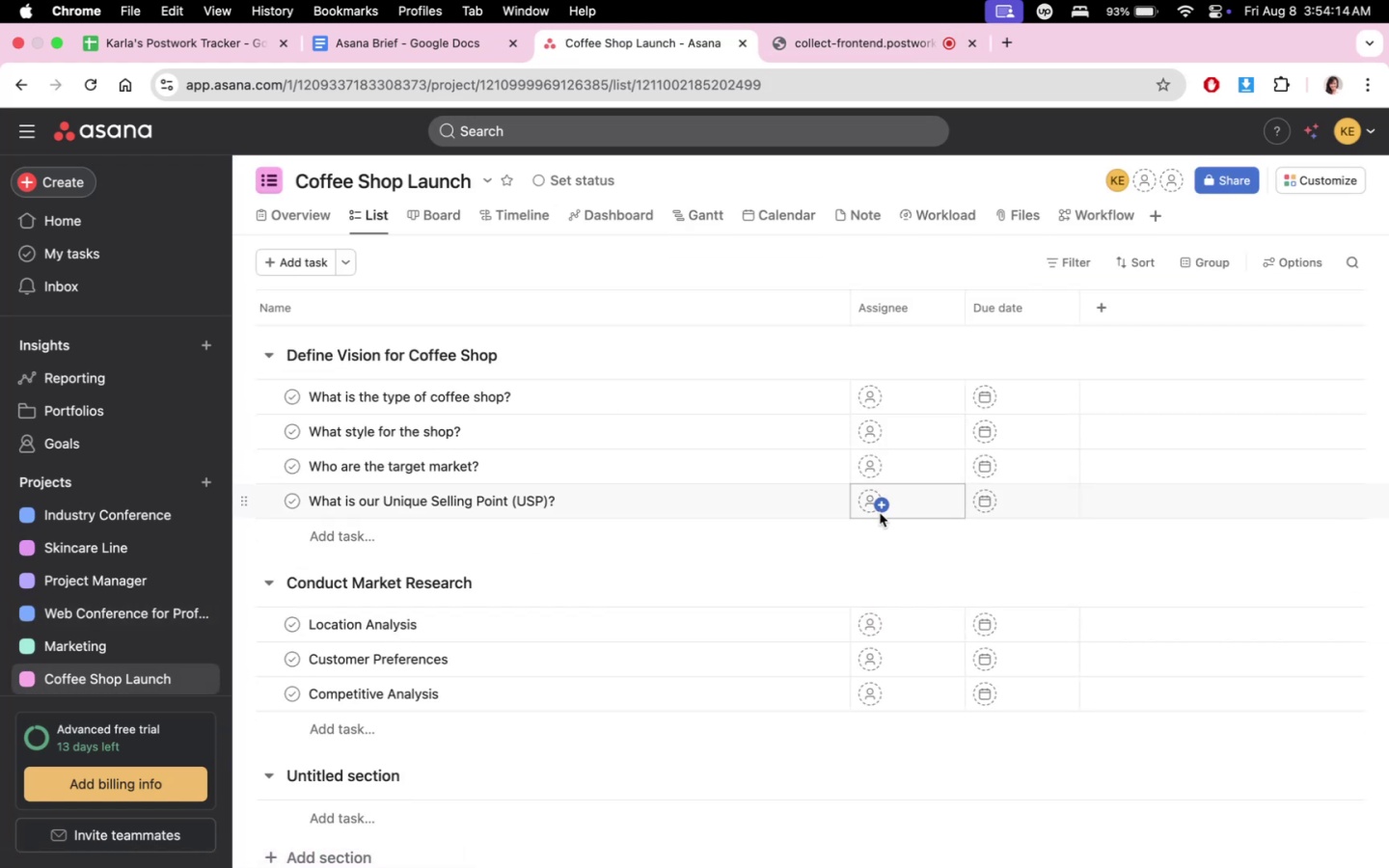 
mouse_move([1026, 330])
 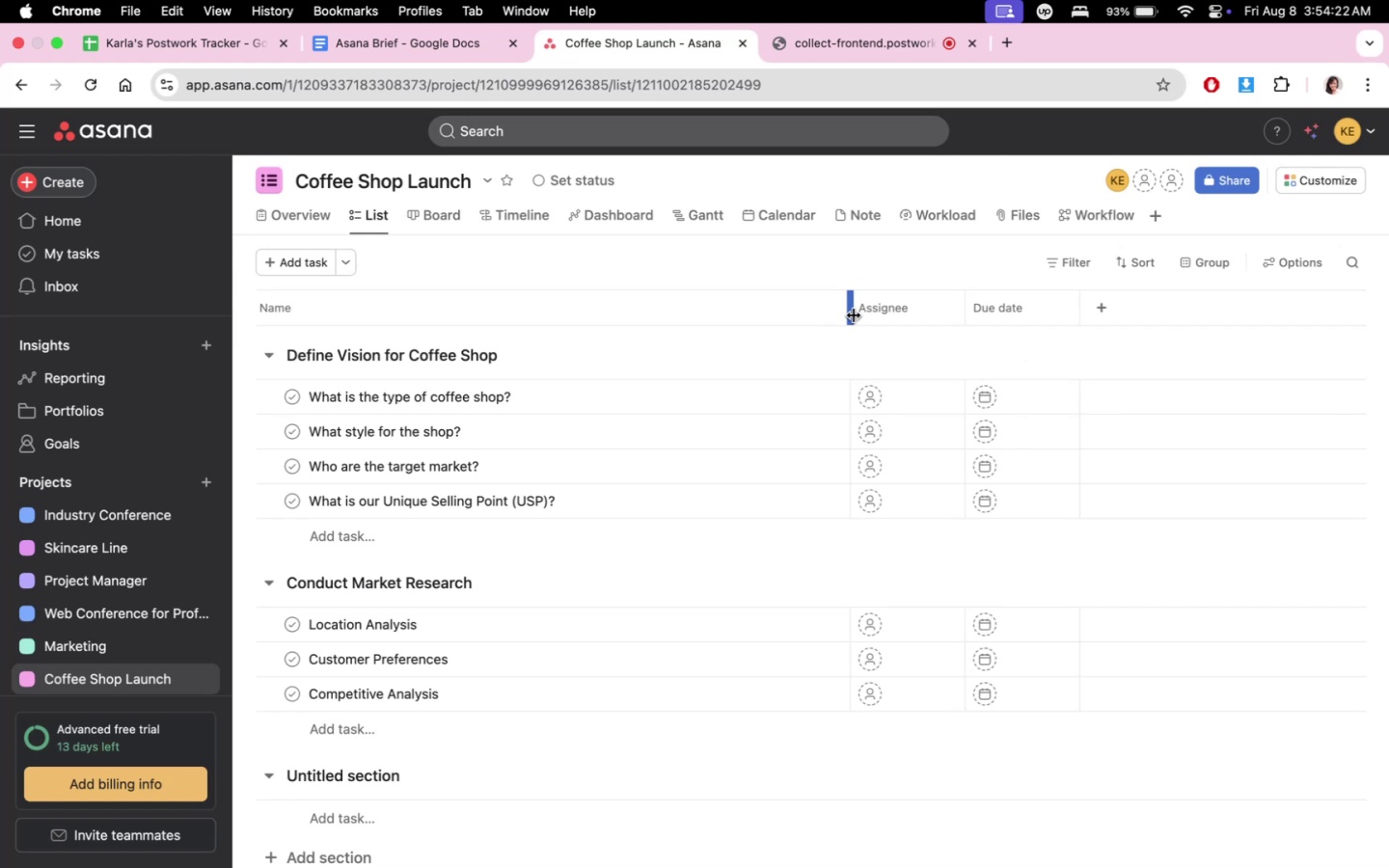 
wait(12.15)
 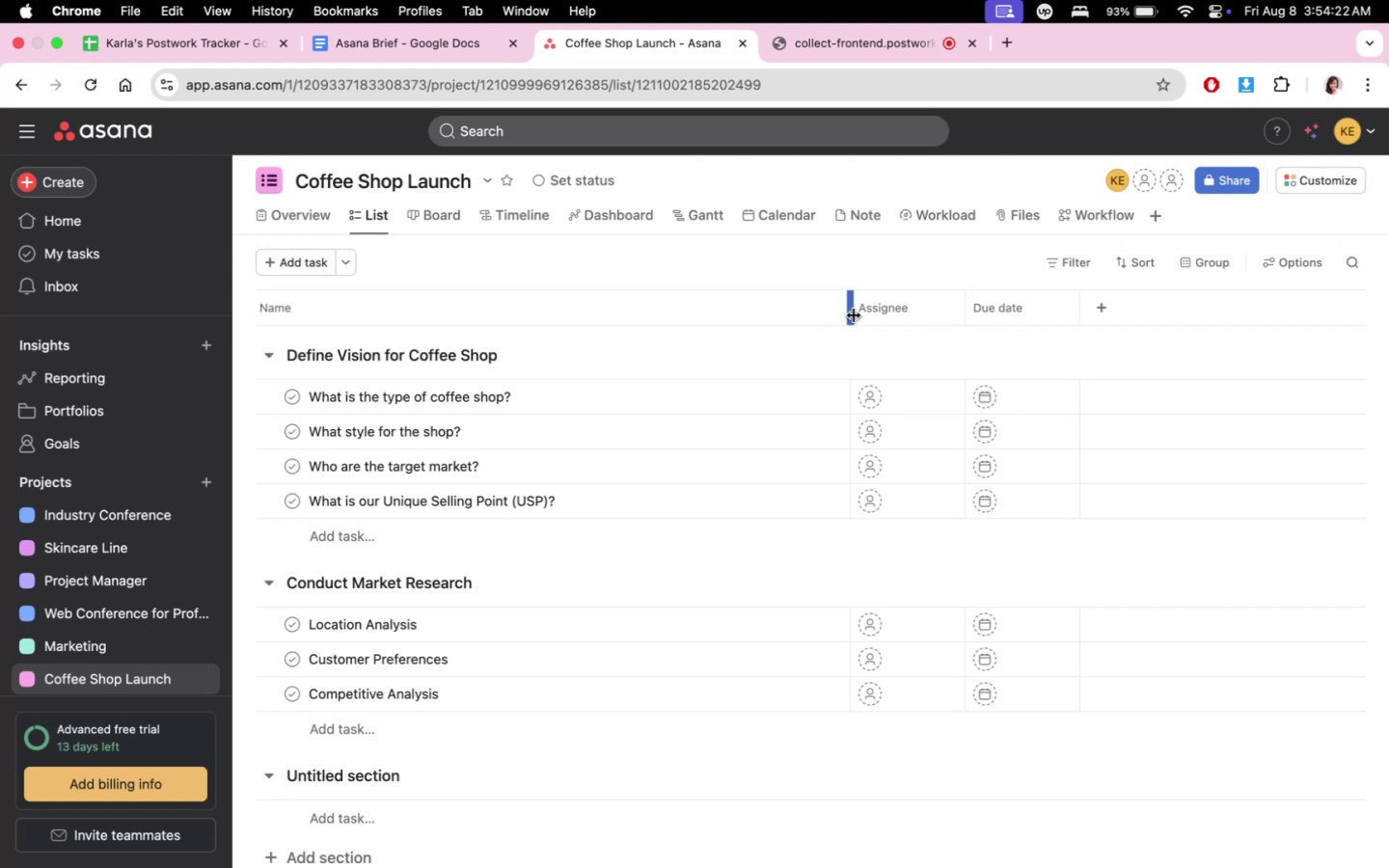 
scroll: coordinate [840, 475], scroll_direction: down, amount: 5.0
 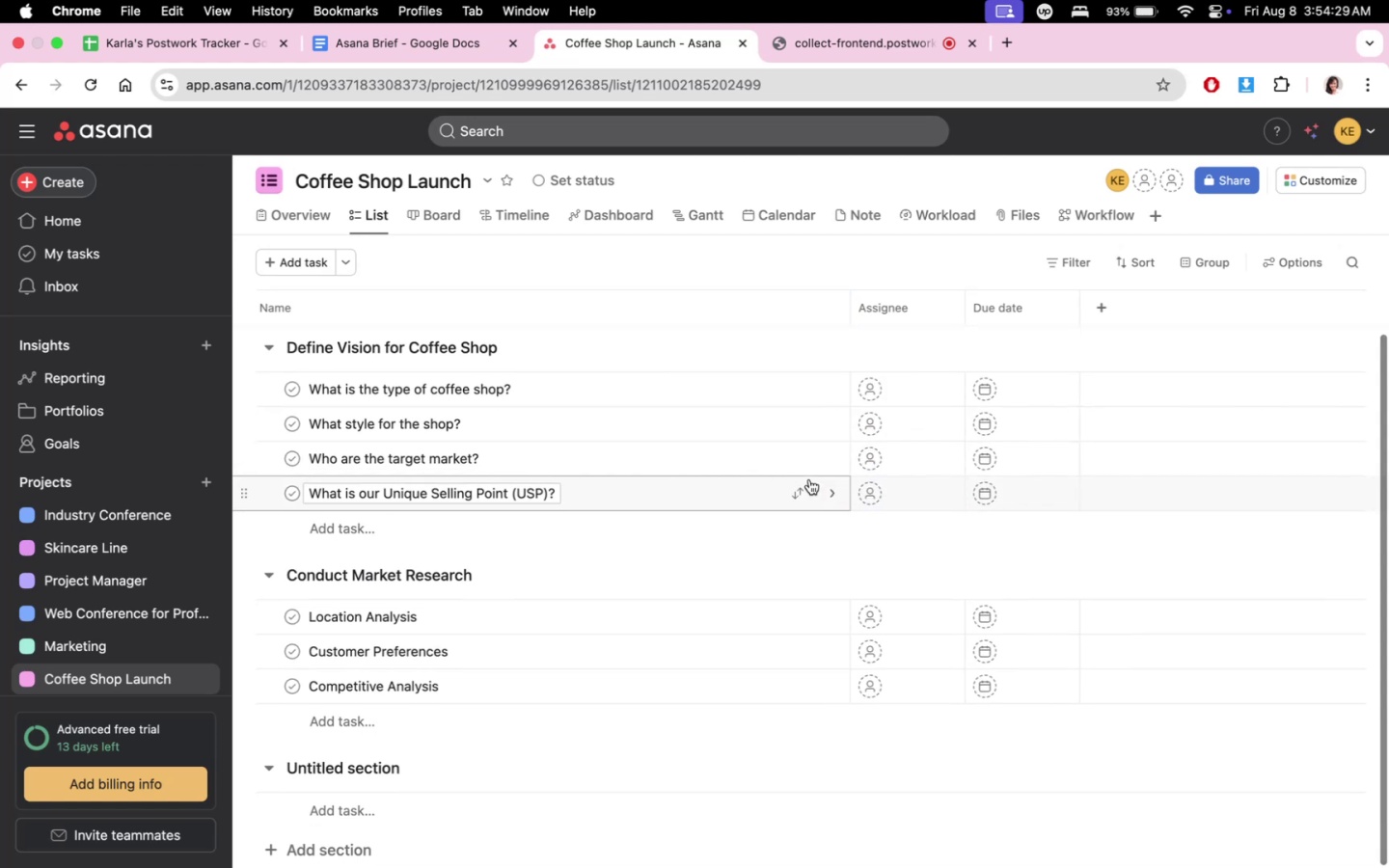 
scroll: coordinate [809, 475], scroll_direction: up, amount: 1.0
 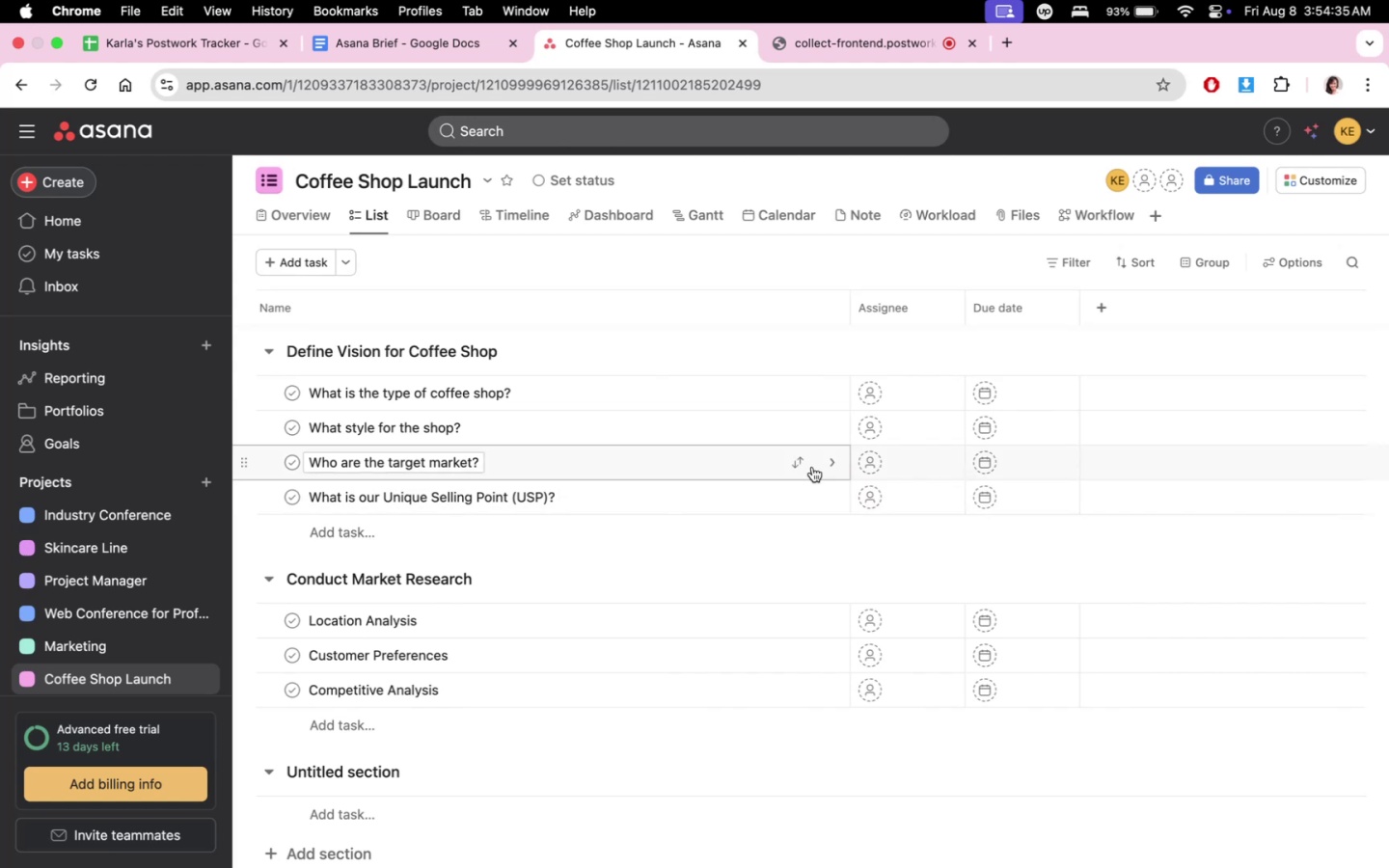 
wait(11.27)
 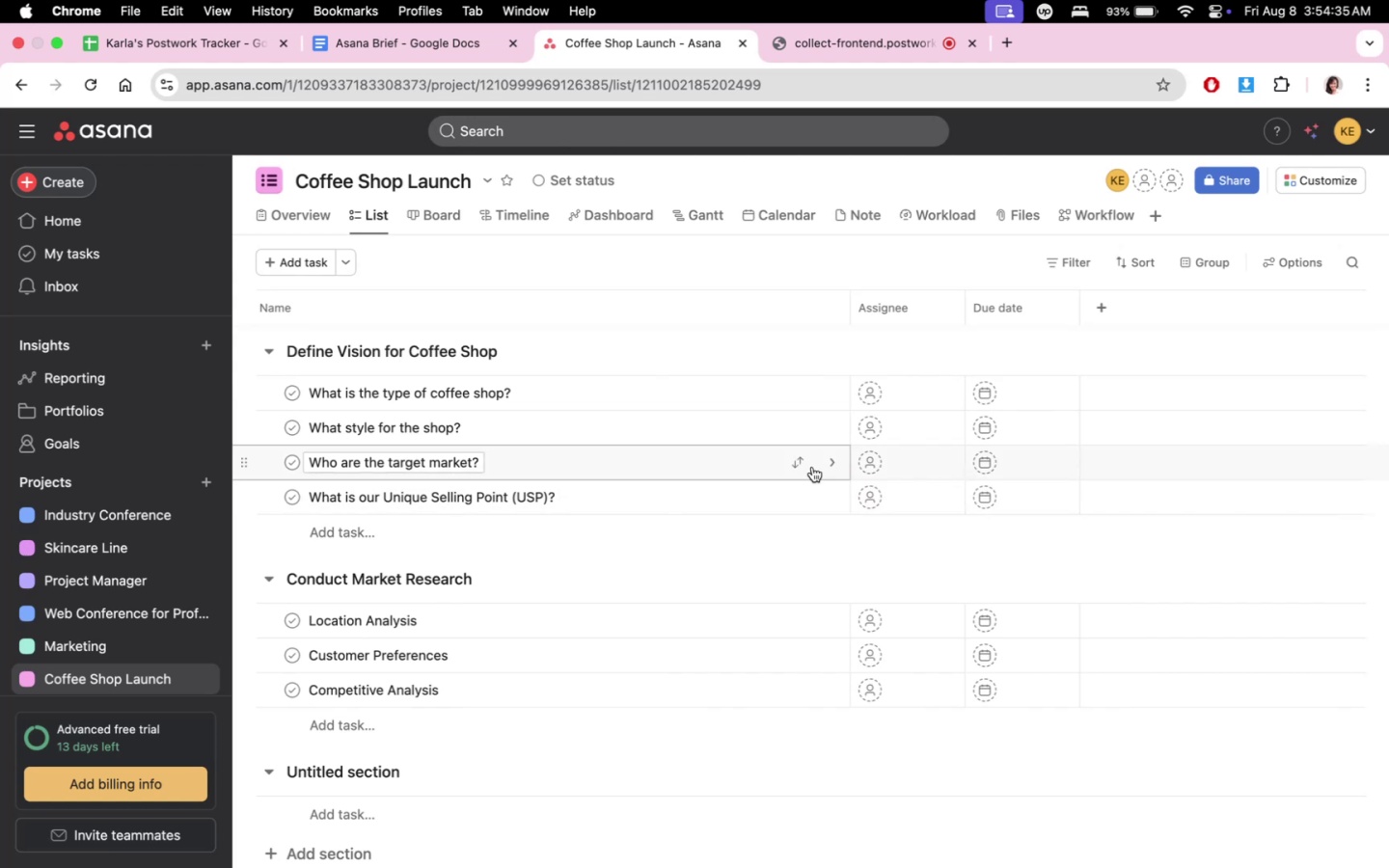 
scroll: coordinate [733, 486], scroll_direction: none, amount: 0.0
 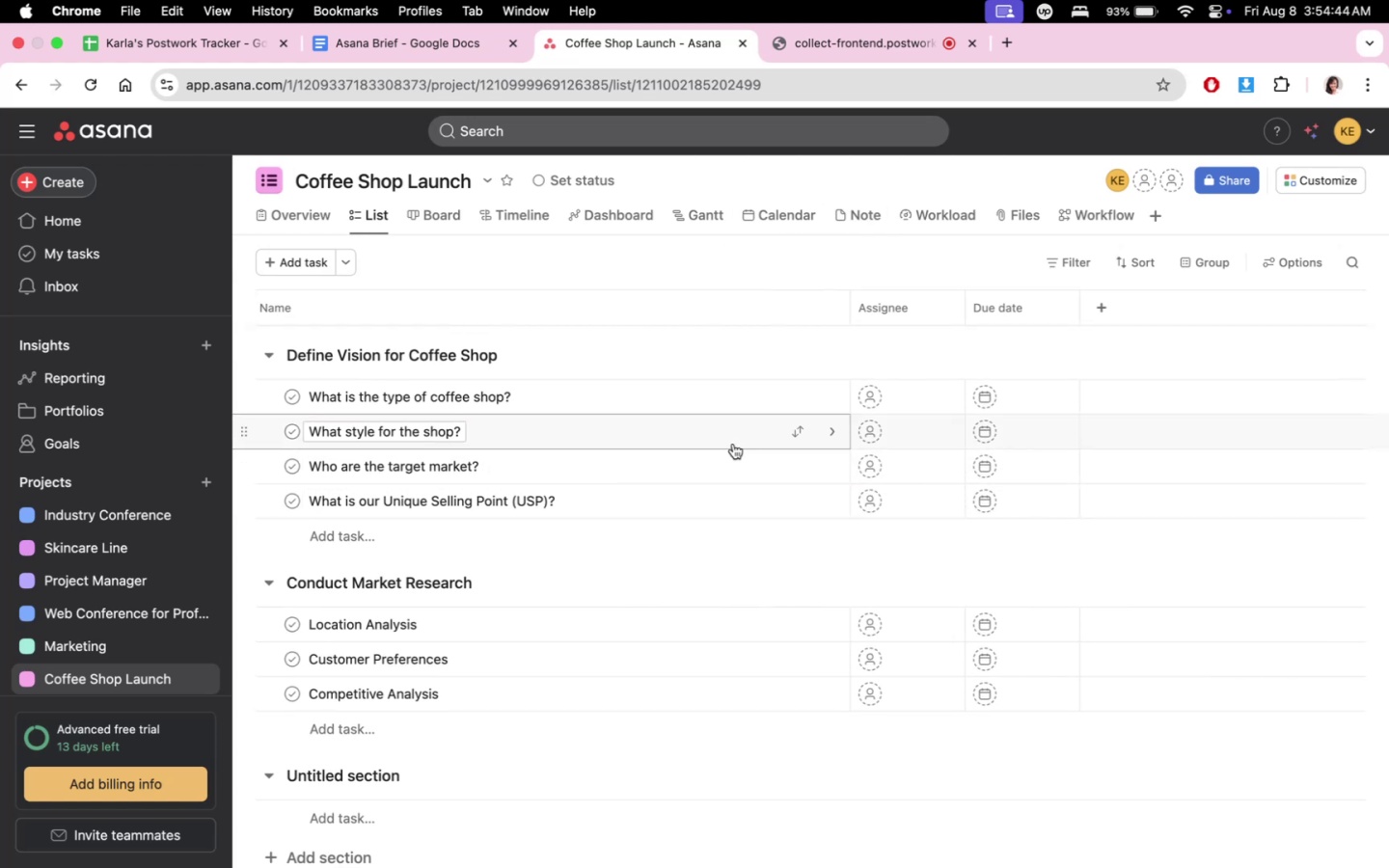 
left_click([874, 36])
 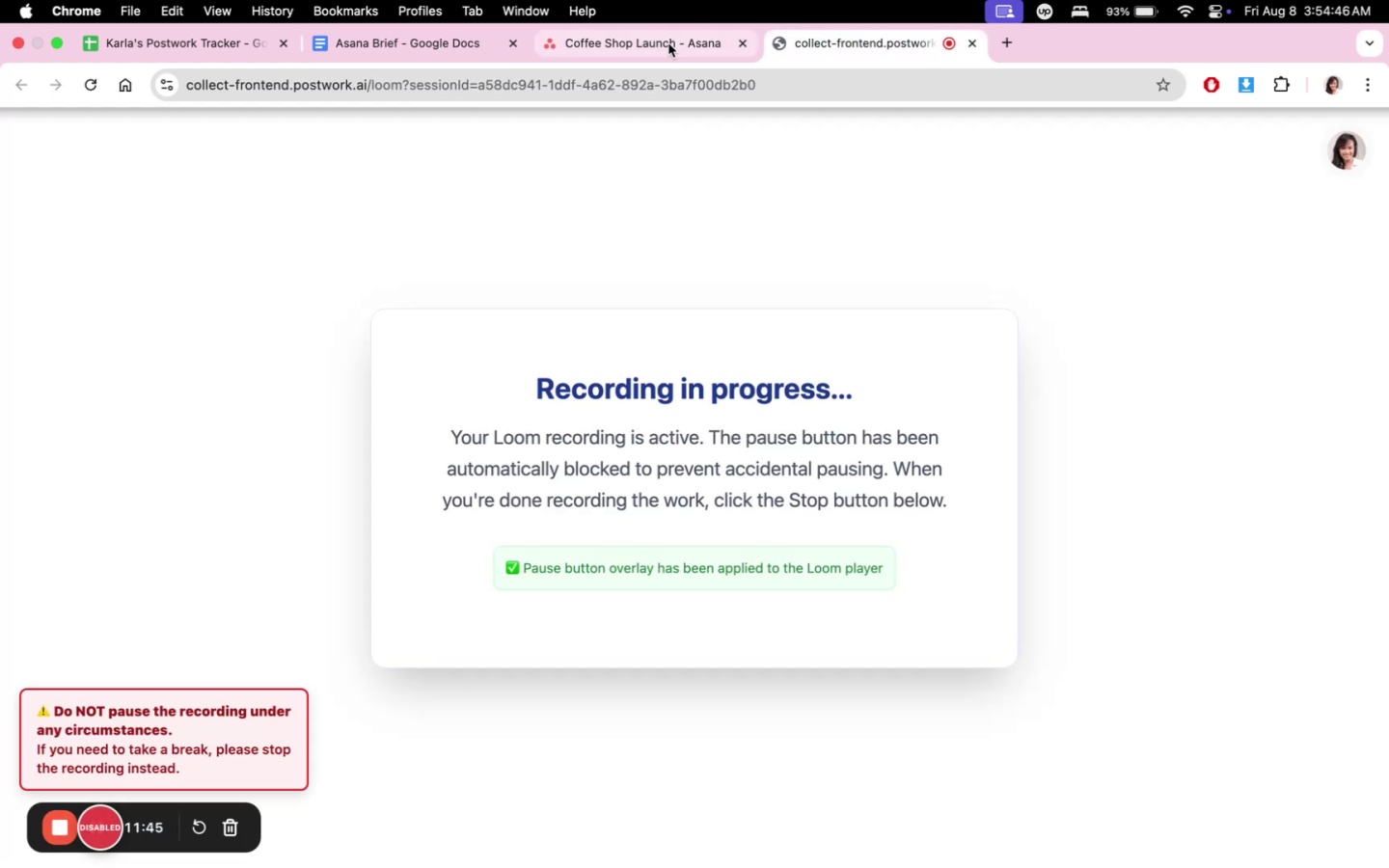 
left_click([668, 43])
 